 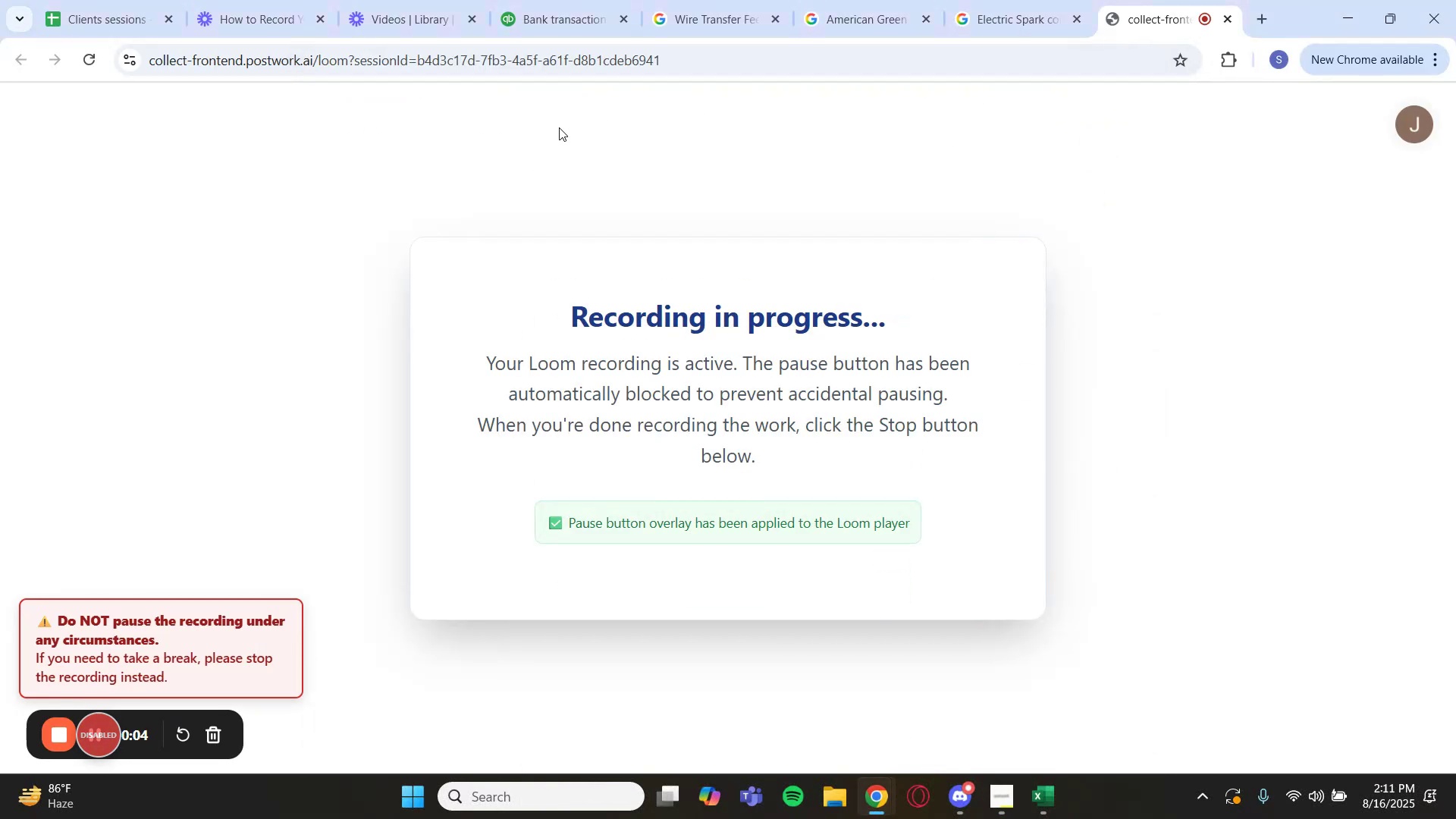 
scroll: coordinate [429, 494], scroll_direction: down, amount: 3.0
 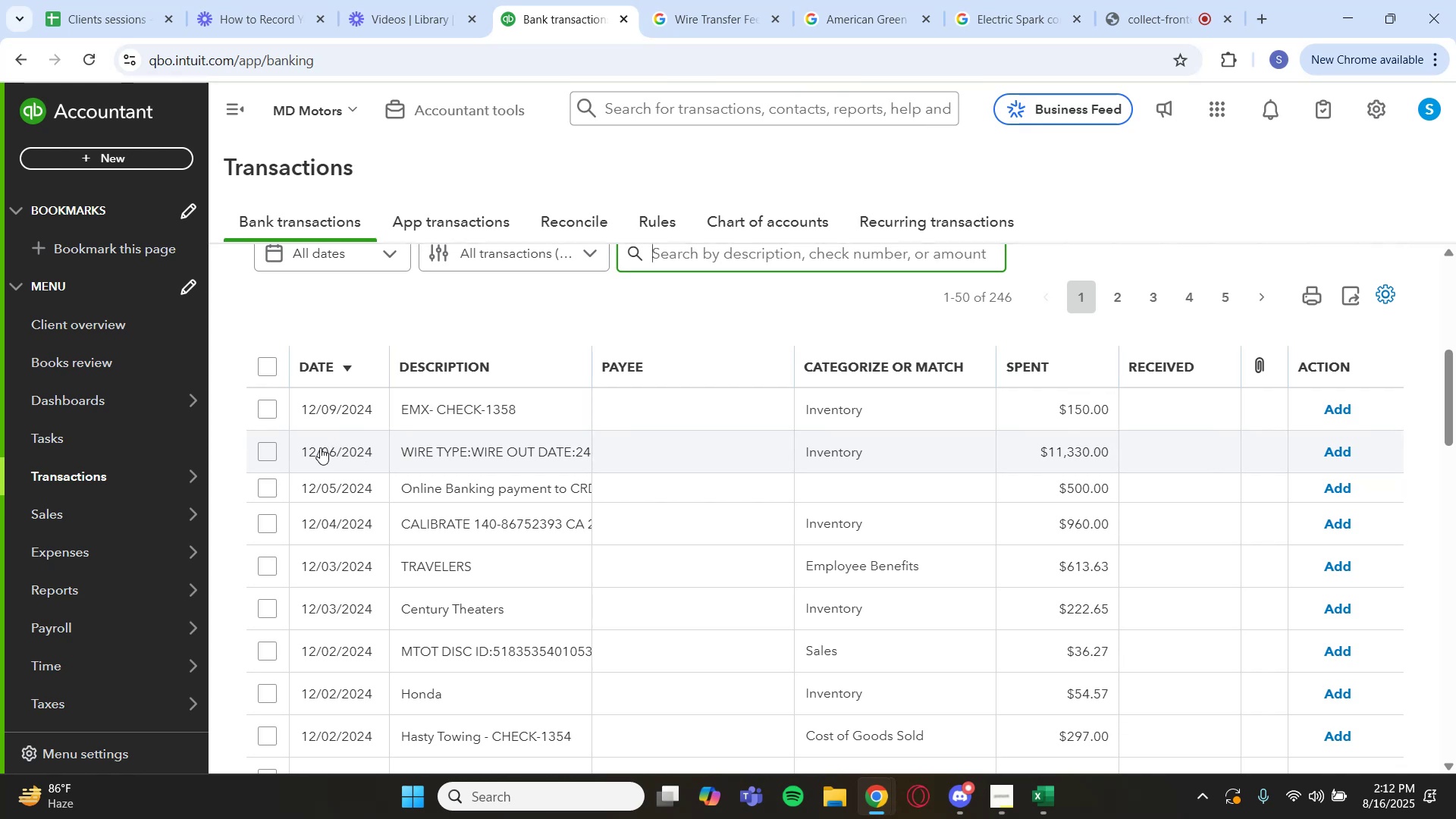 
wait(6.59)
 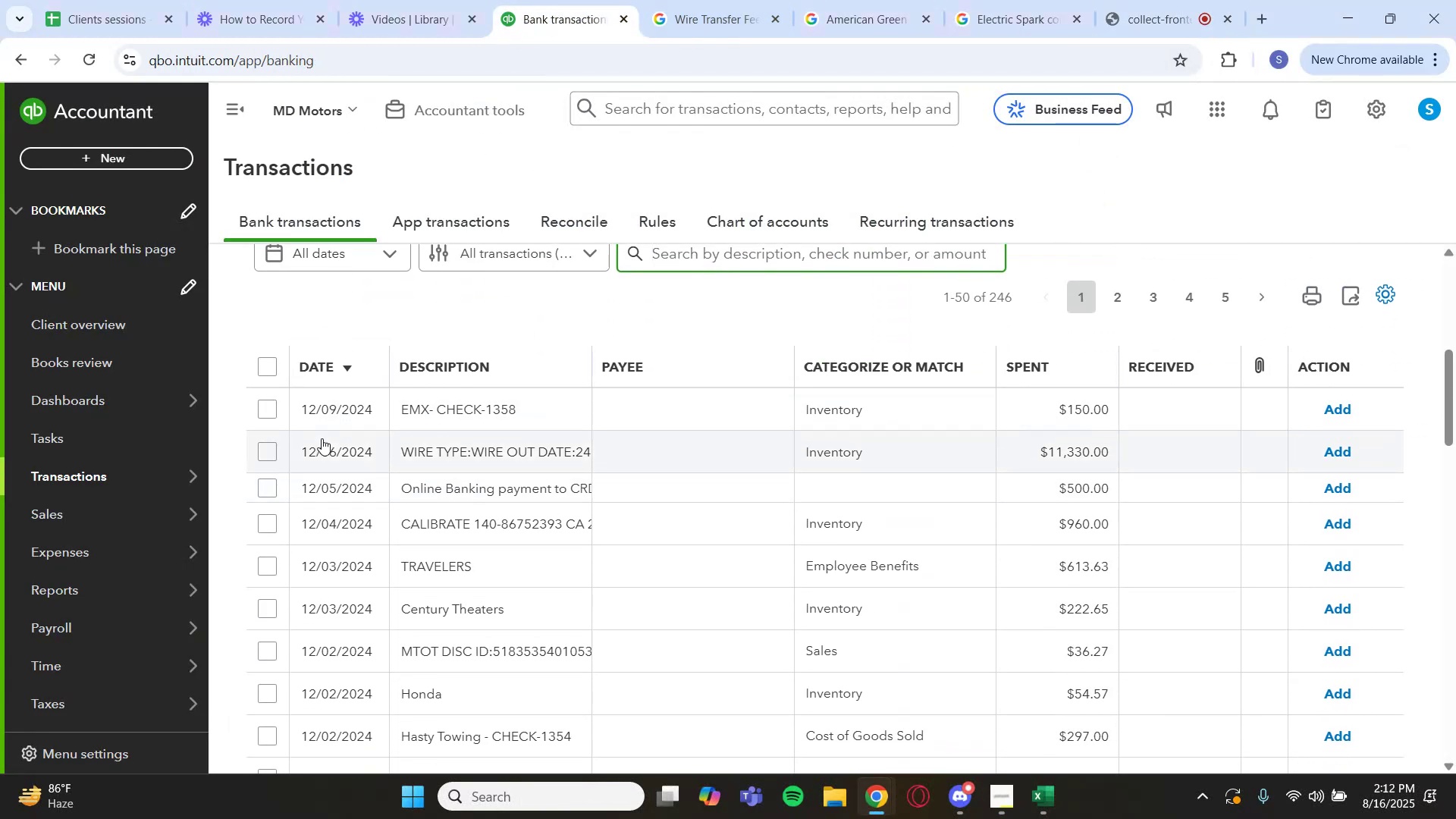 
left_click([448, 398])
 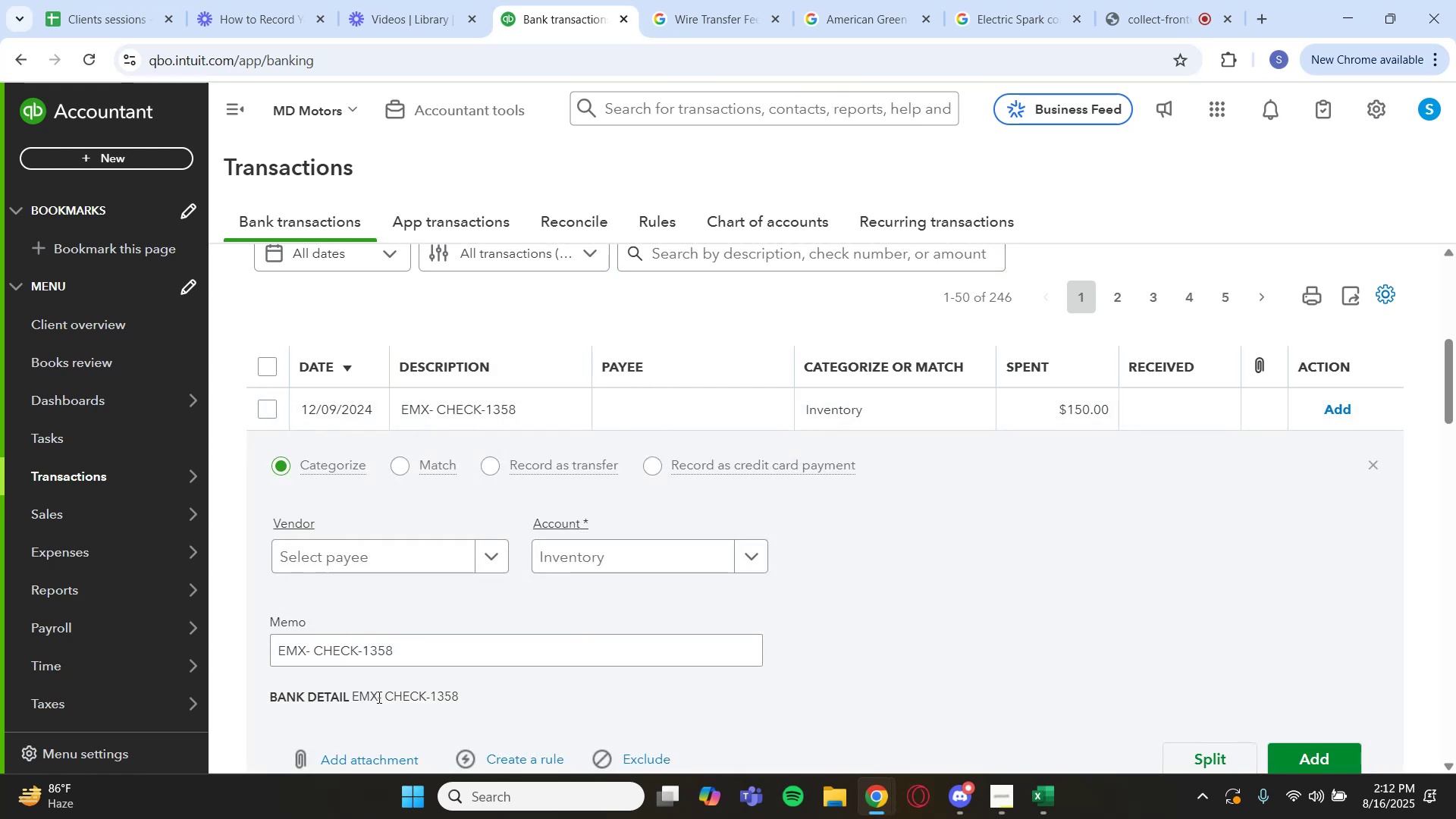 
left_click_drag(start_coordinate=[375, 699], to_coordinate=[359, 701])
 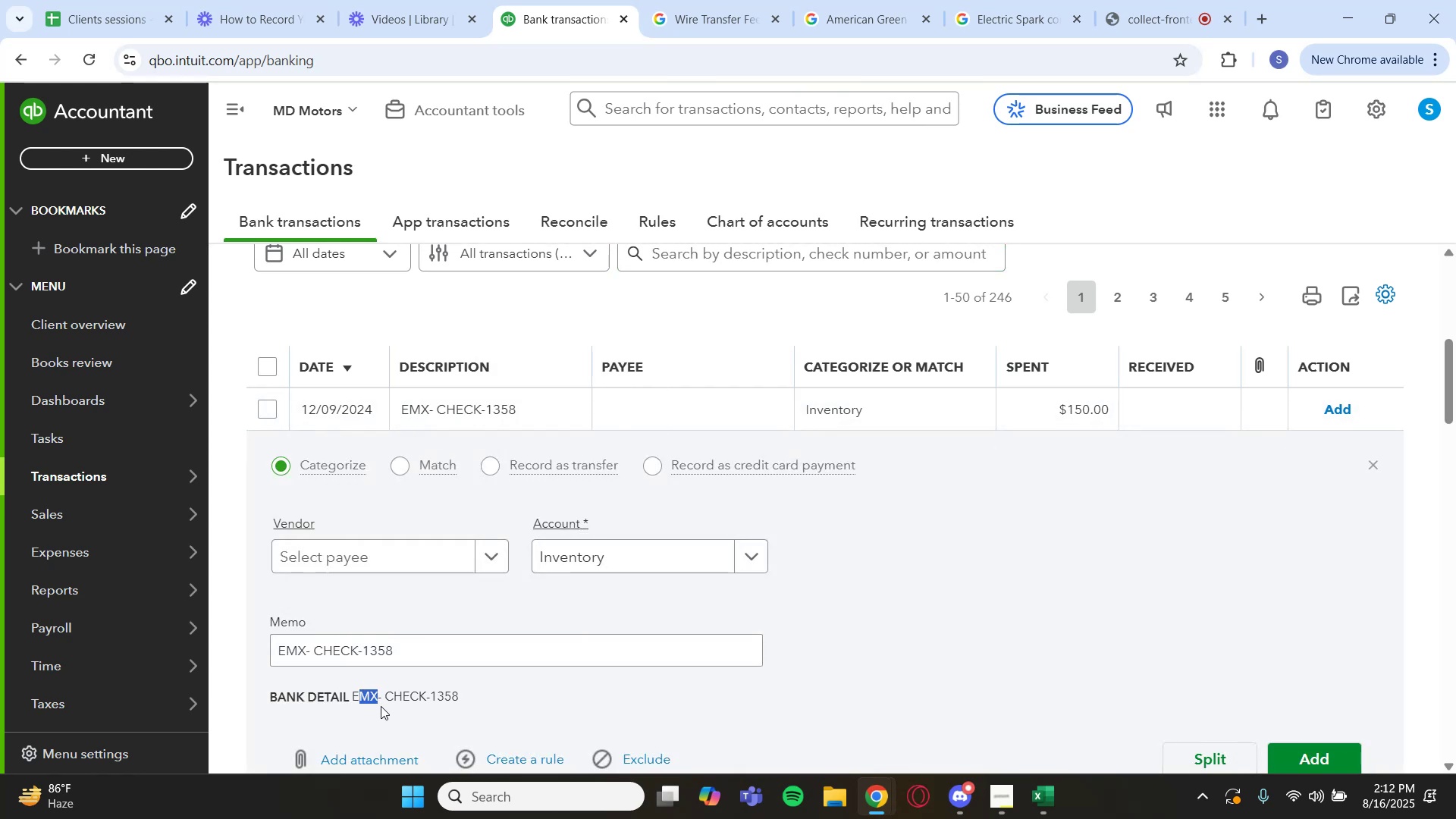 
left_click_drag(start_coordinate=[384, 699], to_coordinate=[425, 700])
 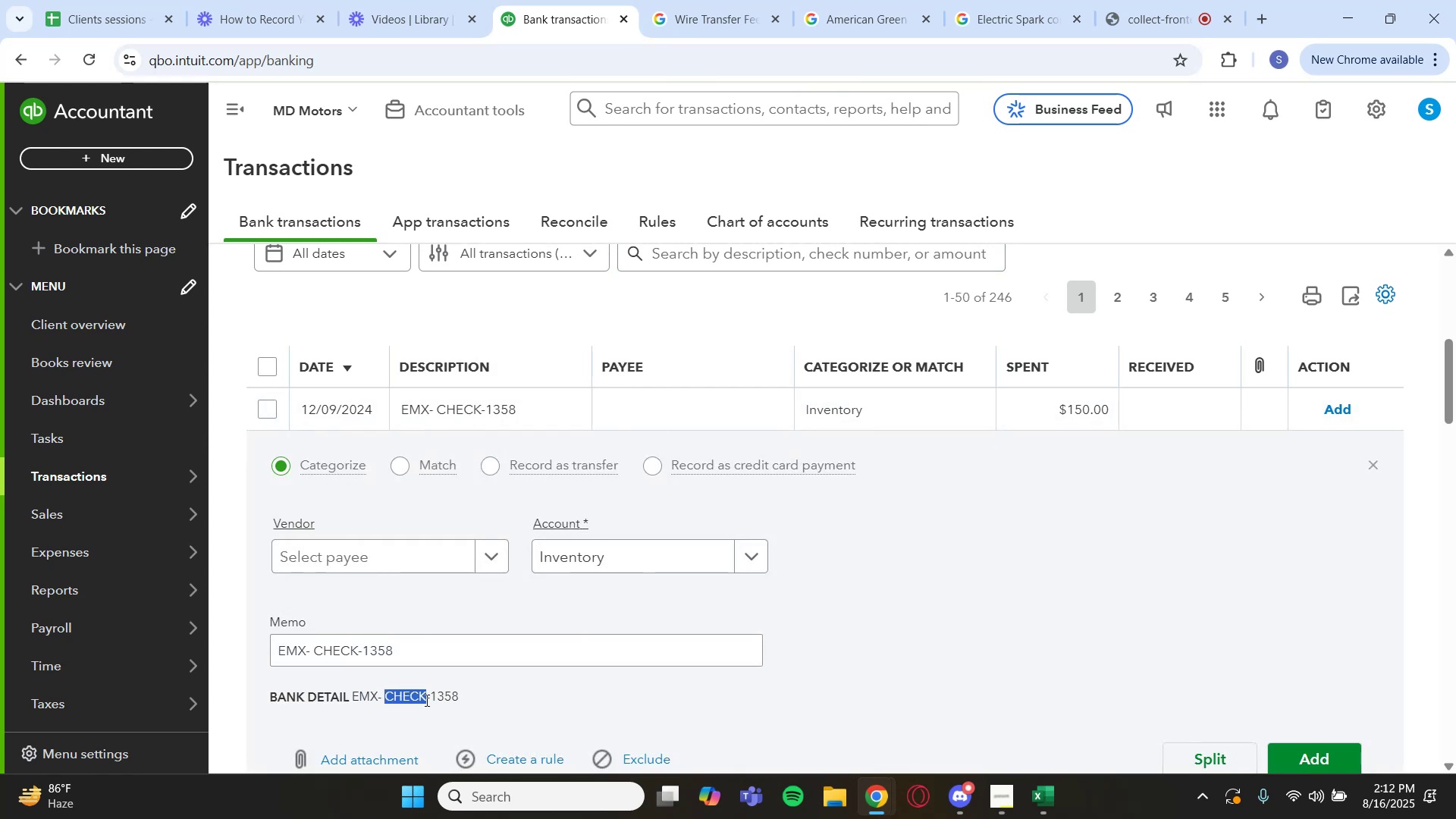 
key(Control+C)
 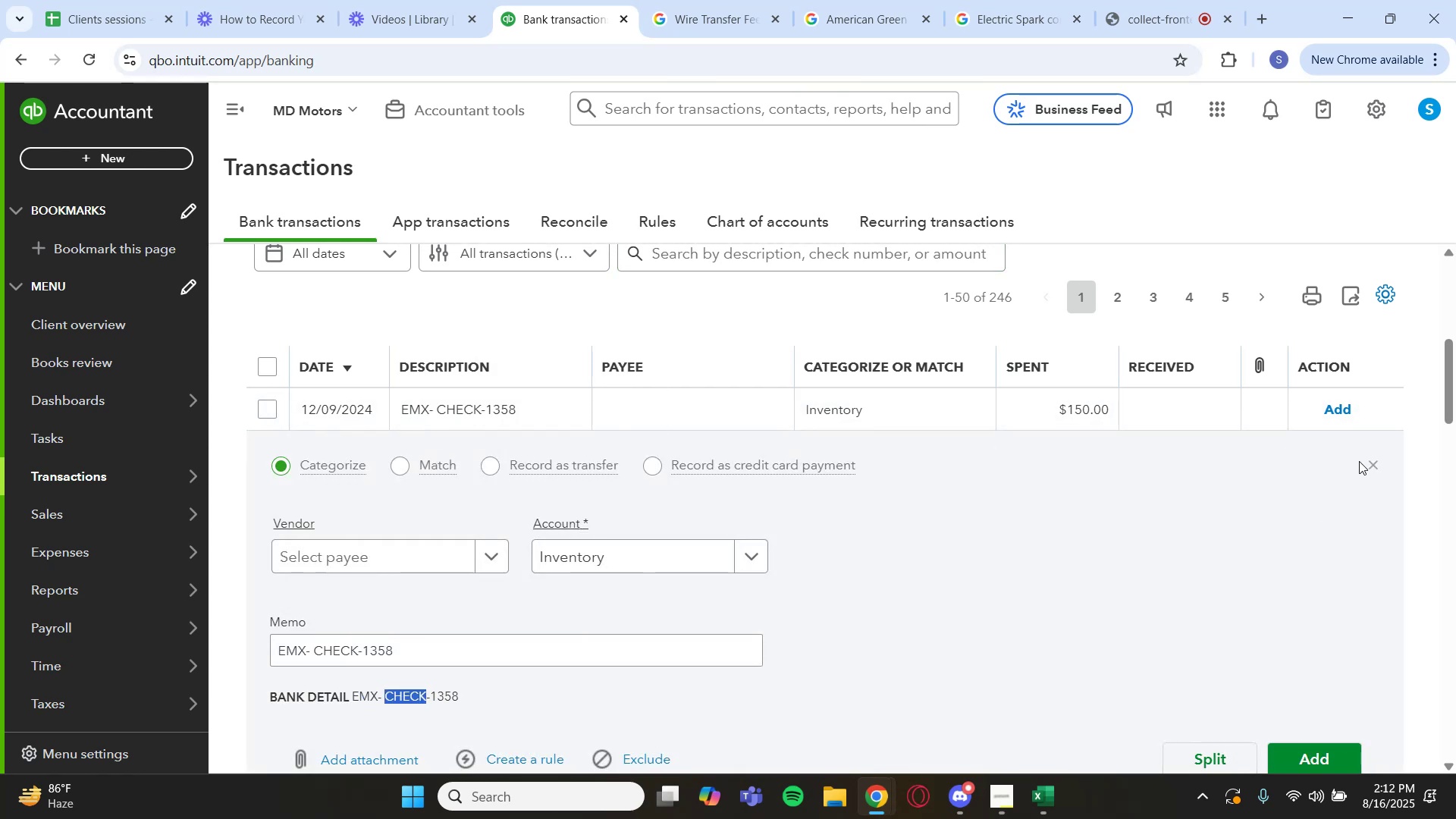 
left_click([1369, 463])
 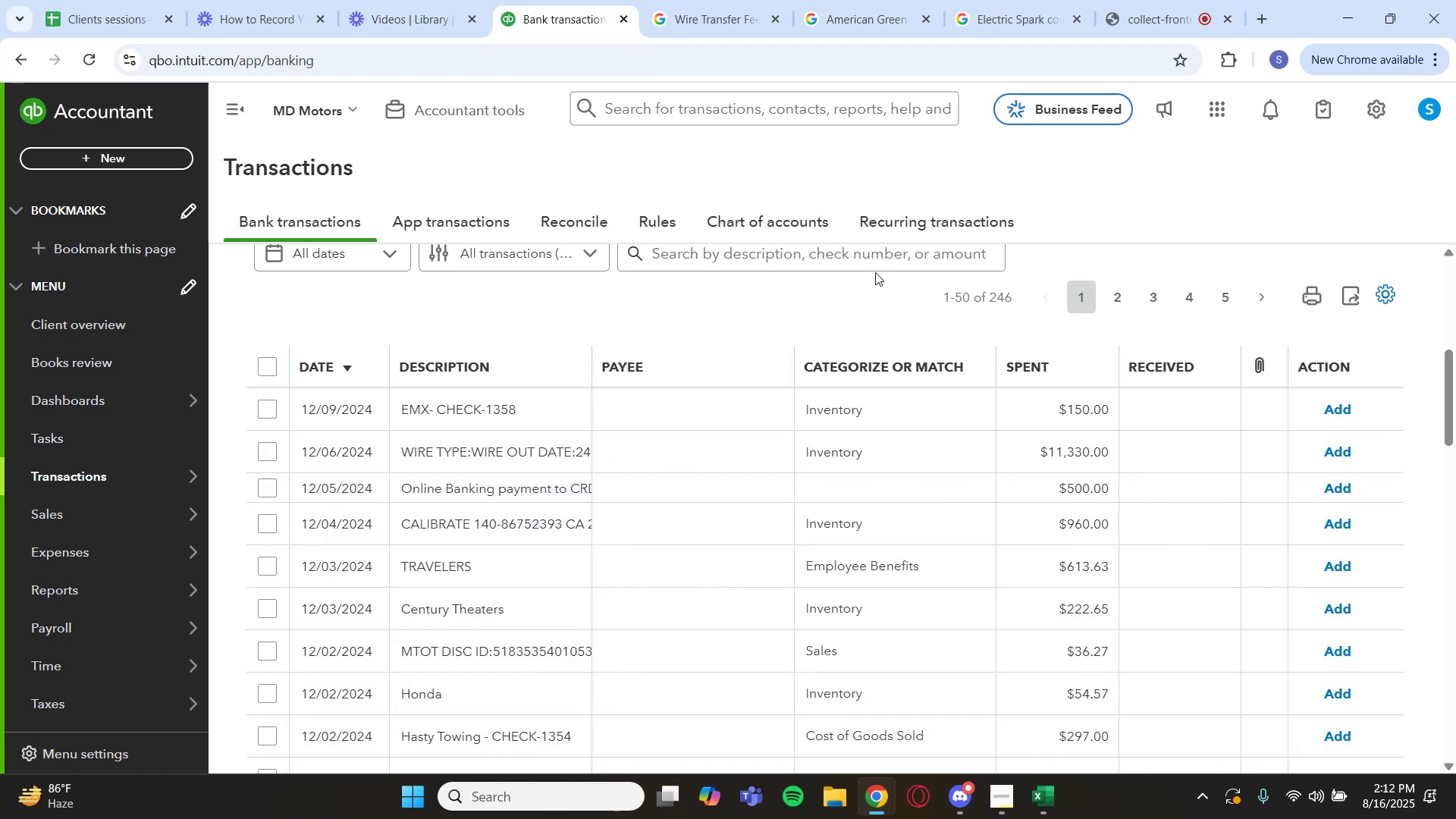 
left_click([845, 255])
 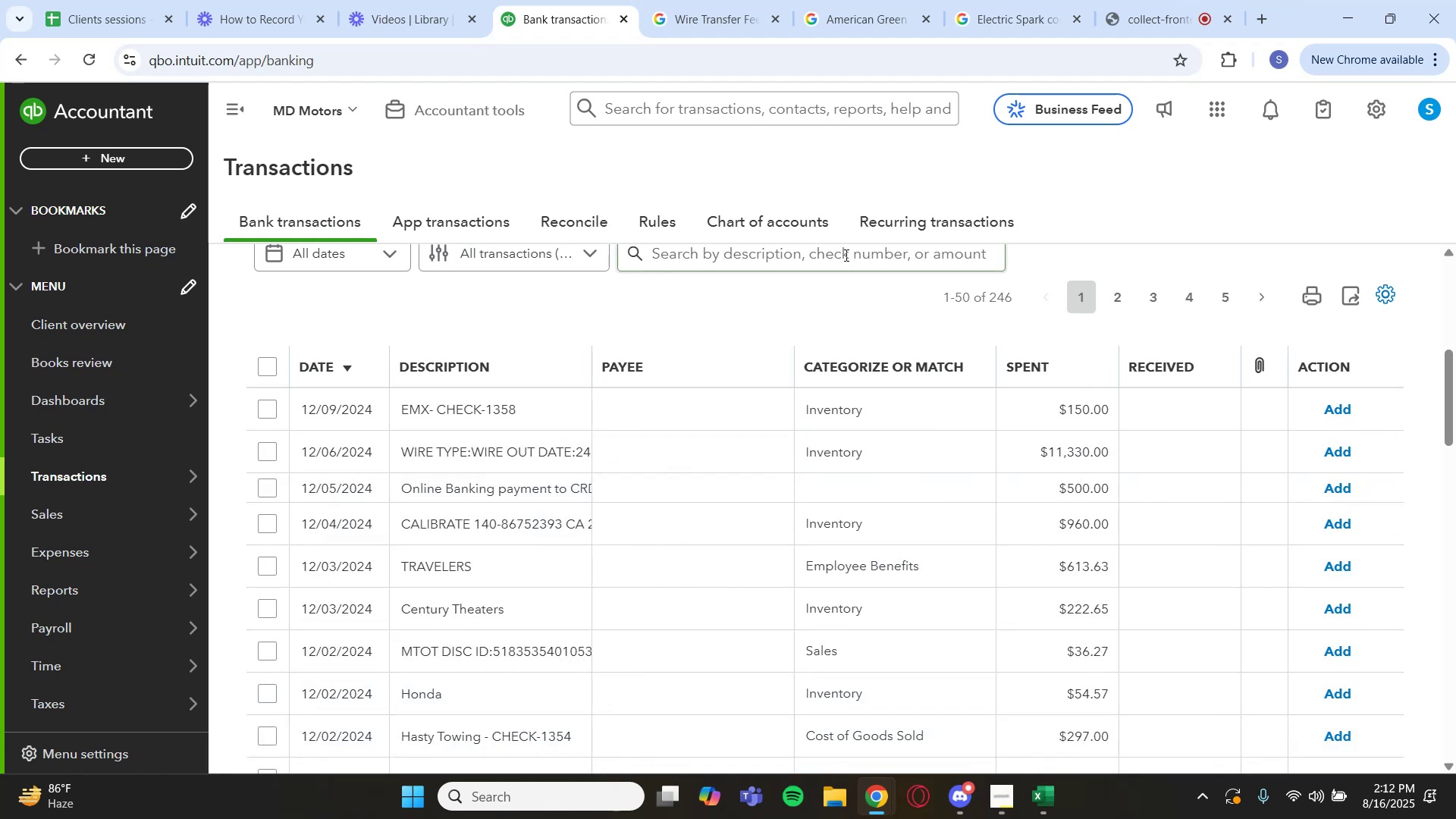 
key(Control+V)
 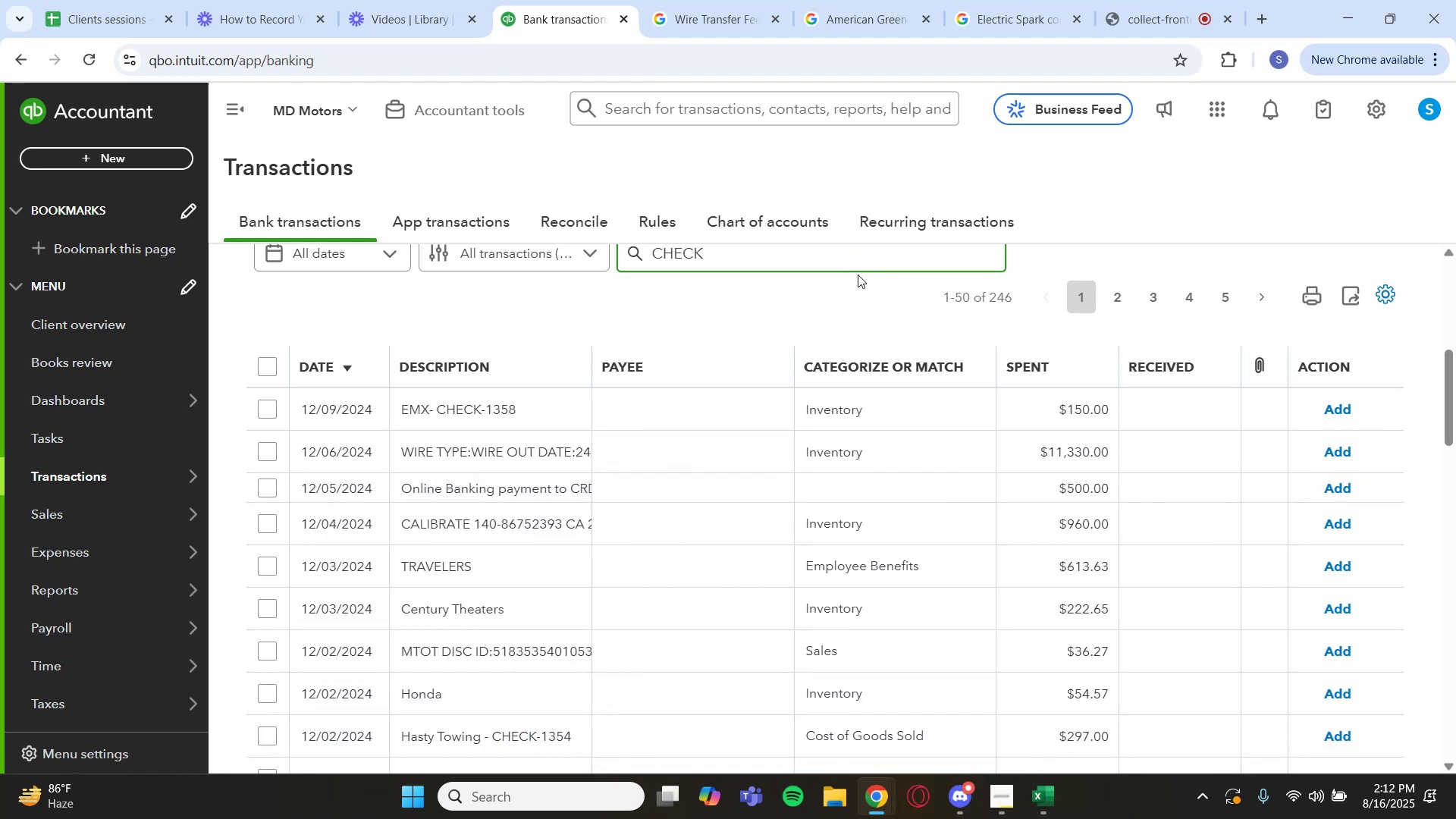 
key(Enter)
 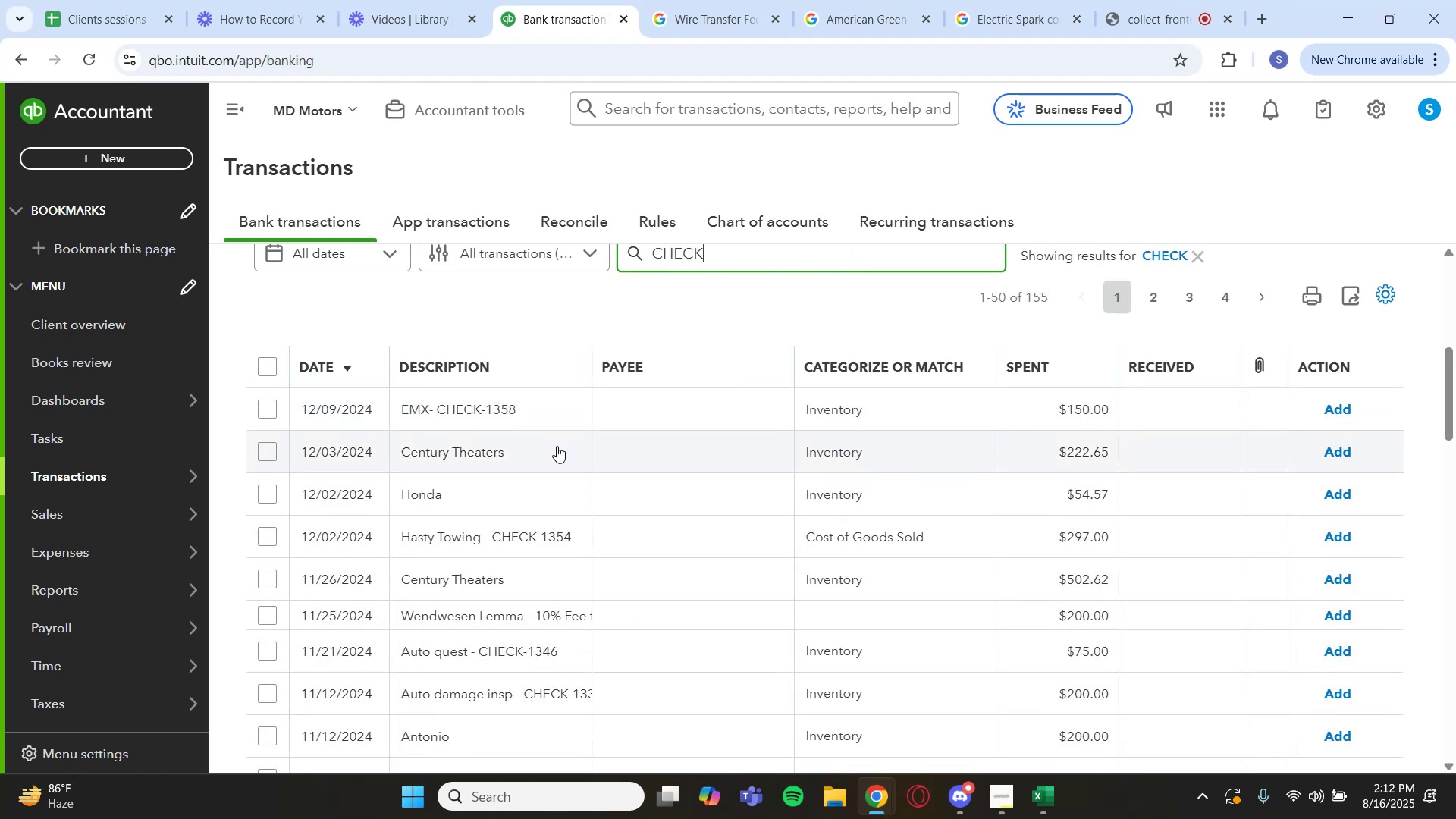 
wait(7.56)
 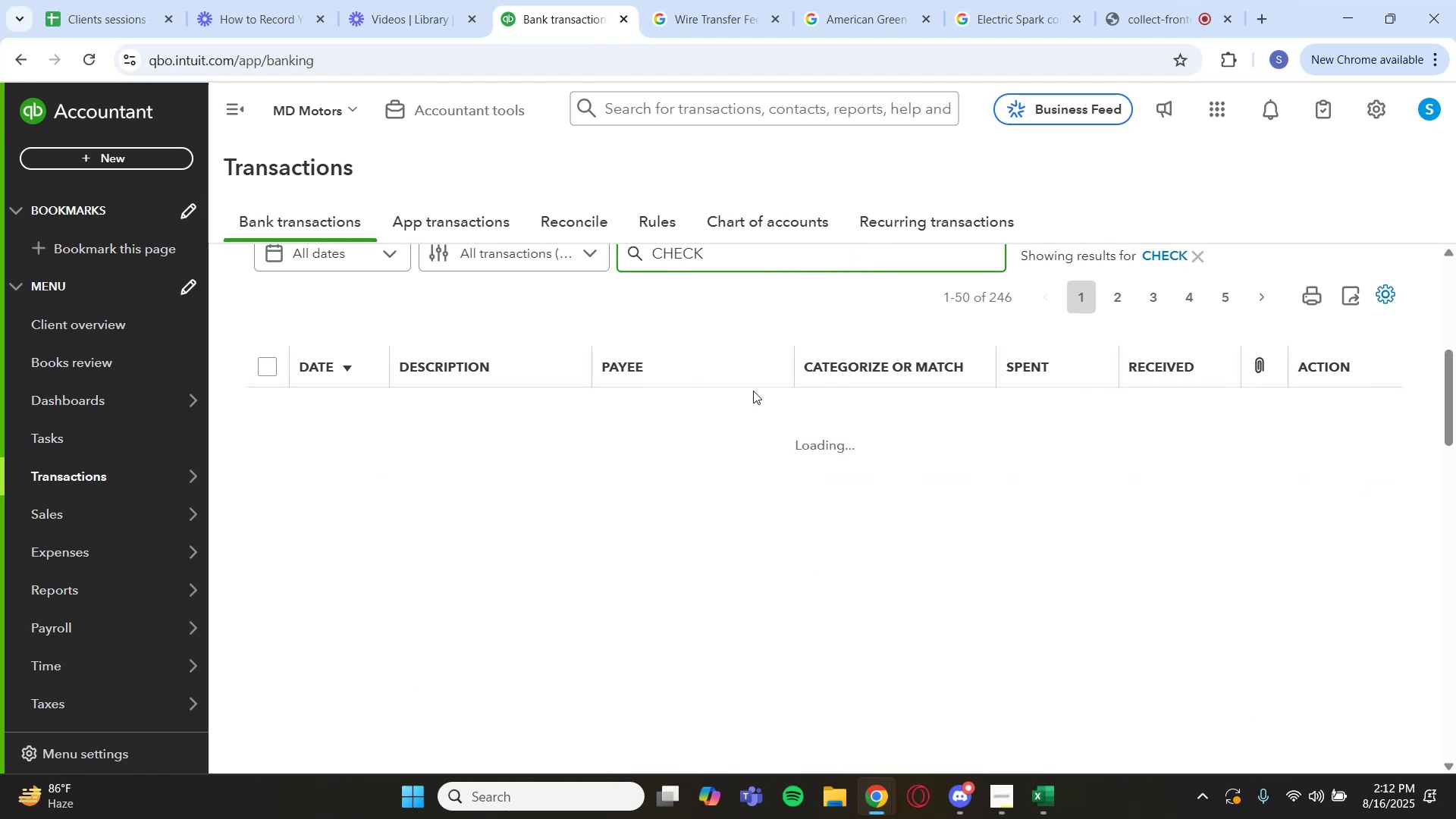 
left_click([557, 446])
 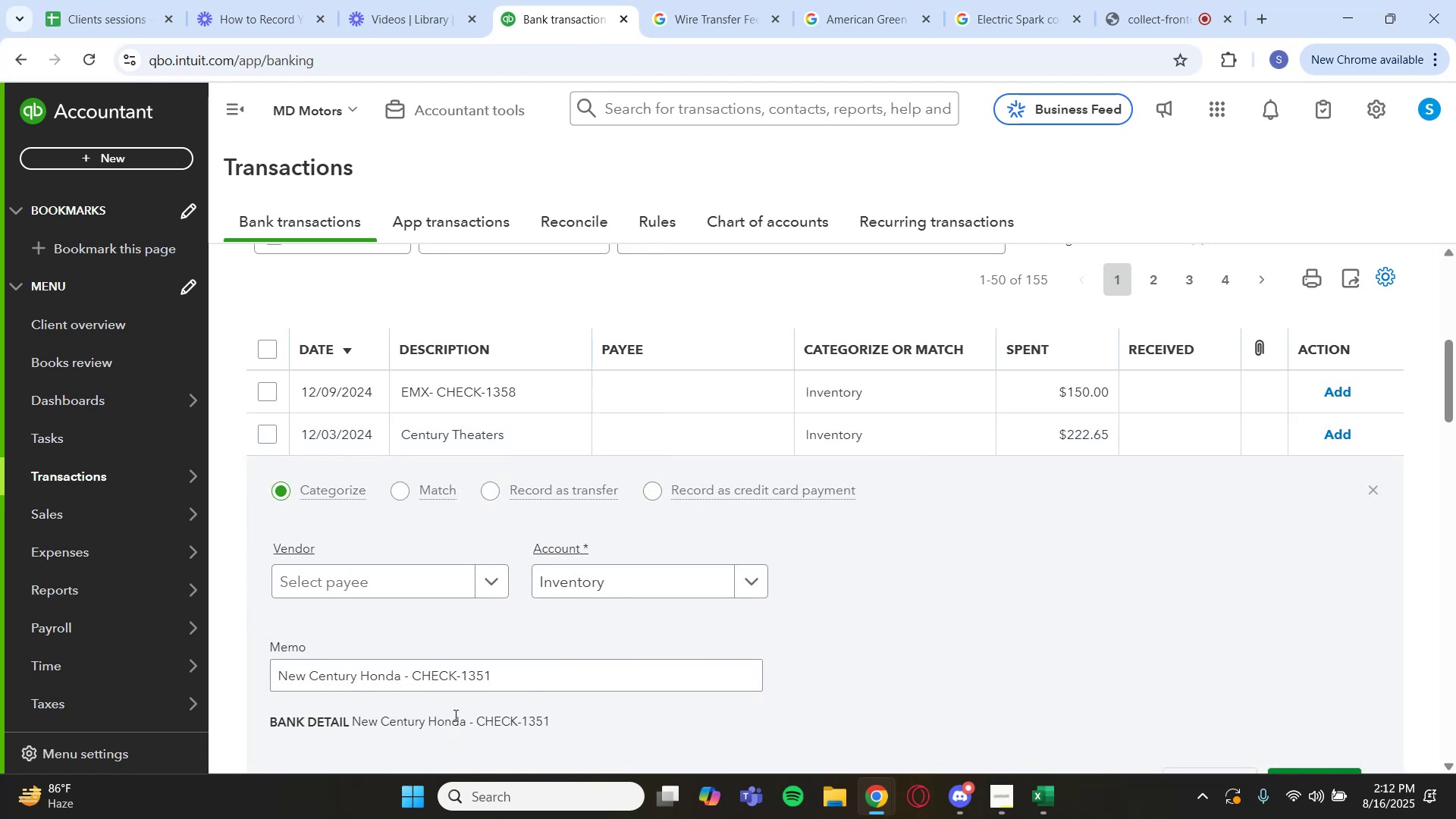 
left_click_drag(start_coordinate=[463, 723], to_coordinate=[351, 721])
 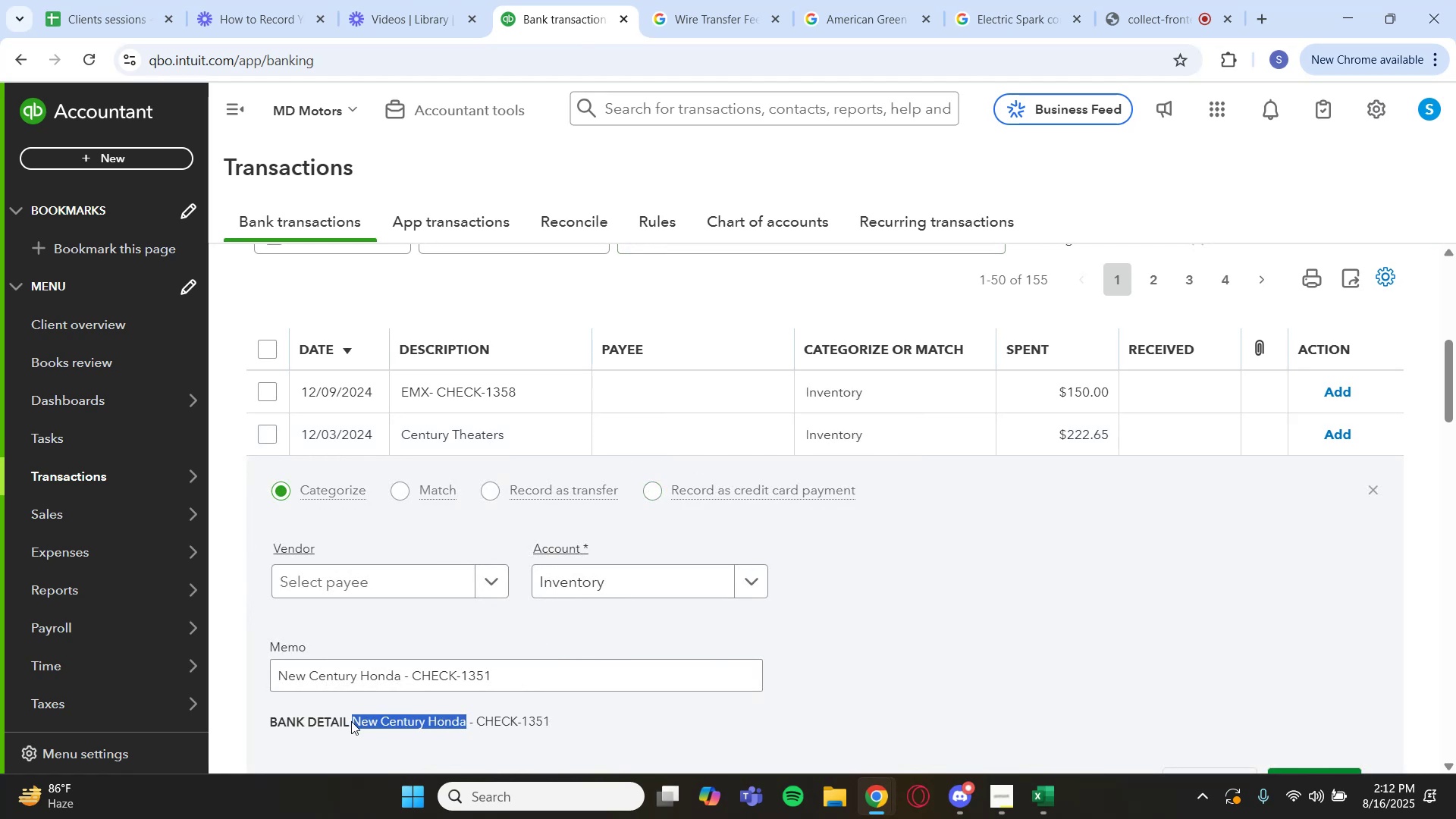 
key(Control+C)
 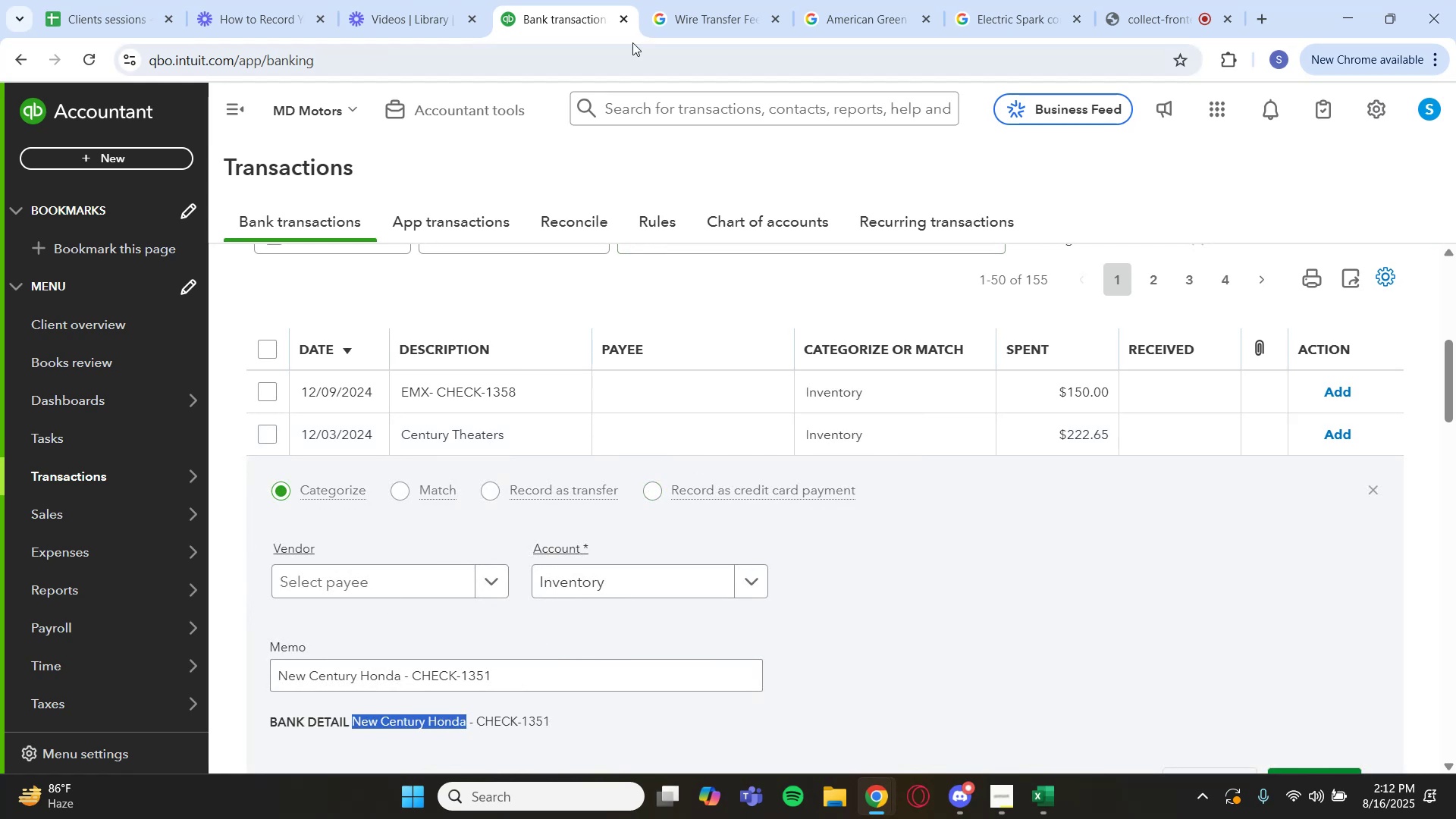 
left_click([679, 8])
 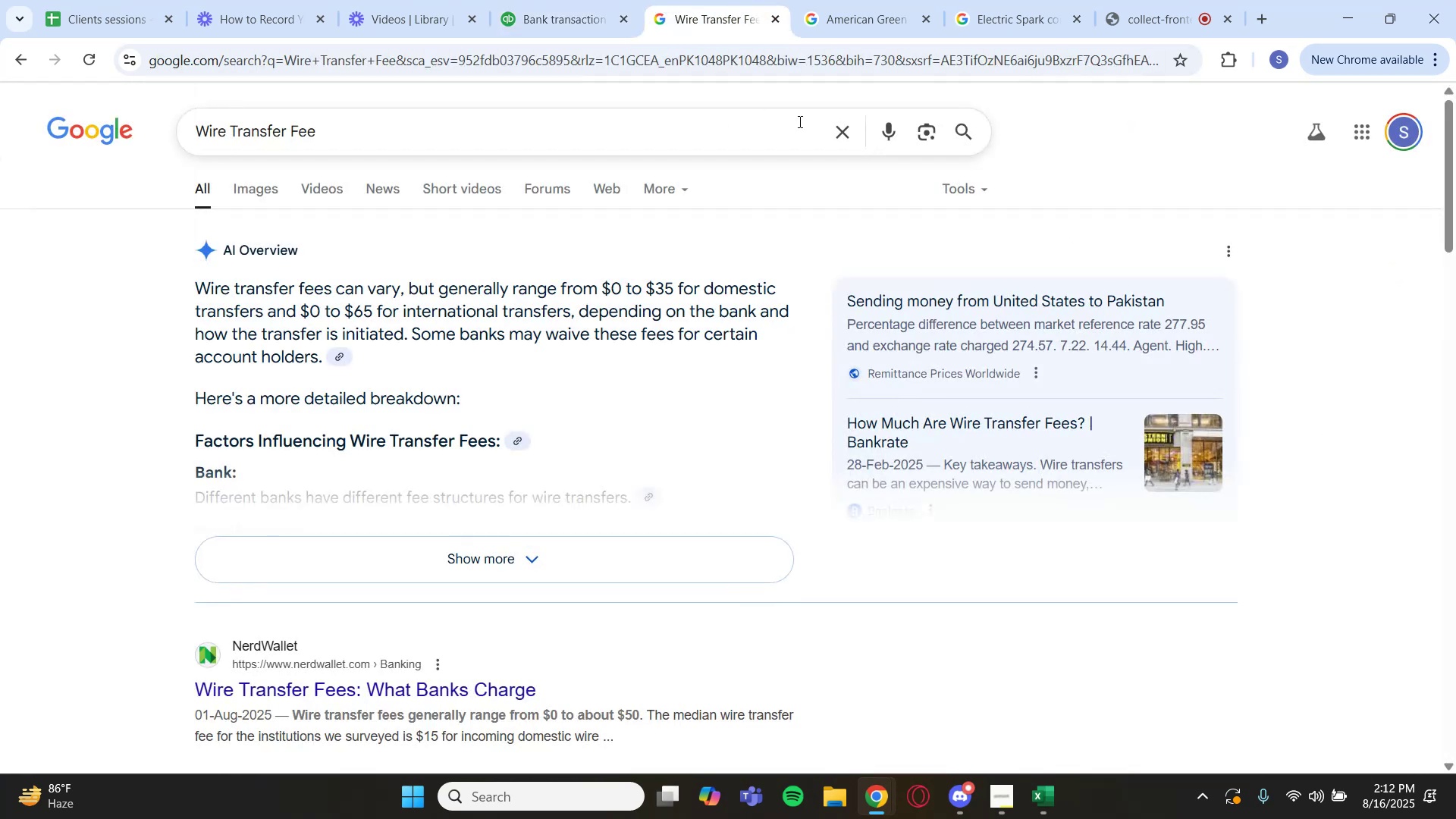 
left_click([844, 129])
 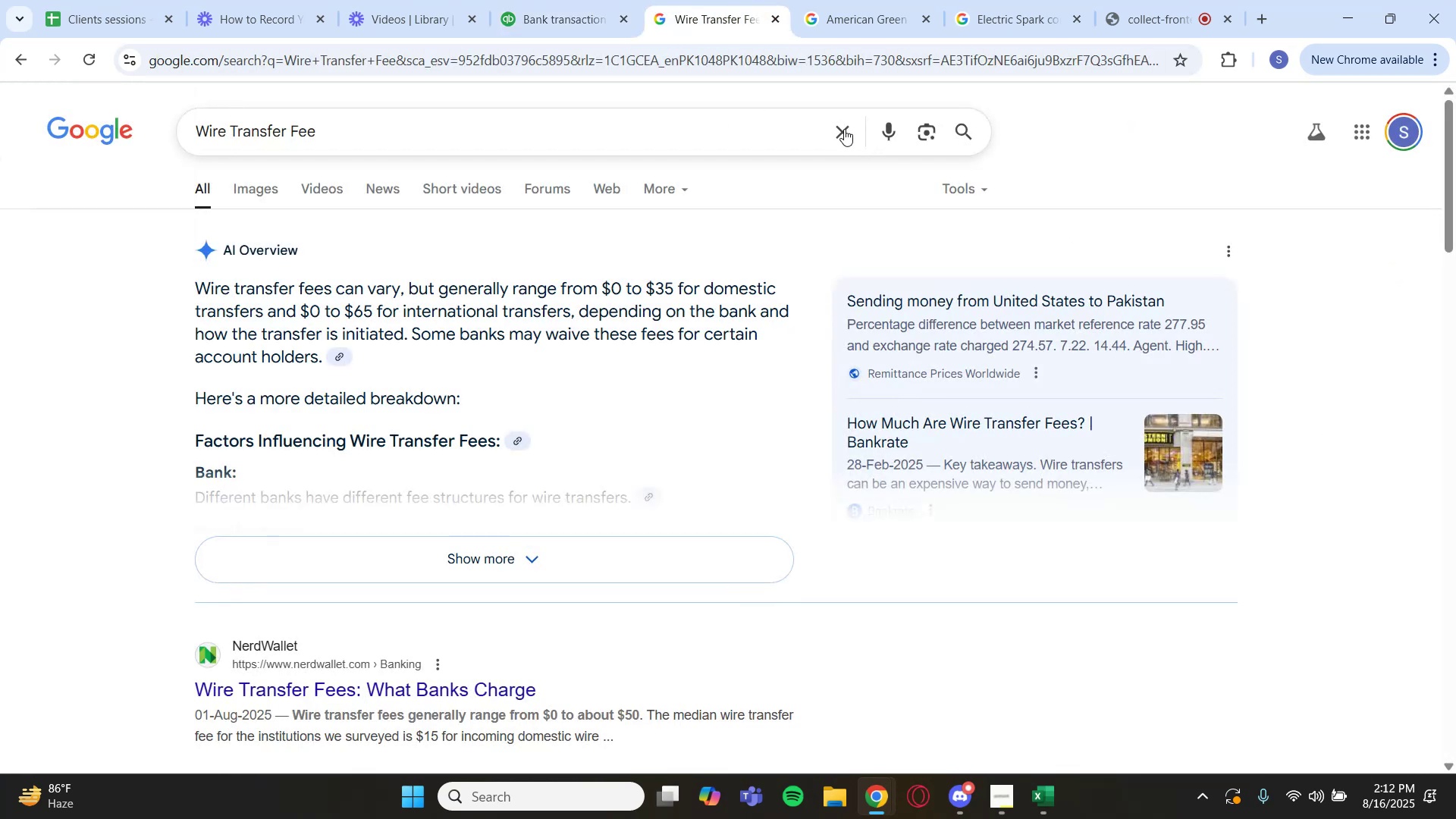 
key(Control+V)
 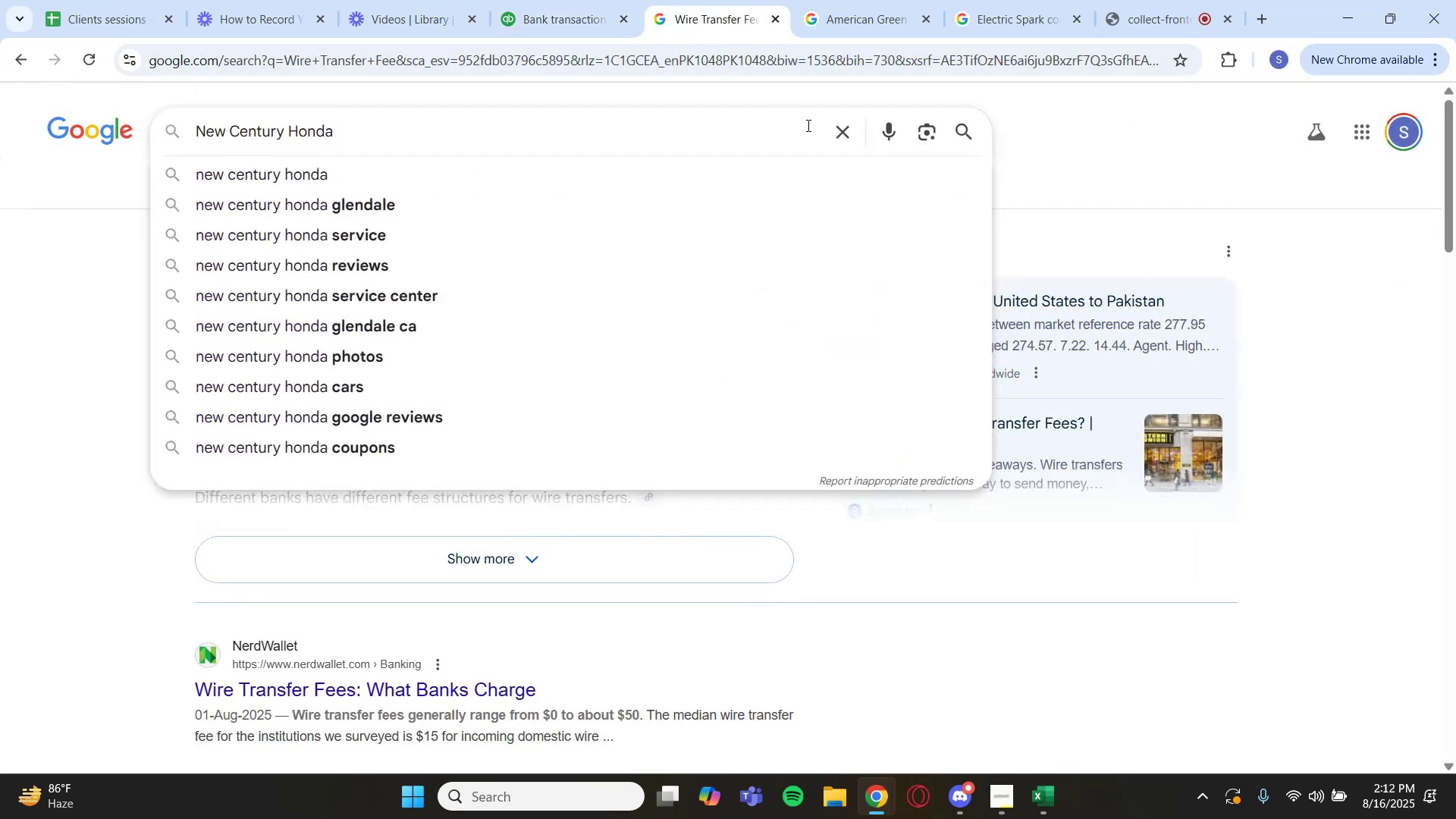 
key(Enter)
 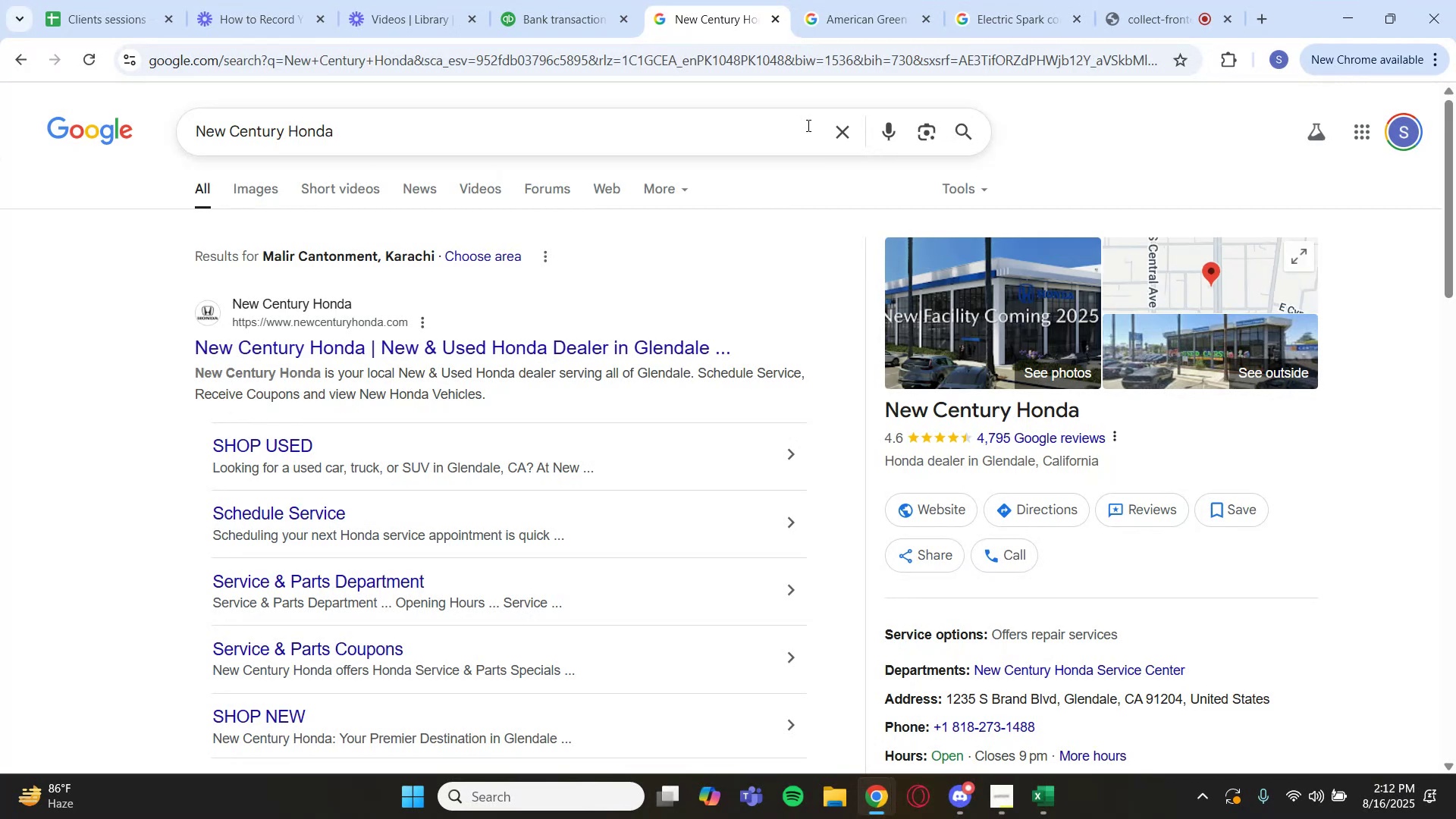 
left_click([538, 4])
 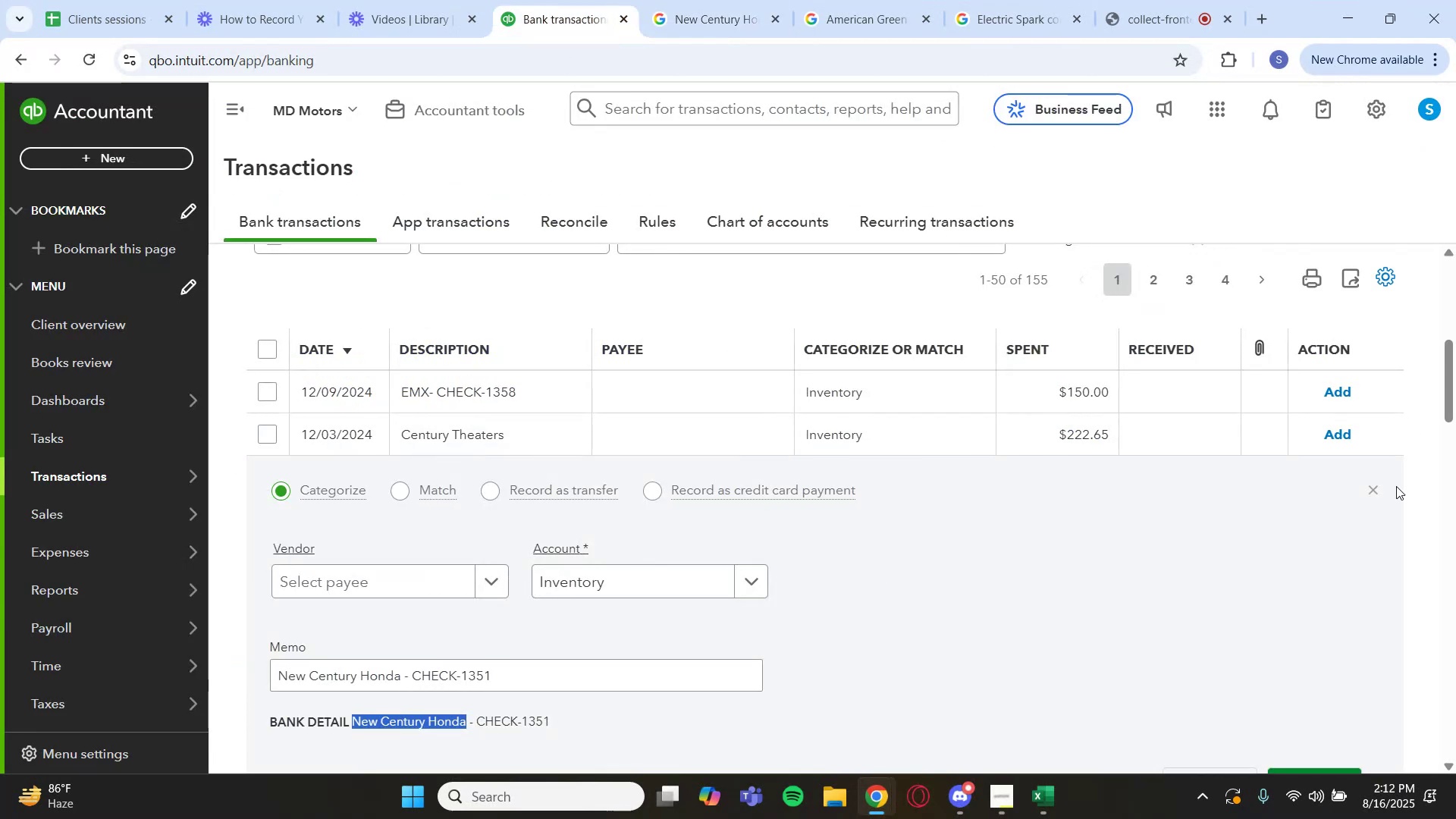 
left_click([1371, 491])
 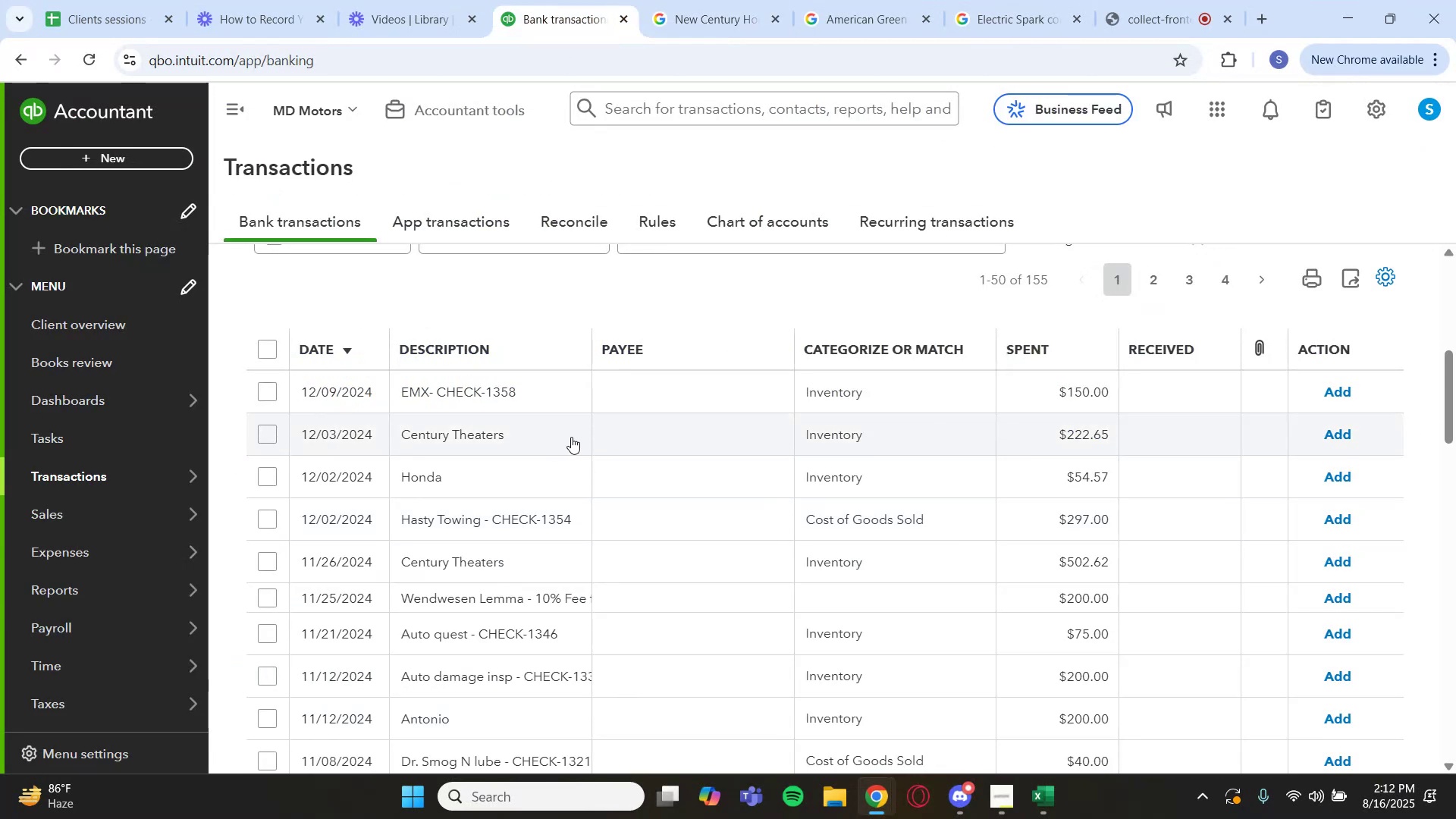 
scroll: coordinate [514, 475], scroll_direction: down, amount: 1.0
 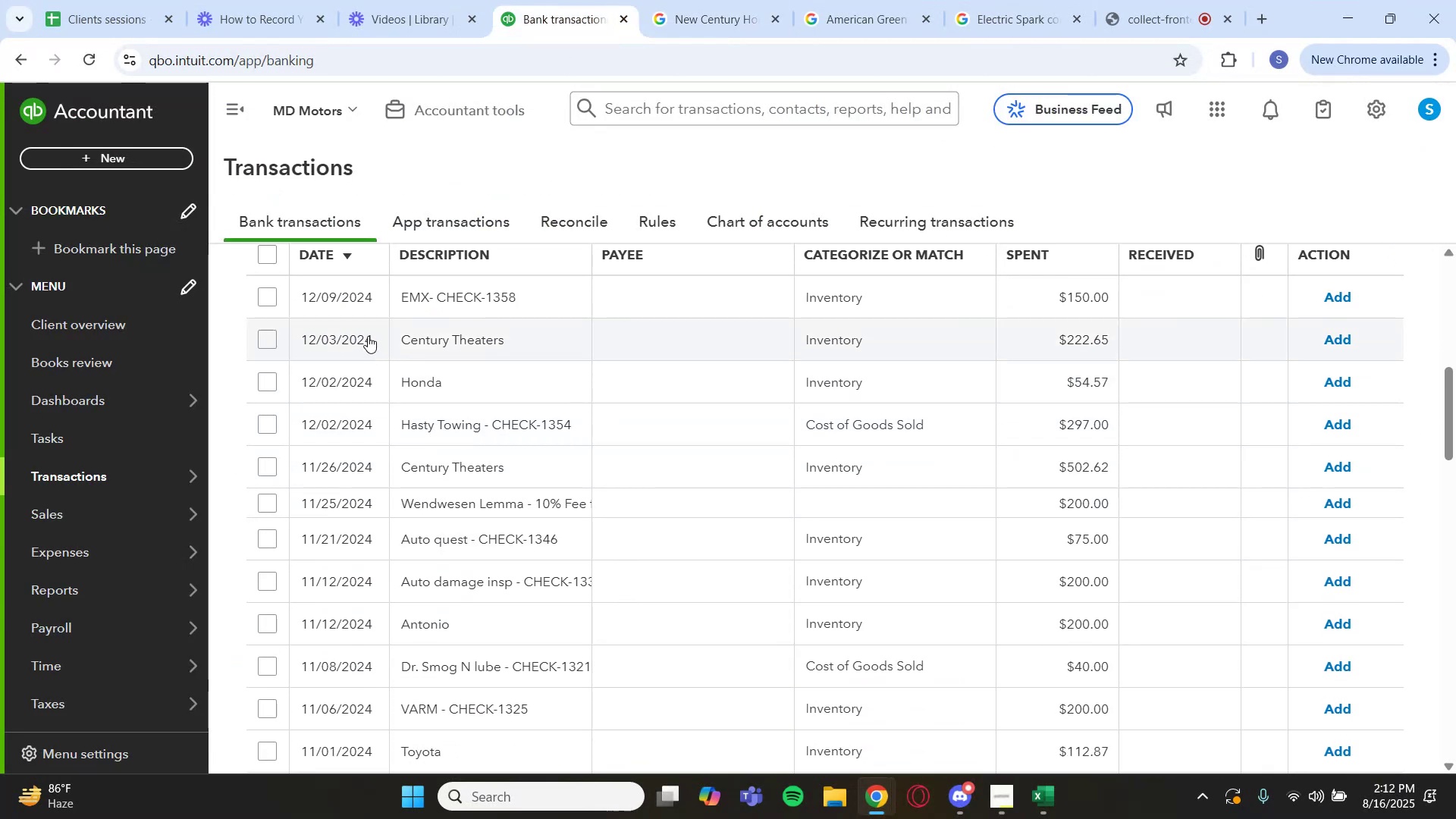 
left_click([264, 292])
 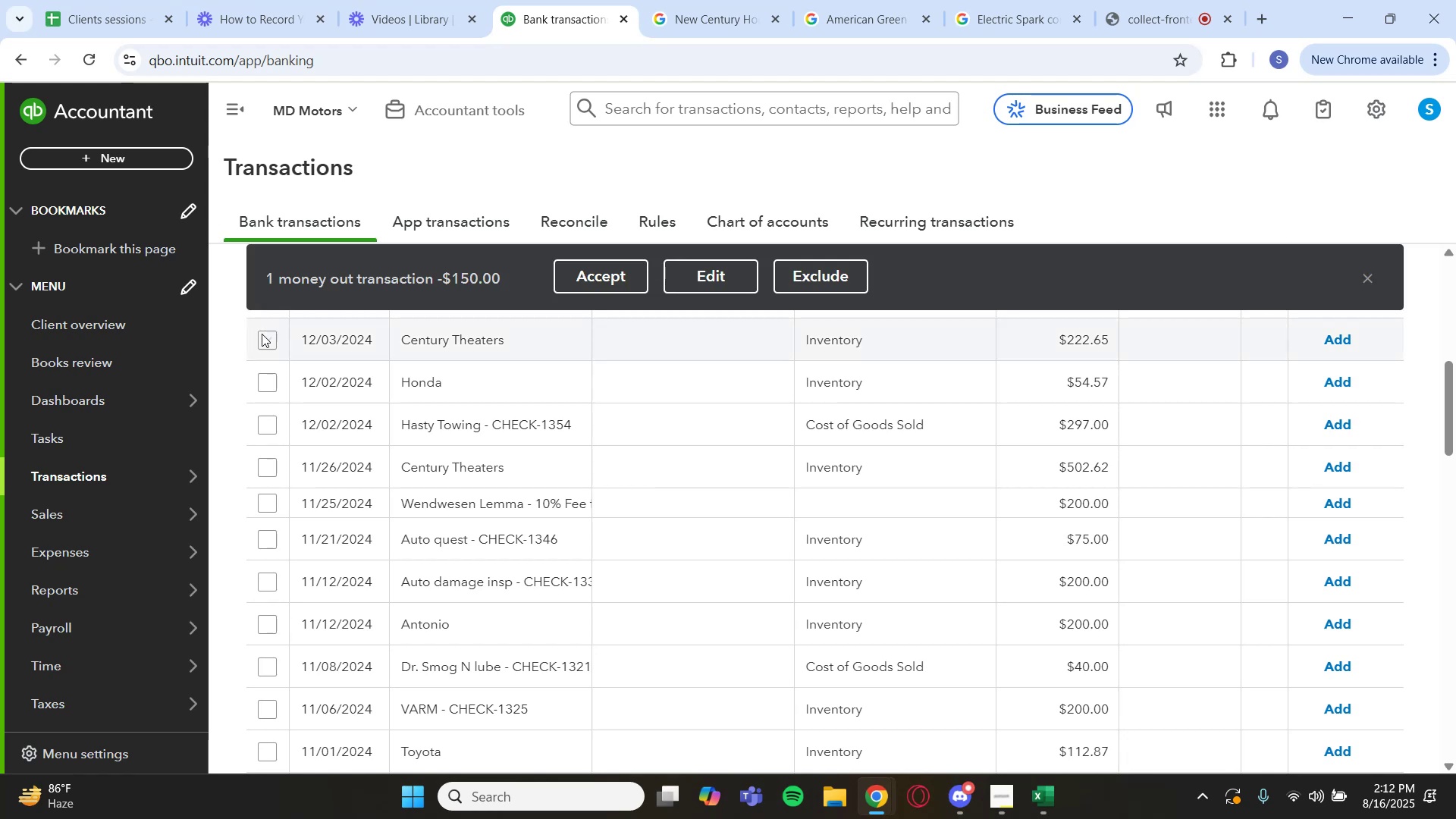 
left_click([262, 338])
 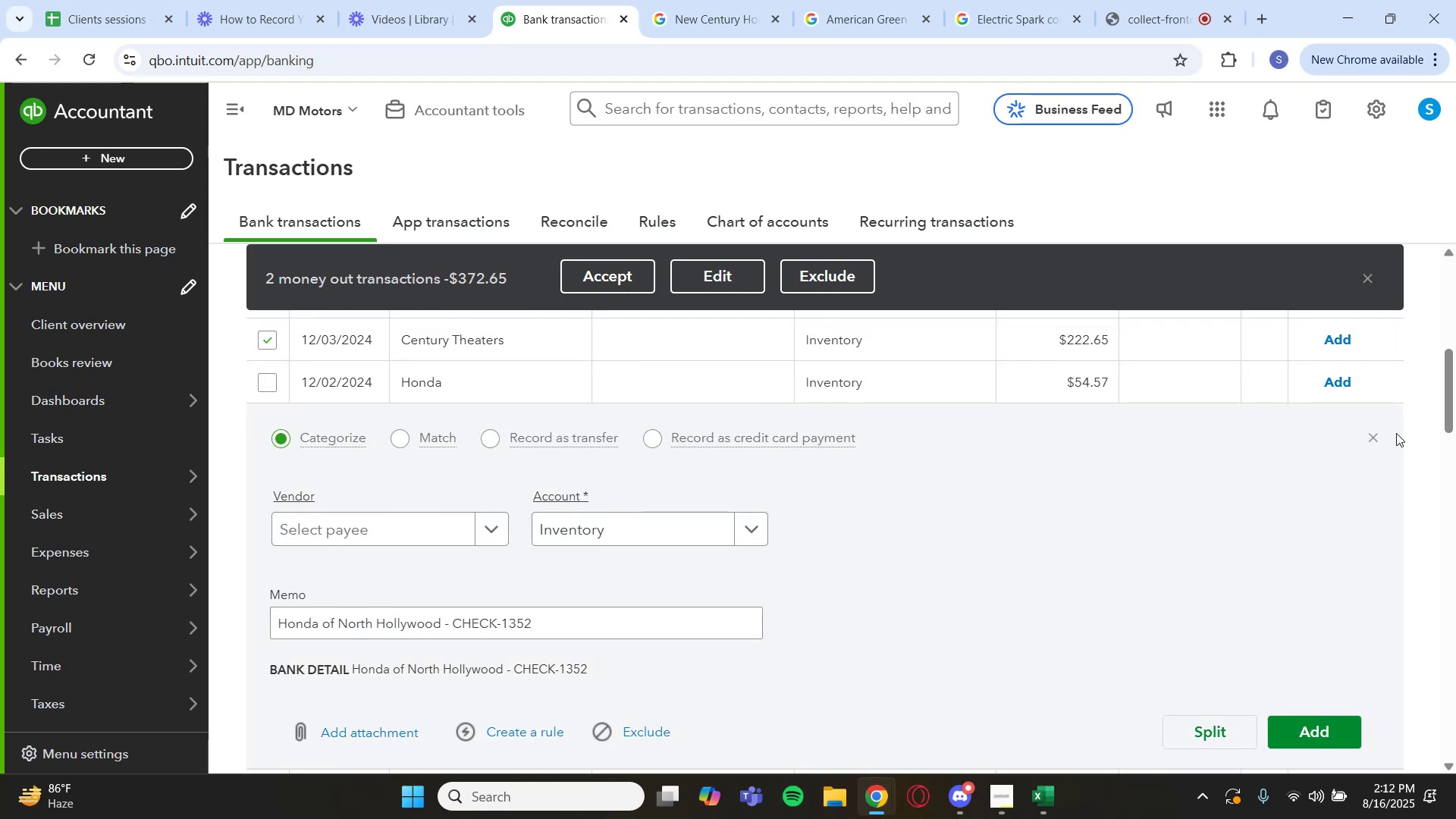 
left_click([1375, 438])
 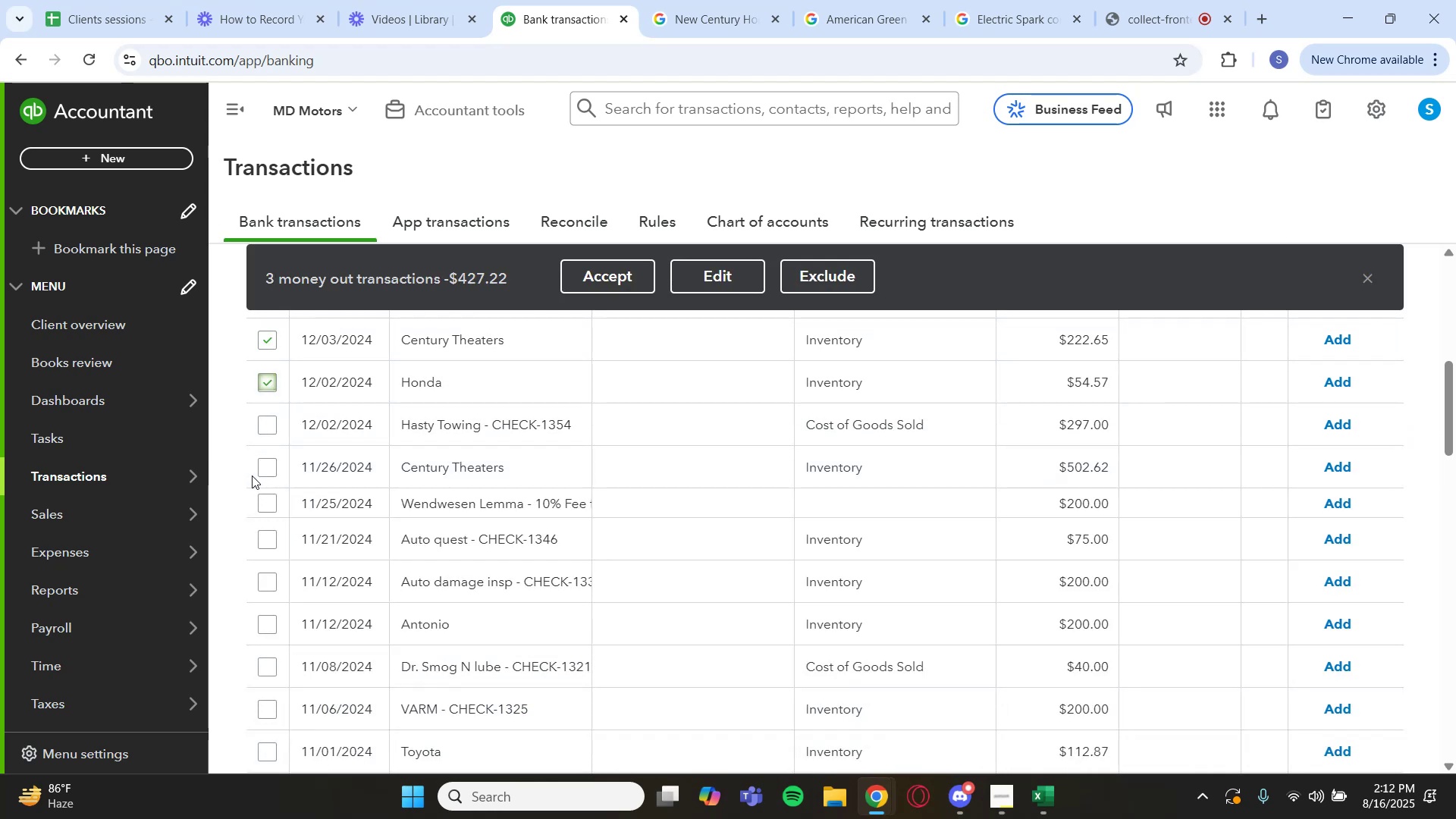 
left_click([404, 459])
 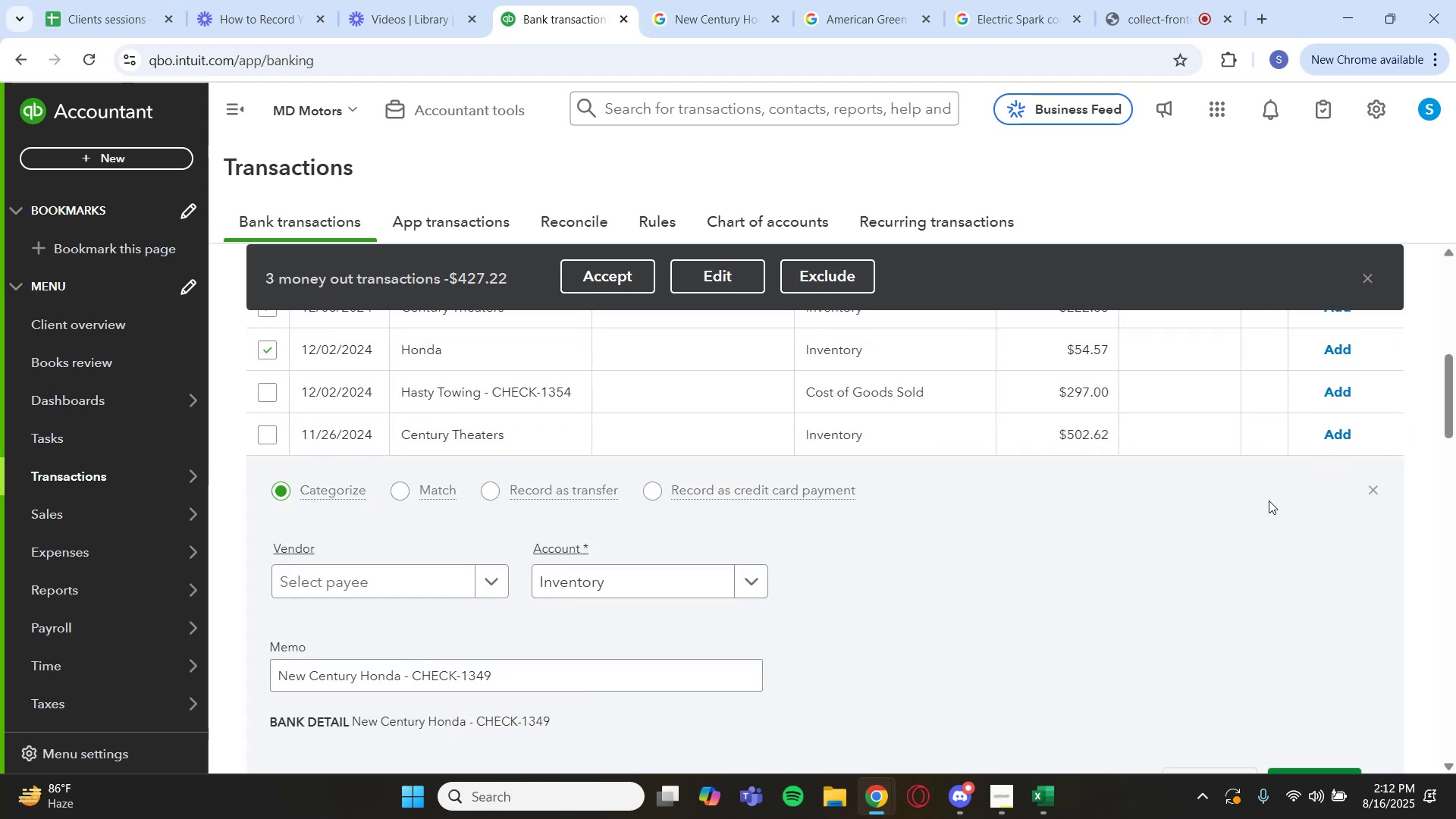 
left_click([1369, 489])
 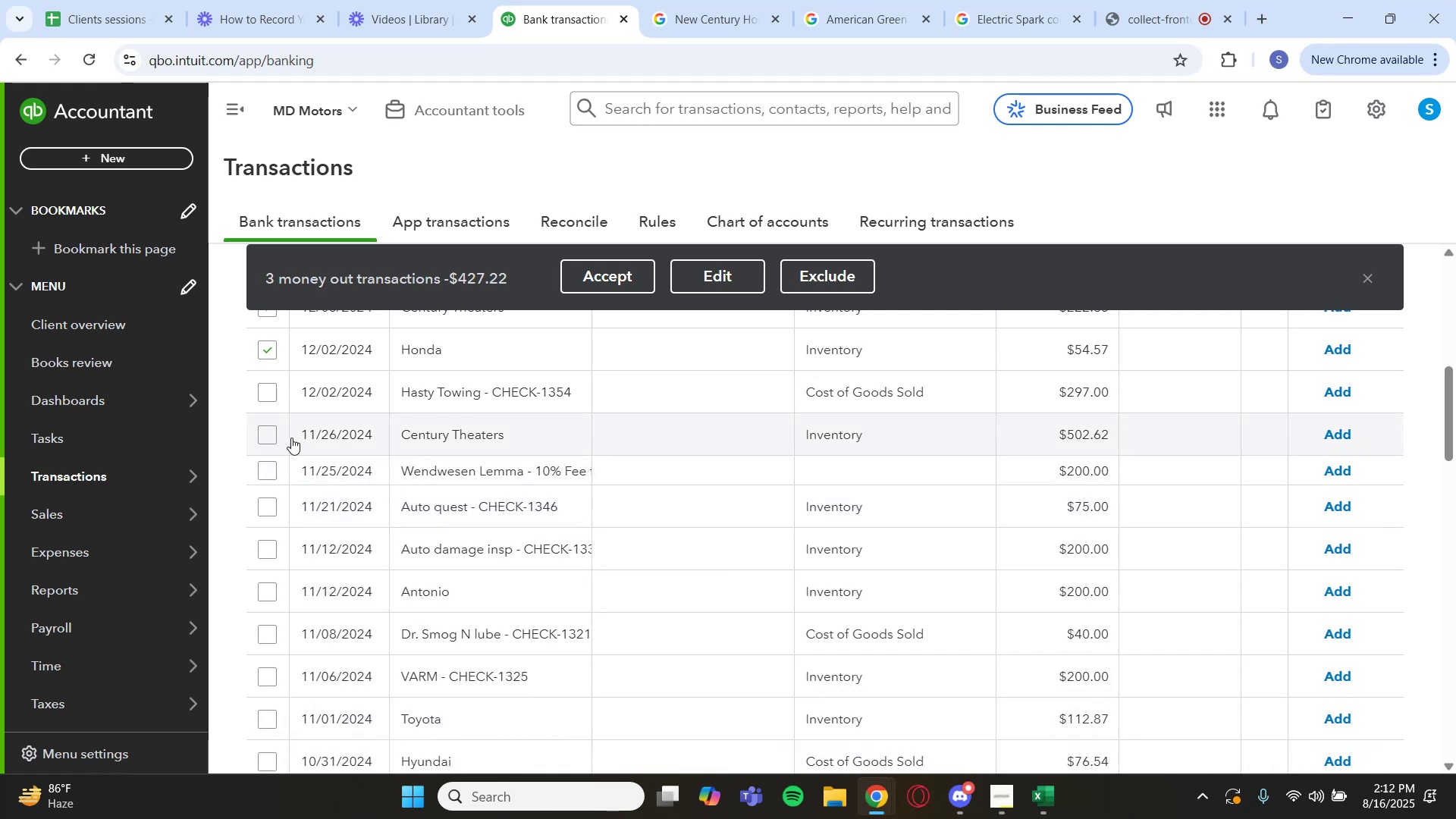 
left_click([268, 435])
 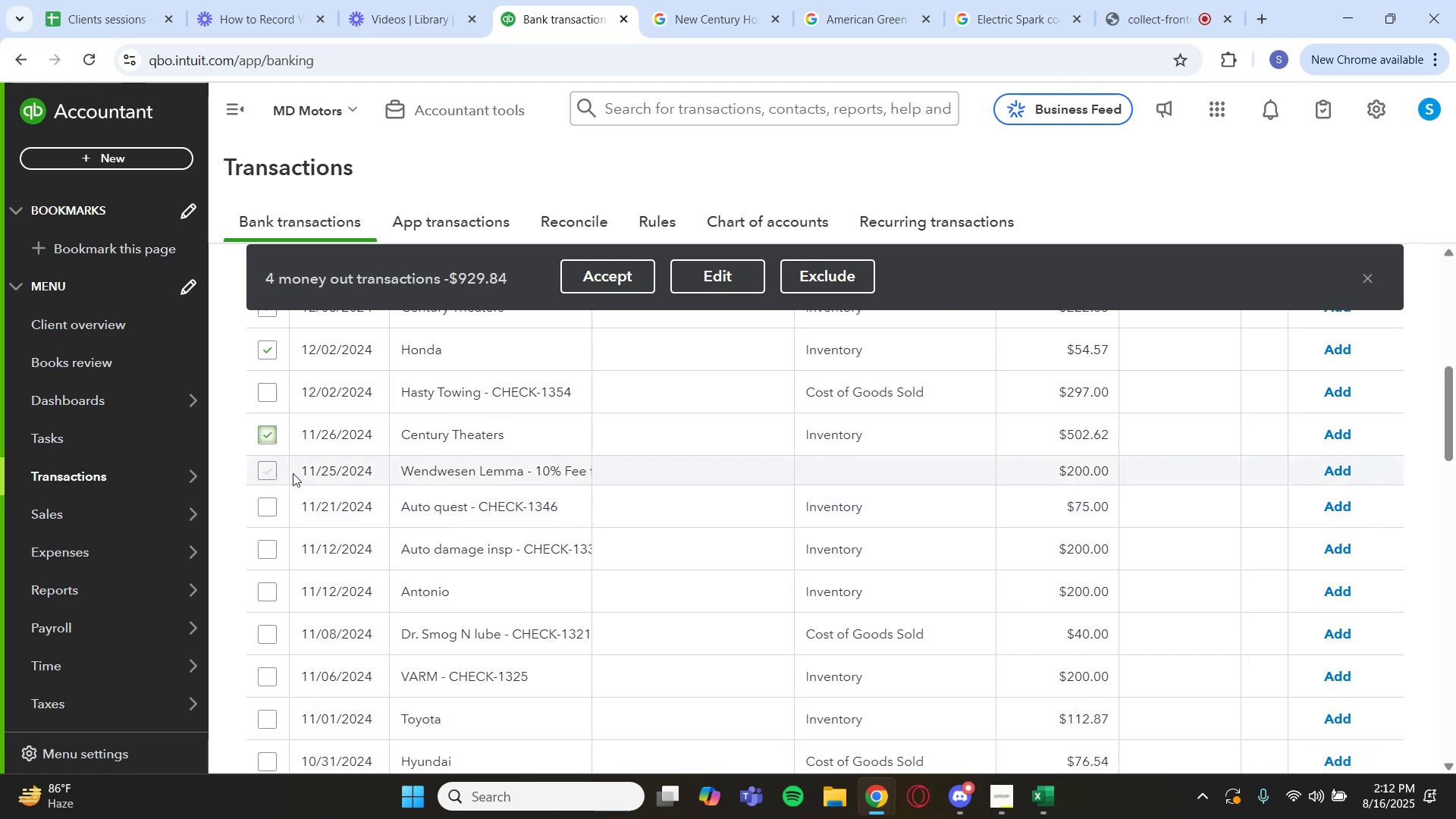 
left_click([460, 472])
 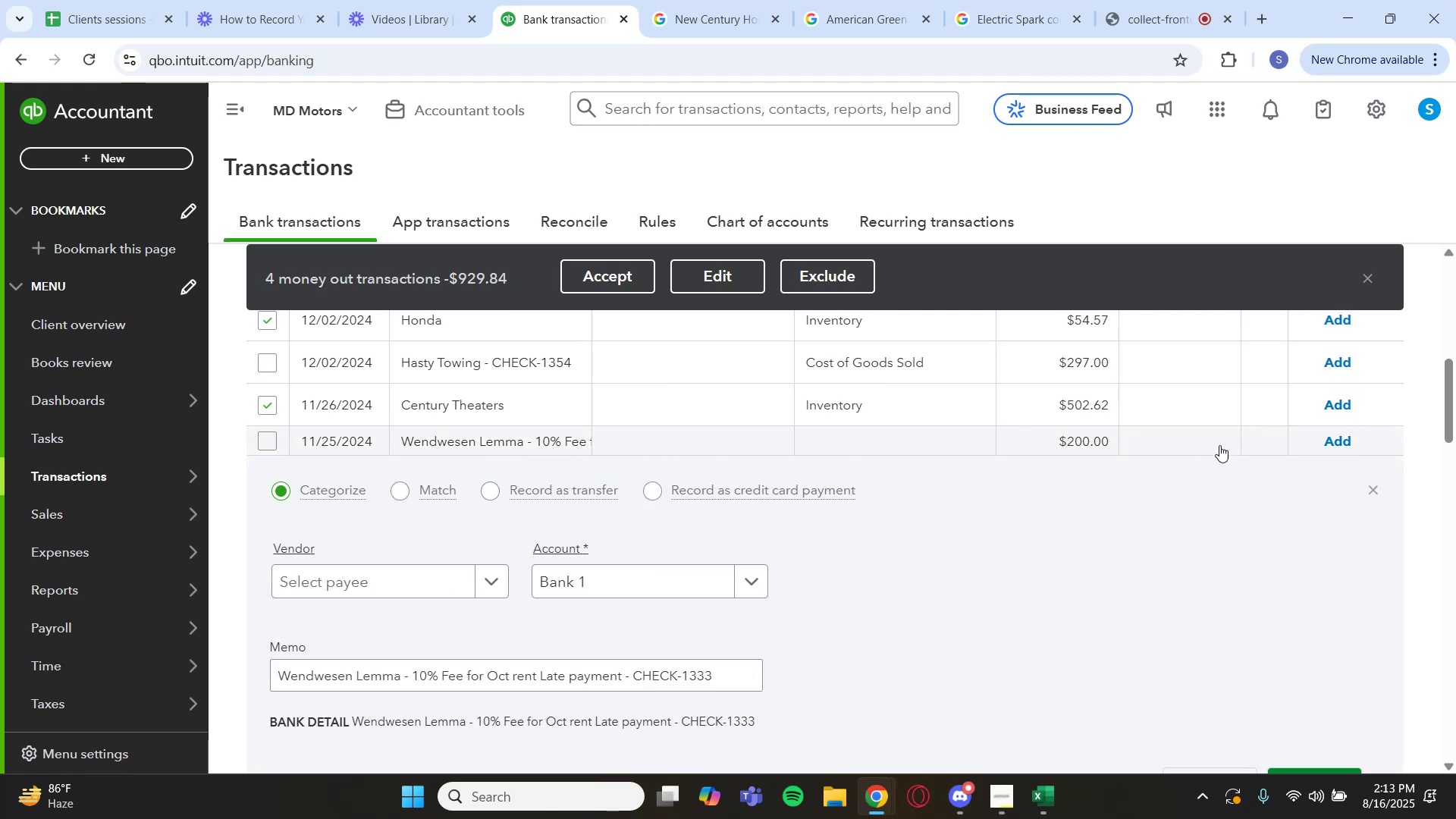 
left_click([1376, 486])
 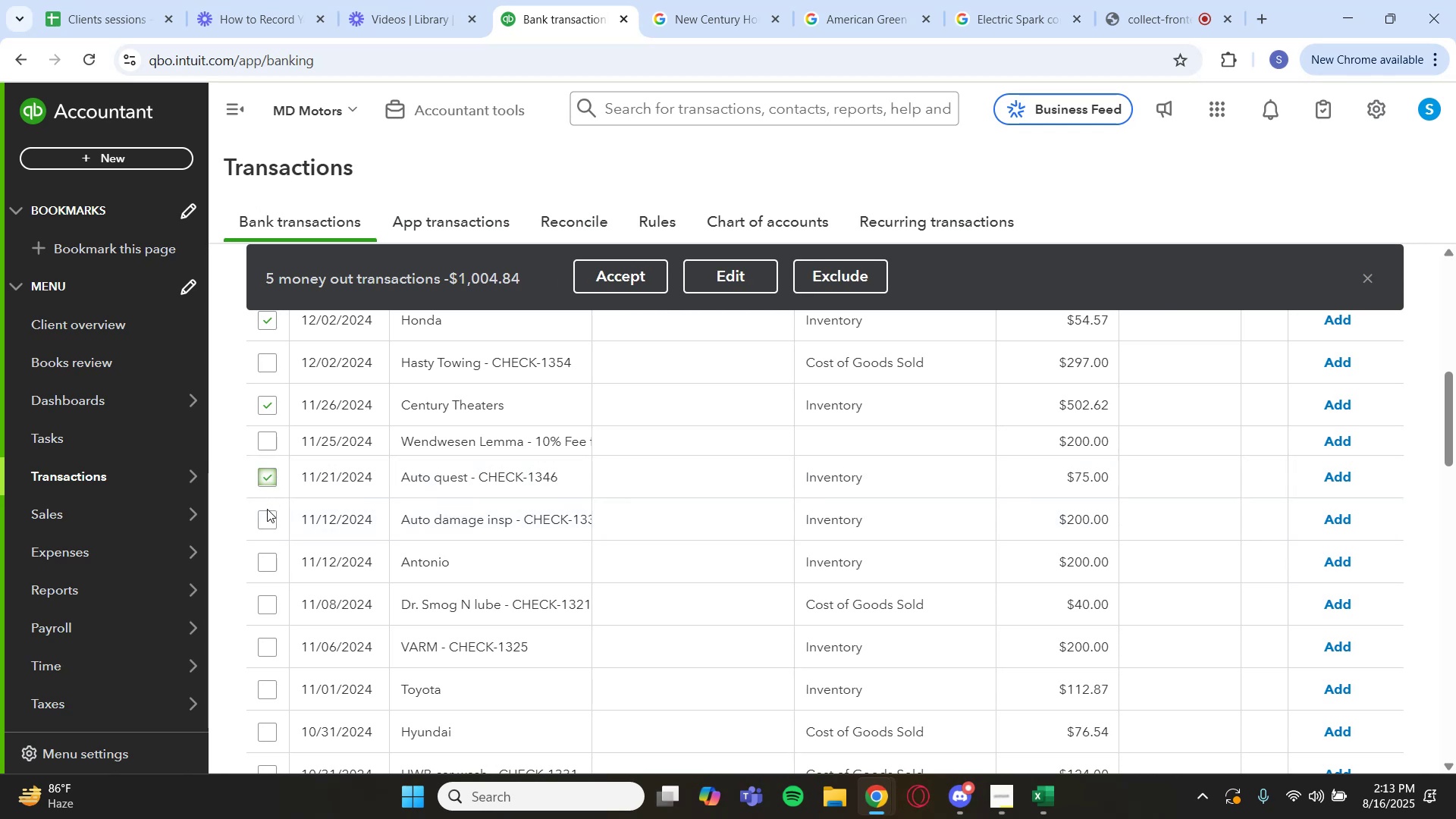 
scroll: coordinate [293, 531], scroll_direction: down, amount: 1.0
 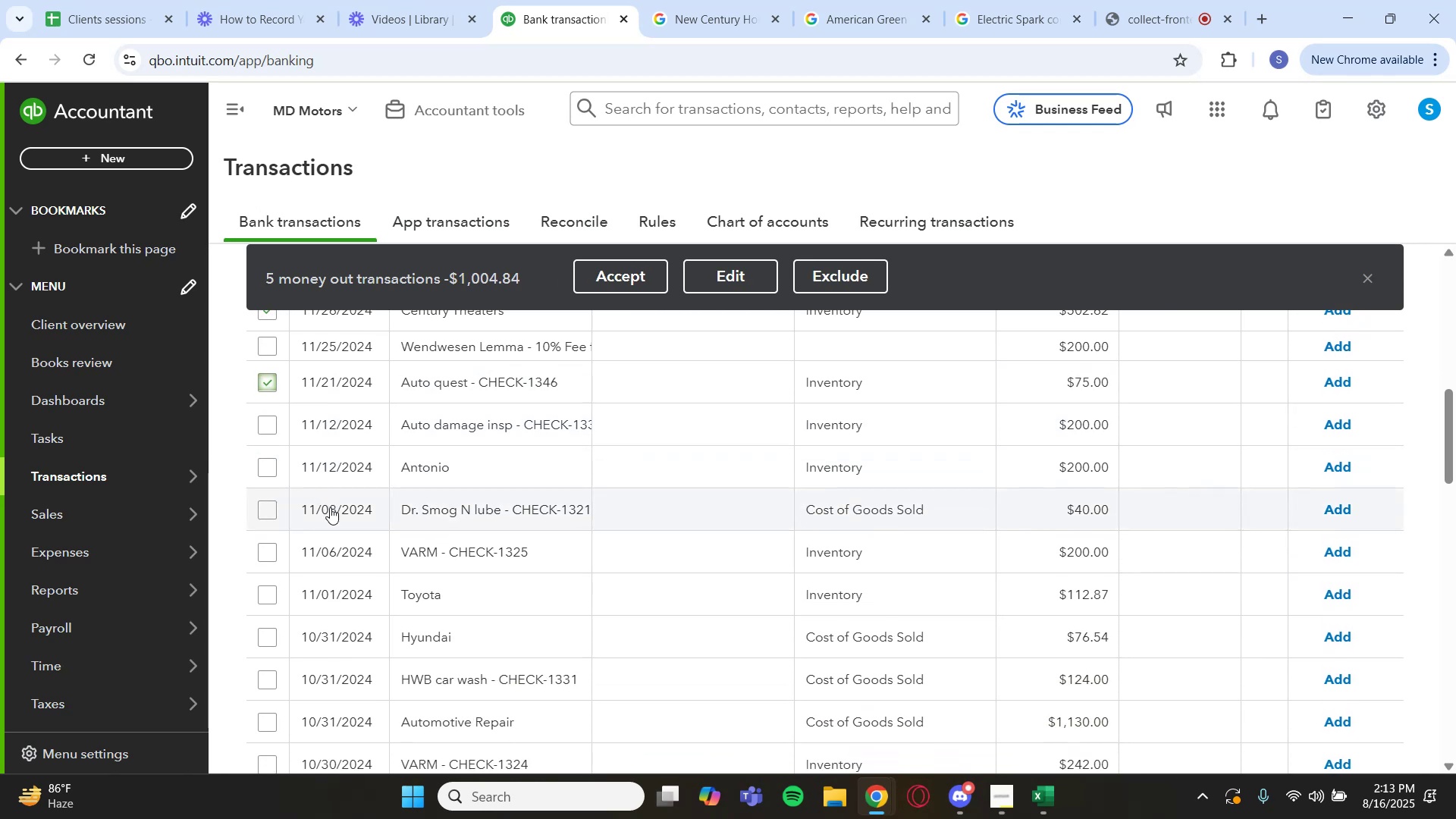 
left_click([274, 513])
 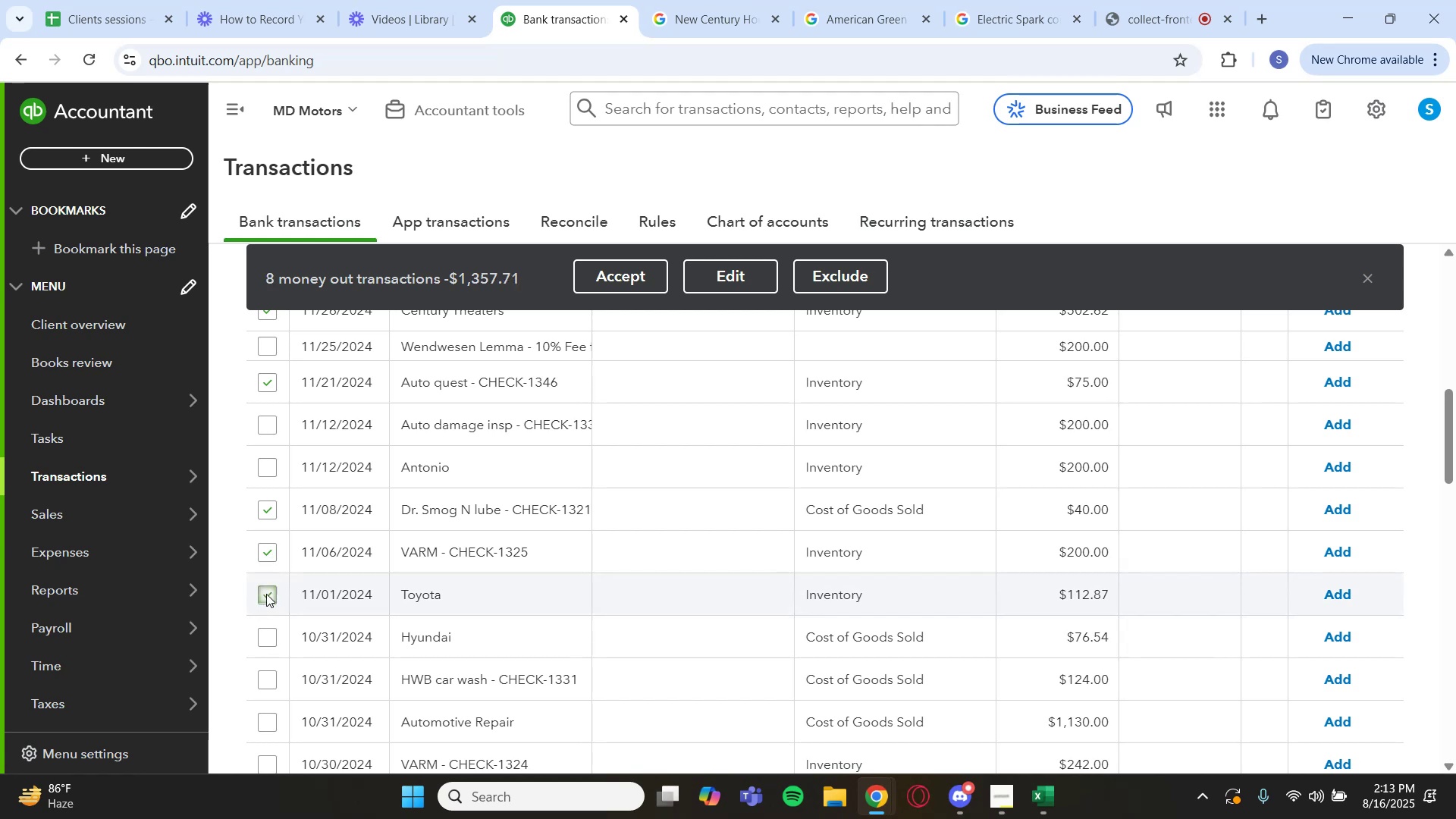 
left_click([272, 641])
 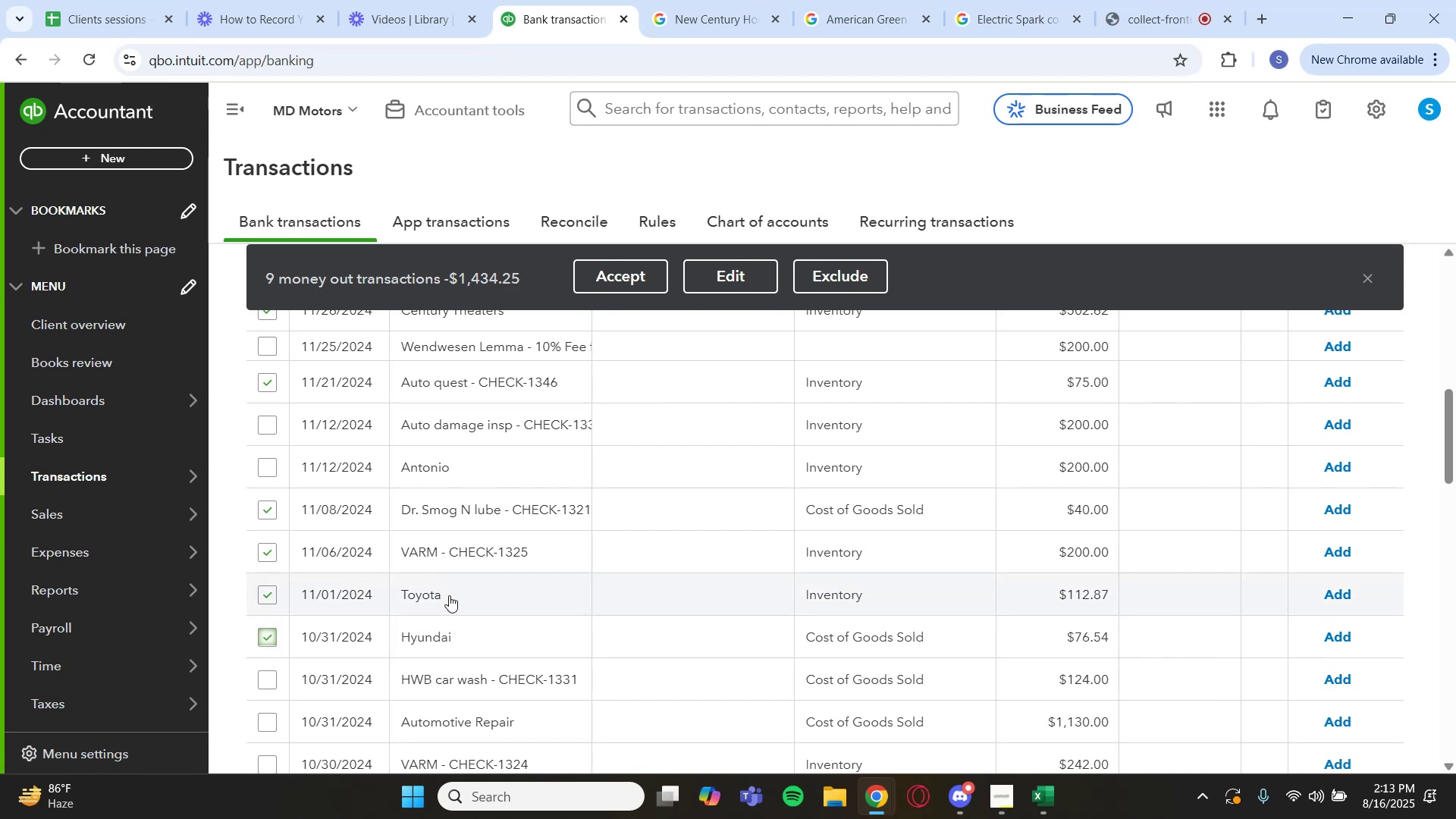 
scroll: coordinate [379, 595], scroll_direction: down, amount: 2.0
 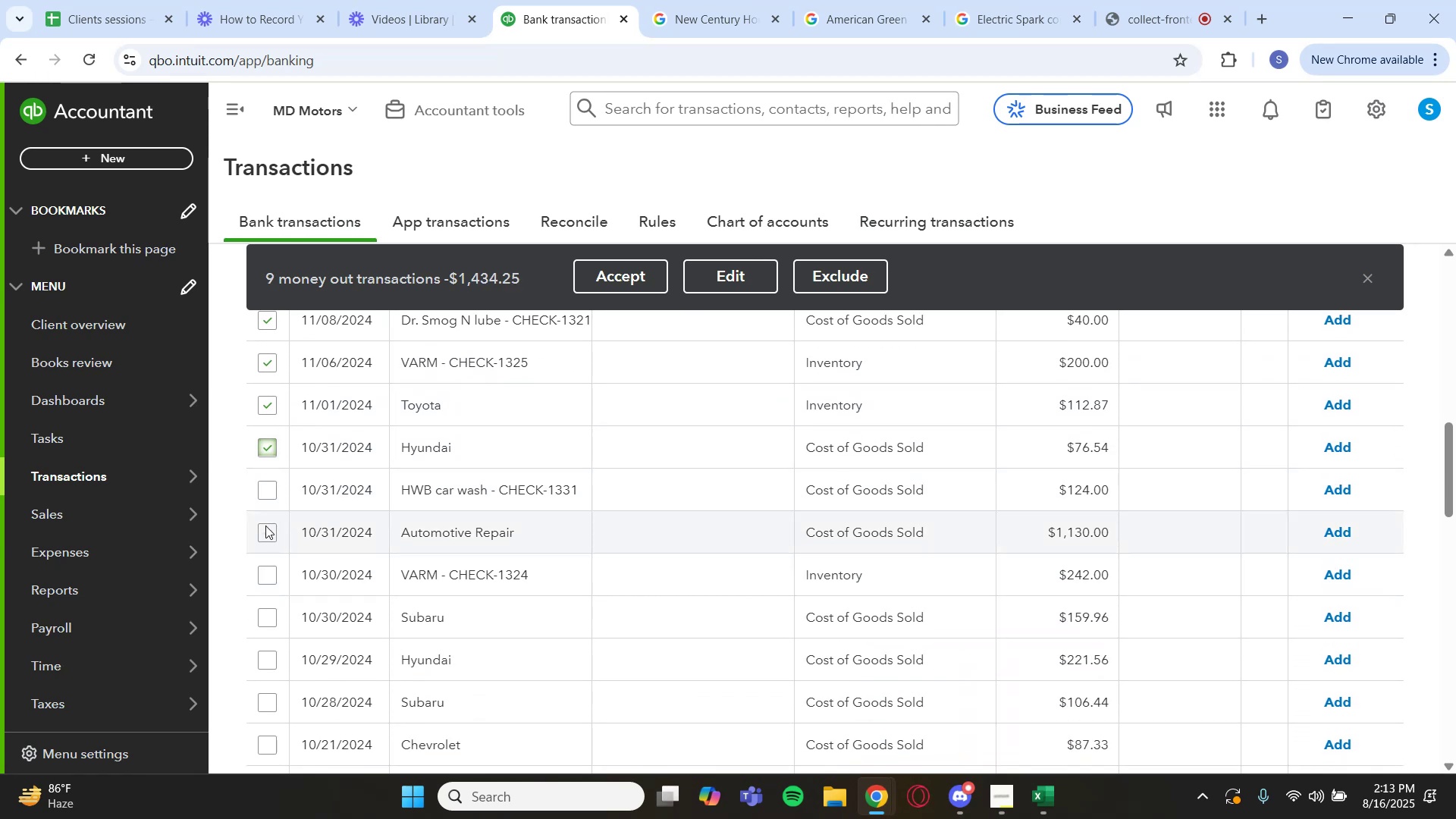 
left_click([435, 524])
 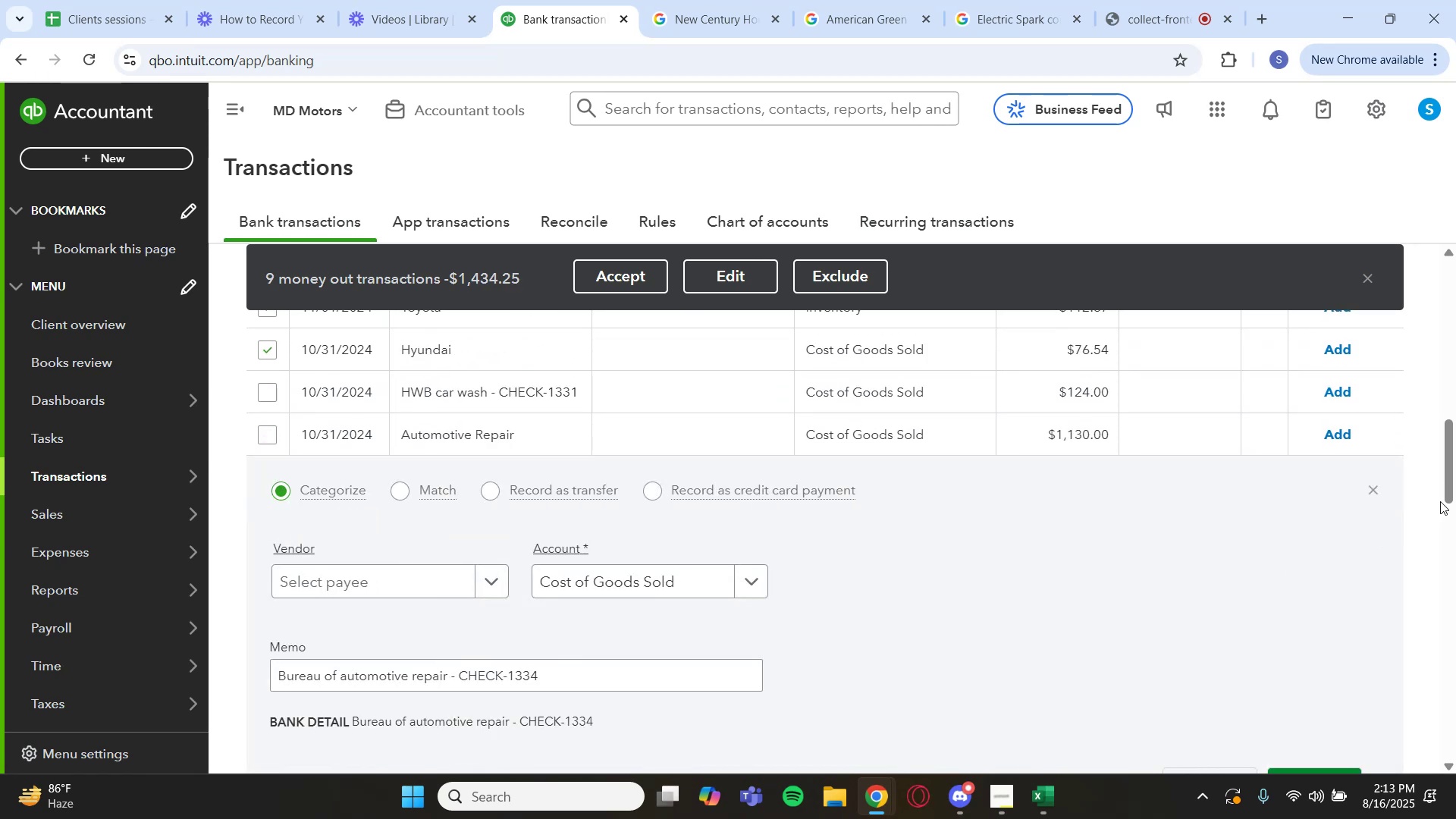 
left_click([1373, 495])
 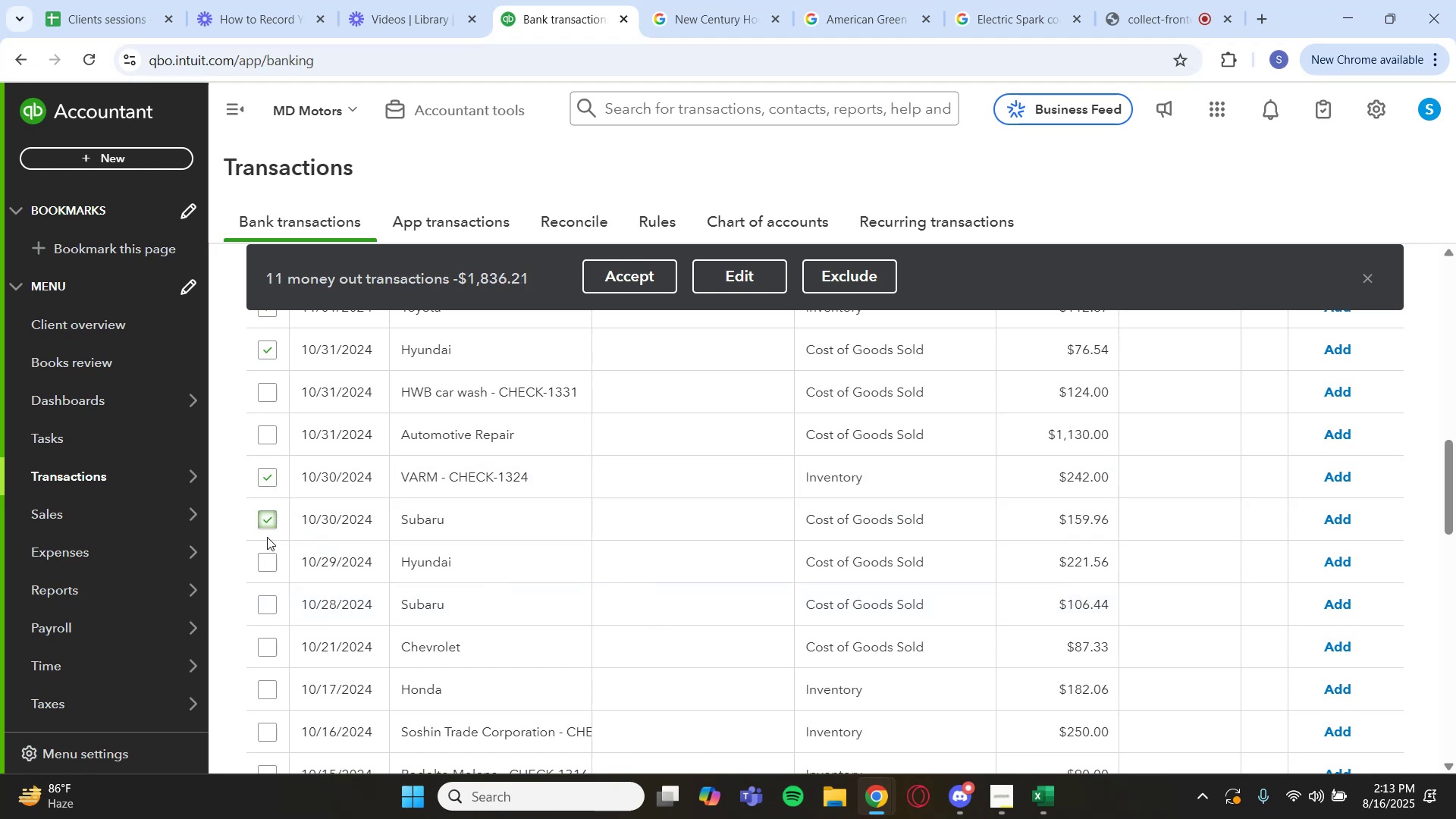 
wait(5.69)
 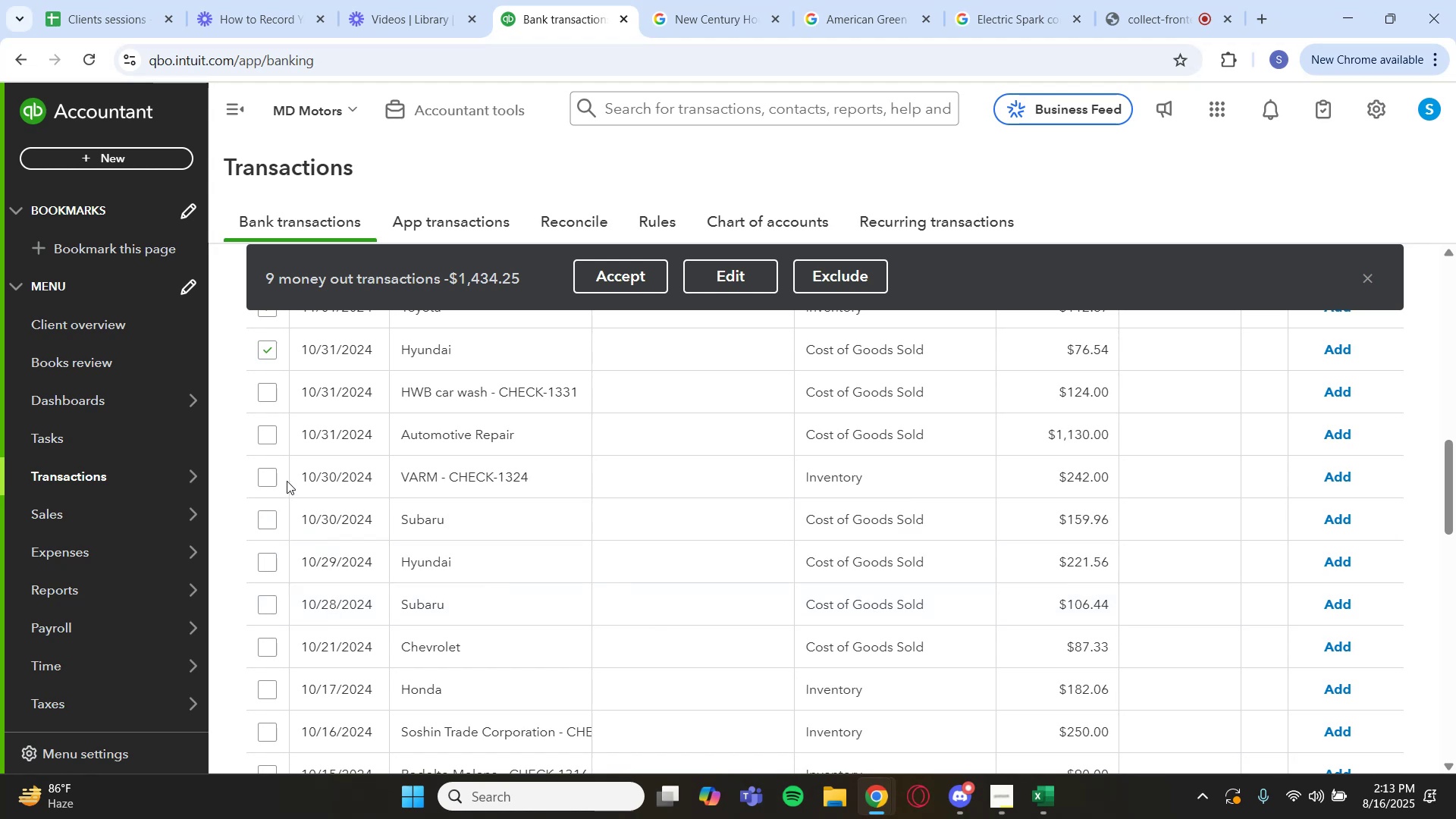 
left_click([257, 601])
 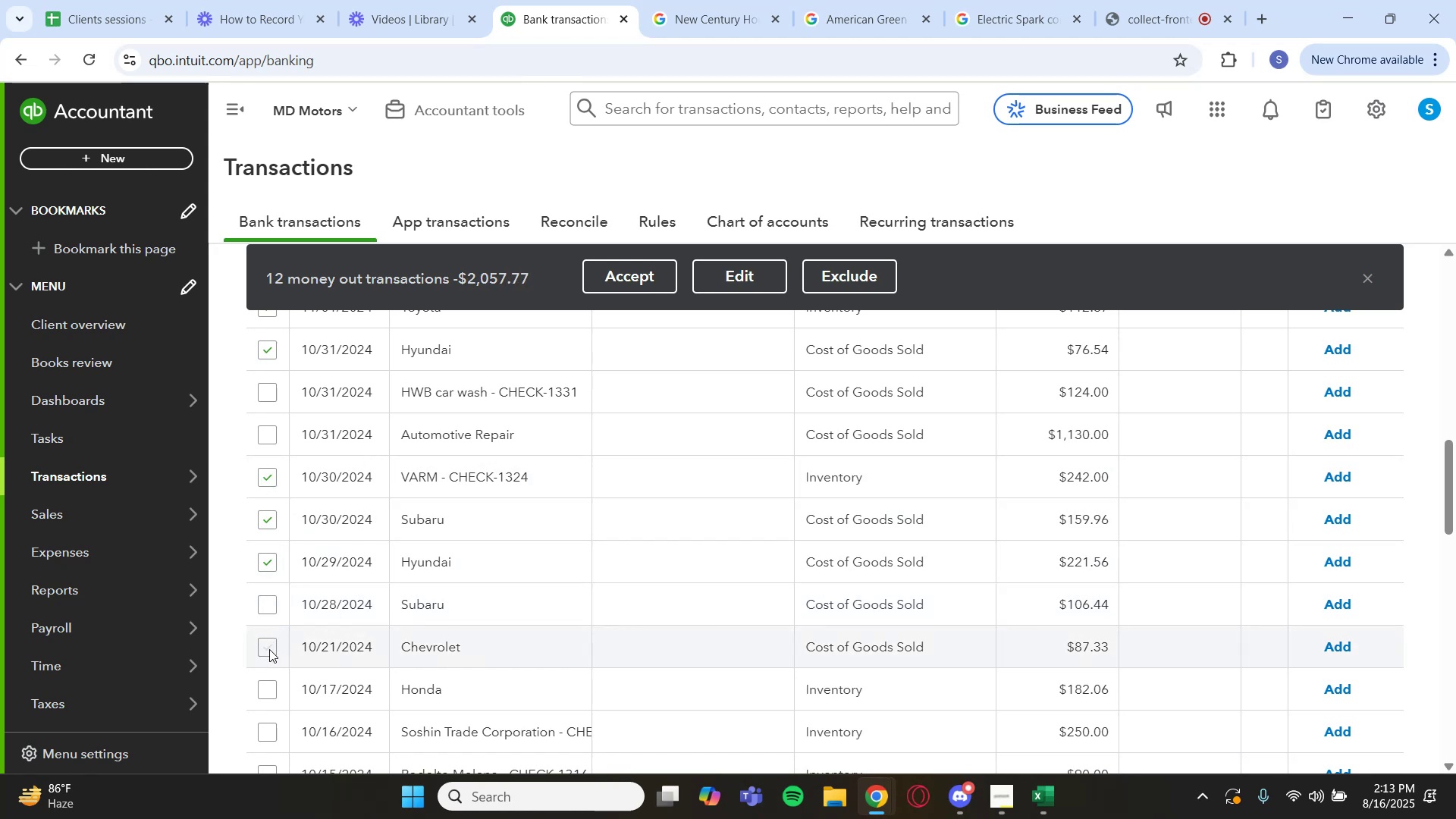 
left_click([269, 649])
 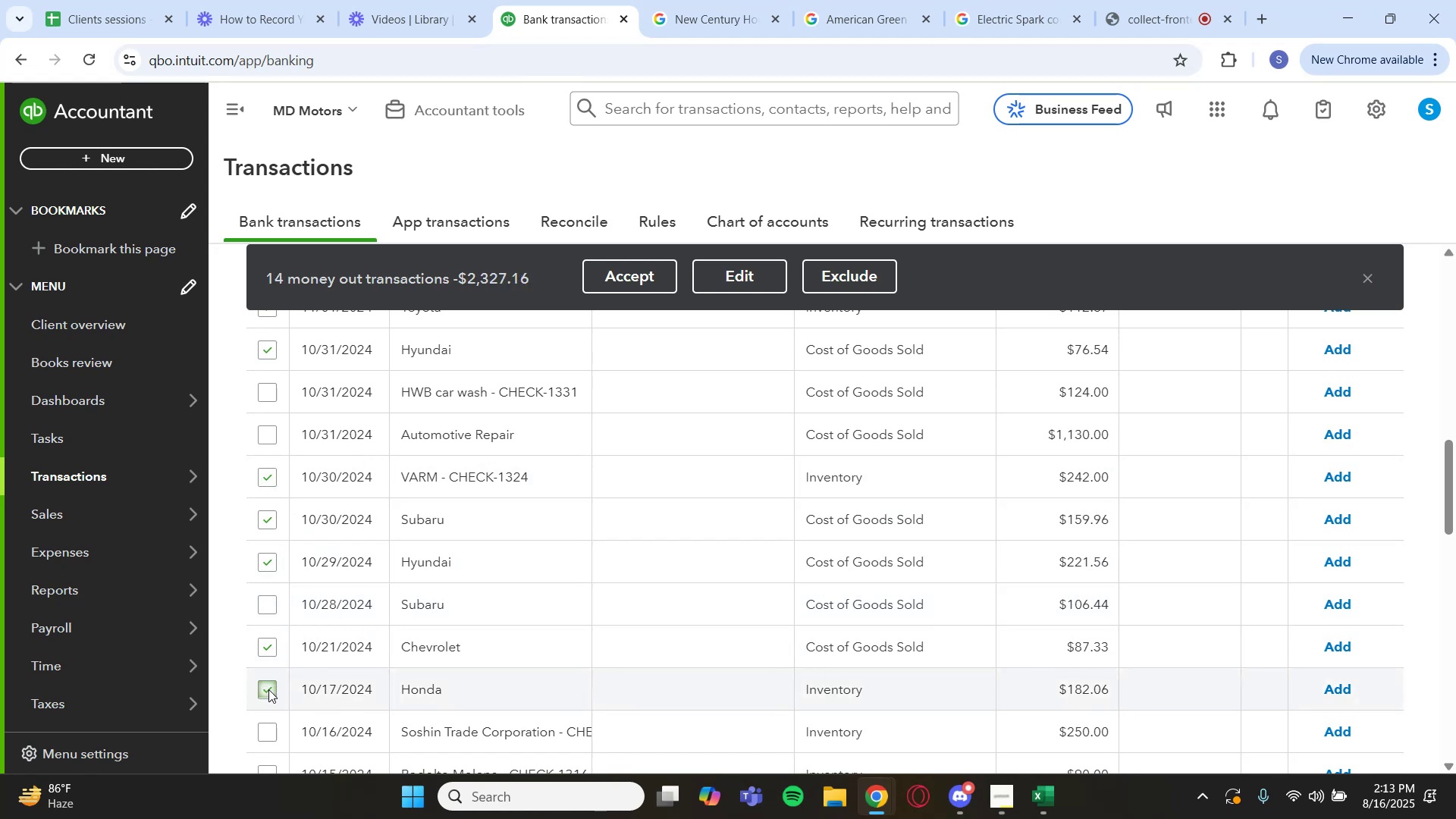 
scroll: coordinate [288, 626], scroll_direction: down, amount: 3.0
 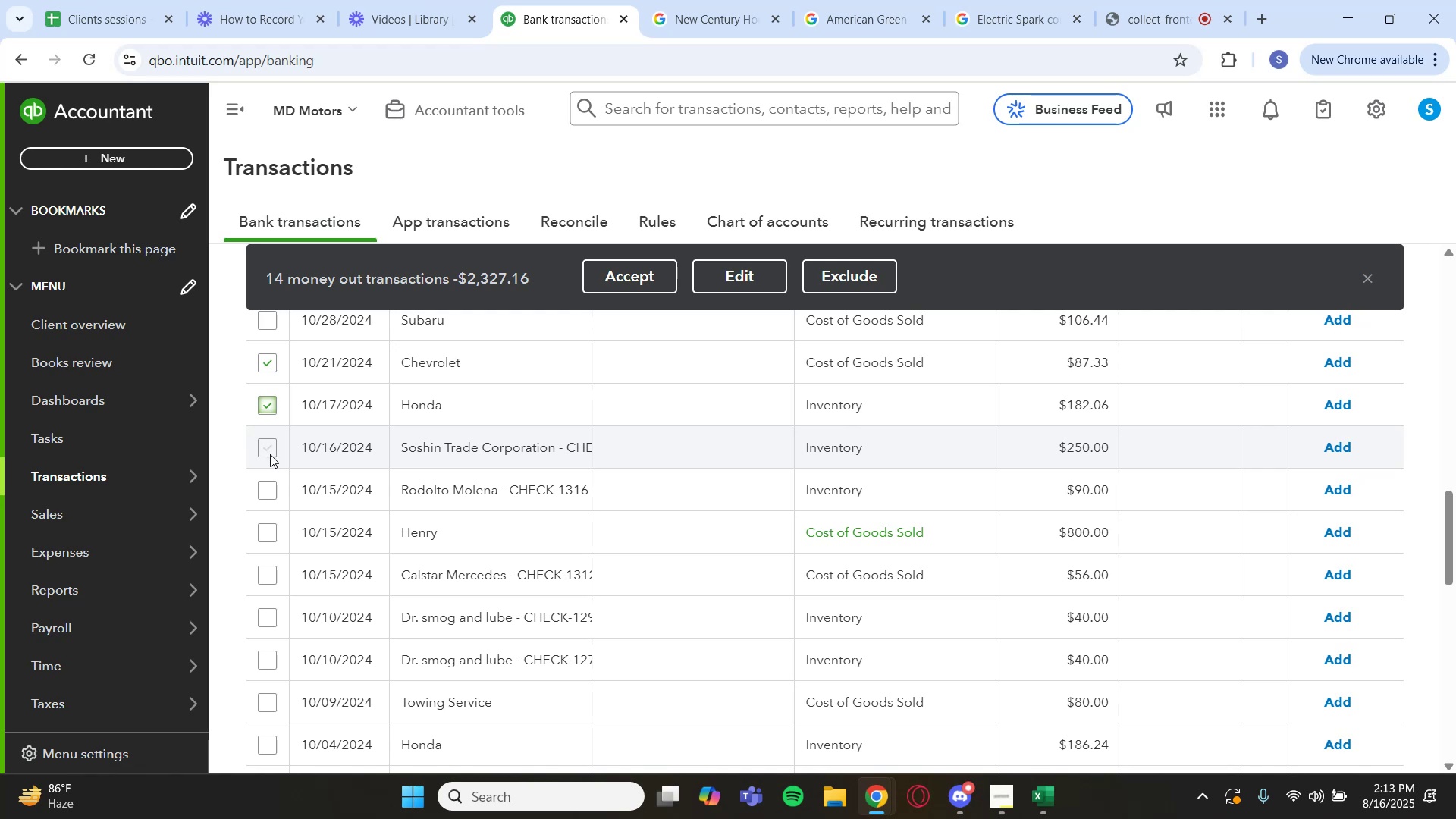 
left_click([271, 454])
 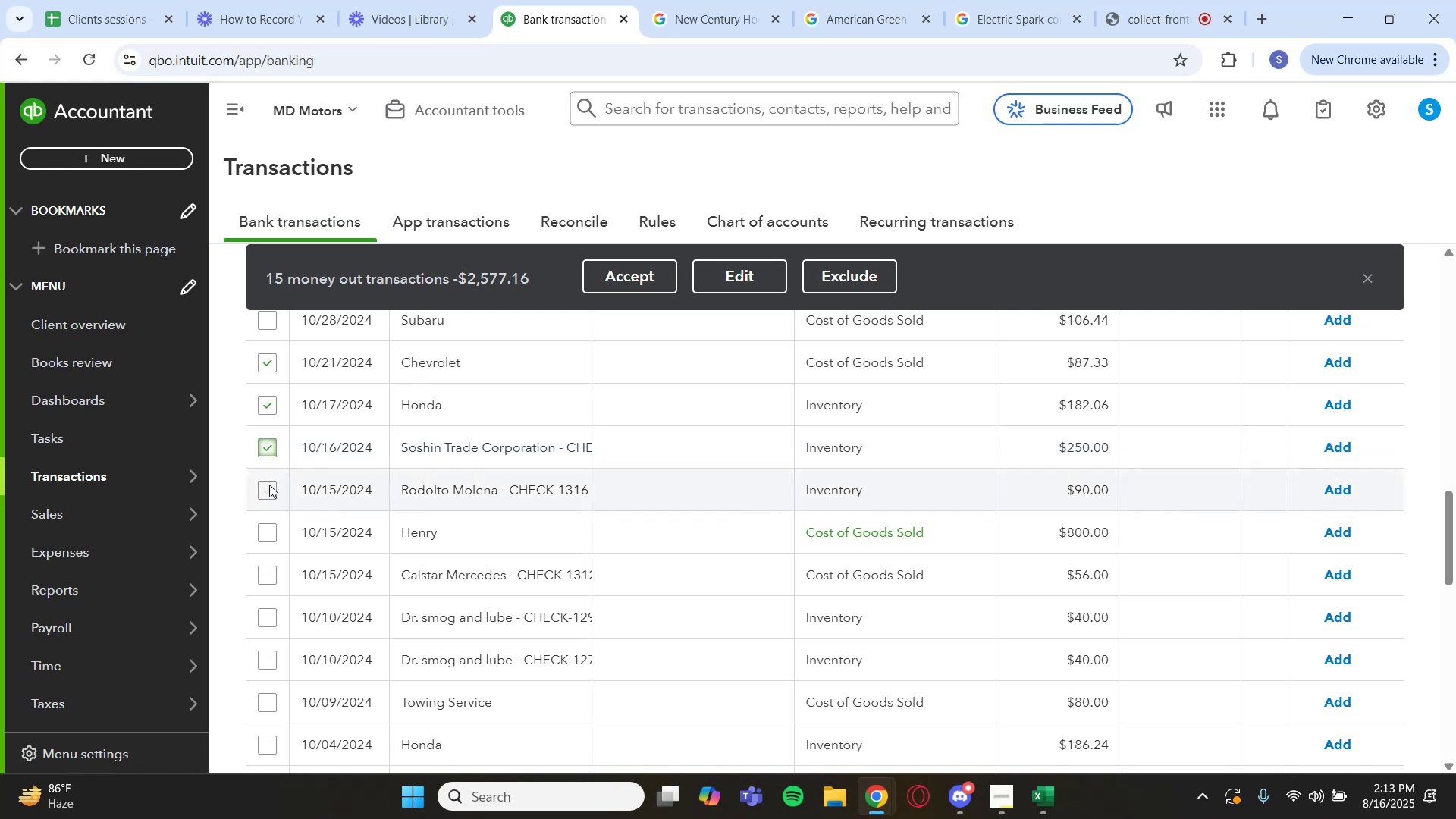 
left_click([269, 487])
 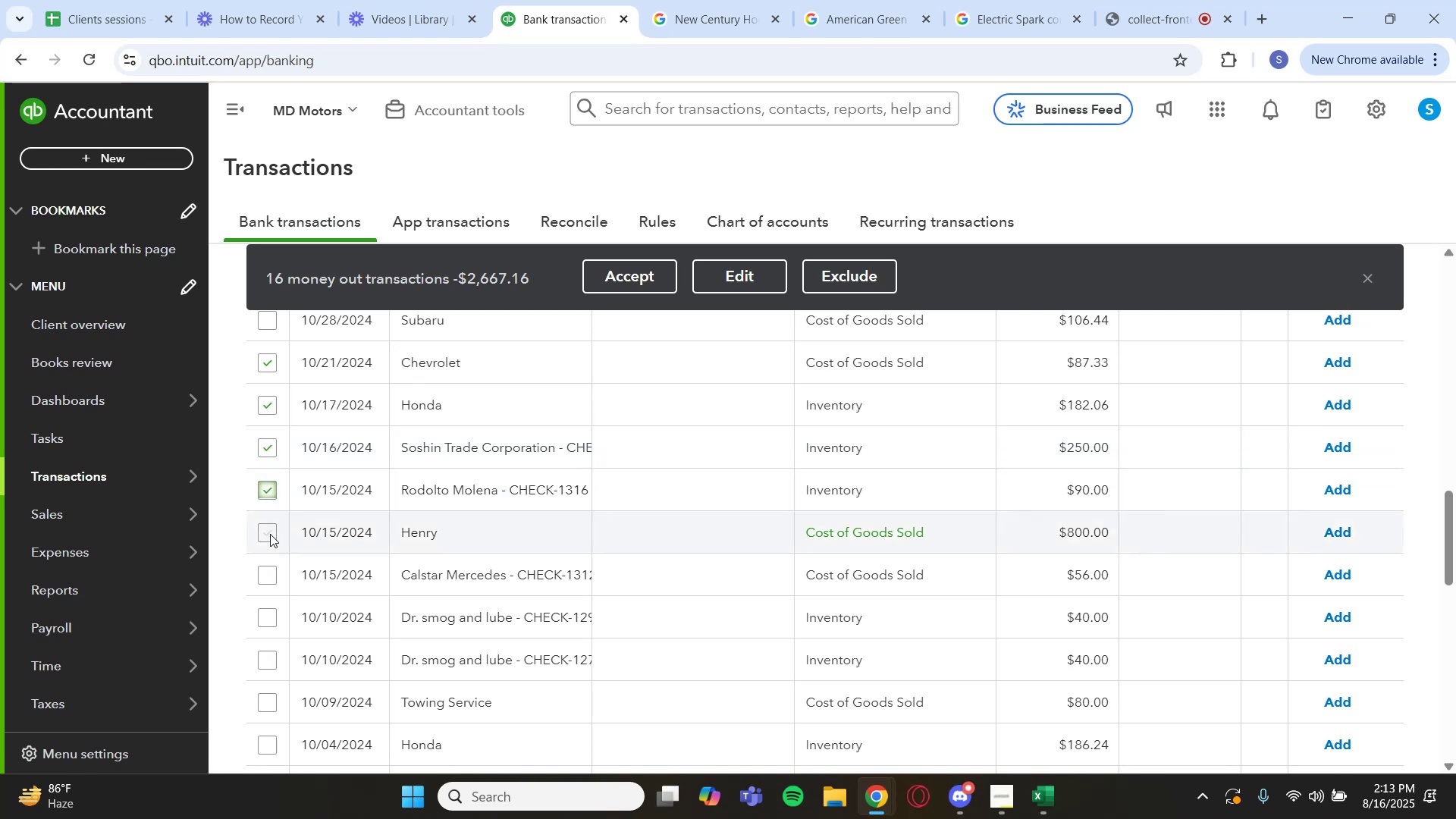 
left_click([269, 535])
 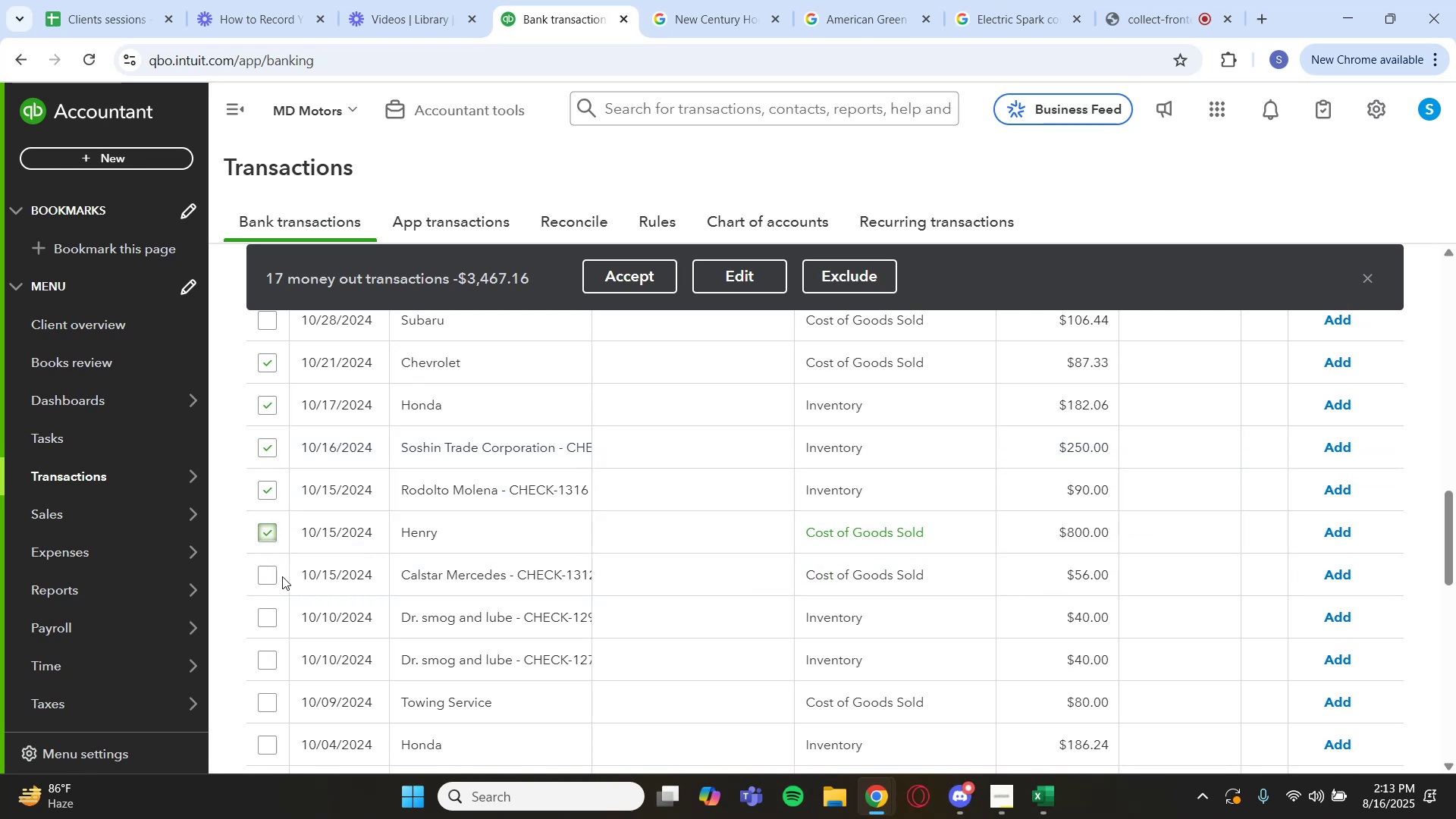 
left_click([269, 576])
 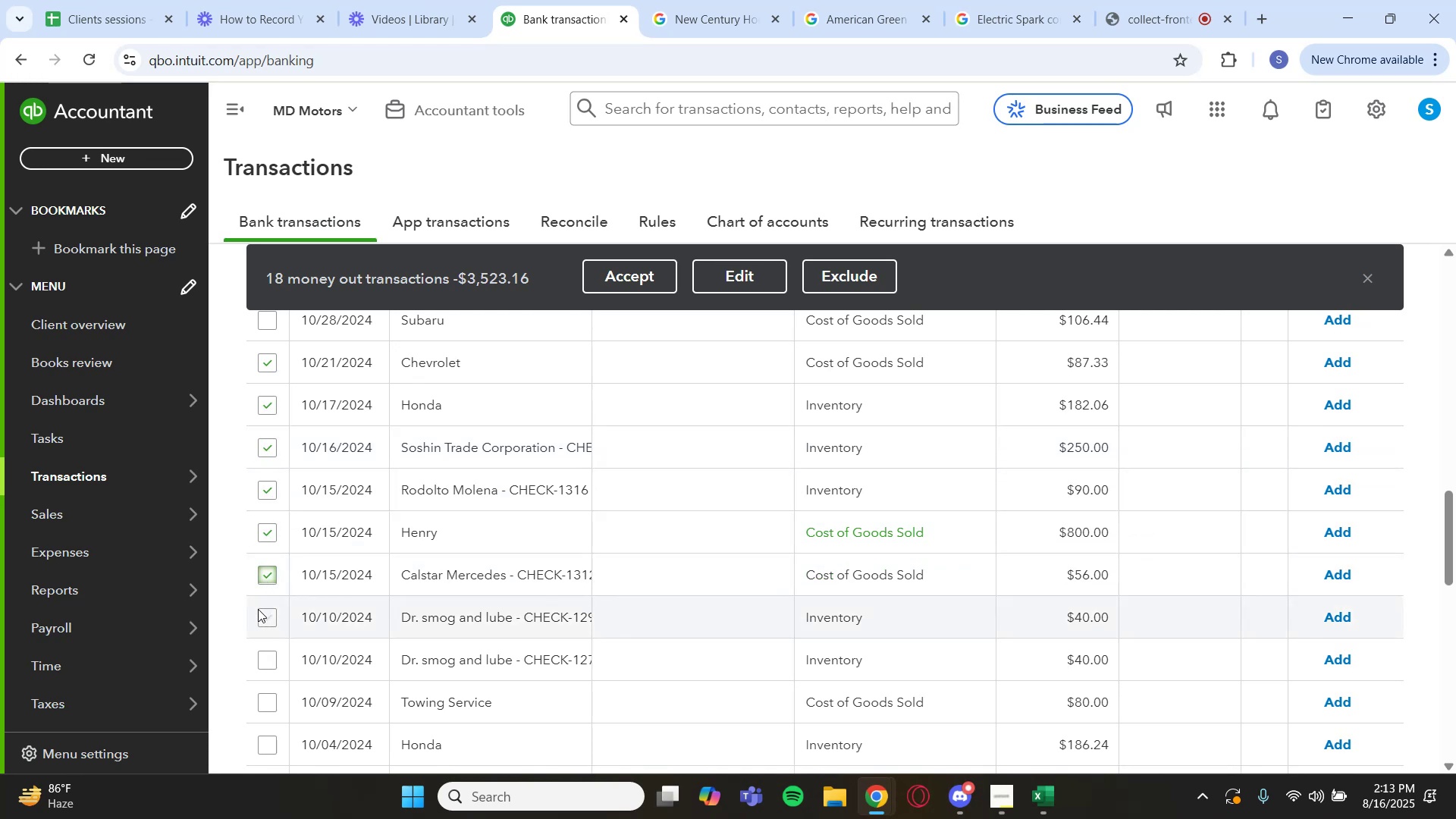 
left_click([265, 613])
 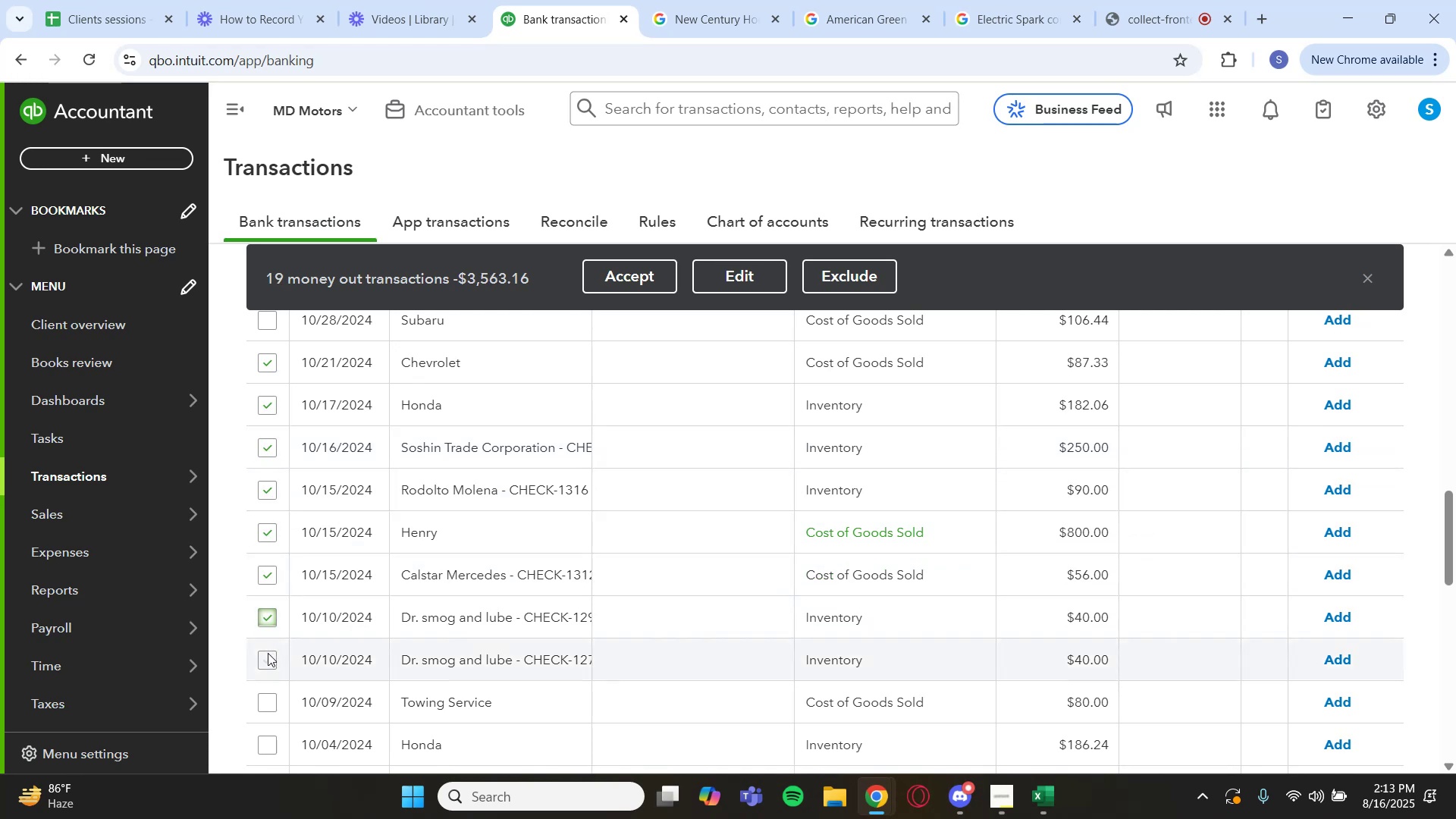 
left_click([269, 659])
 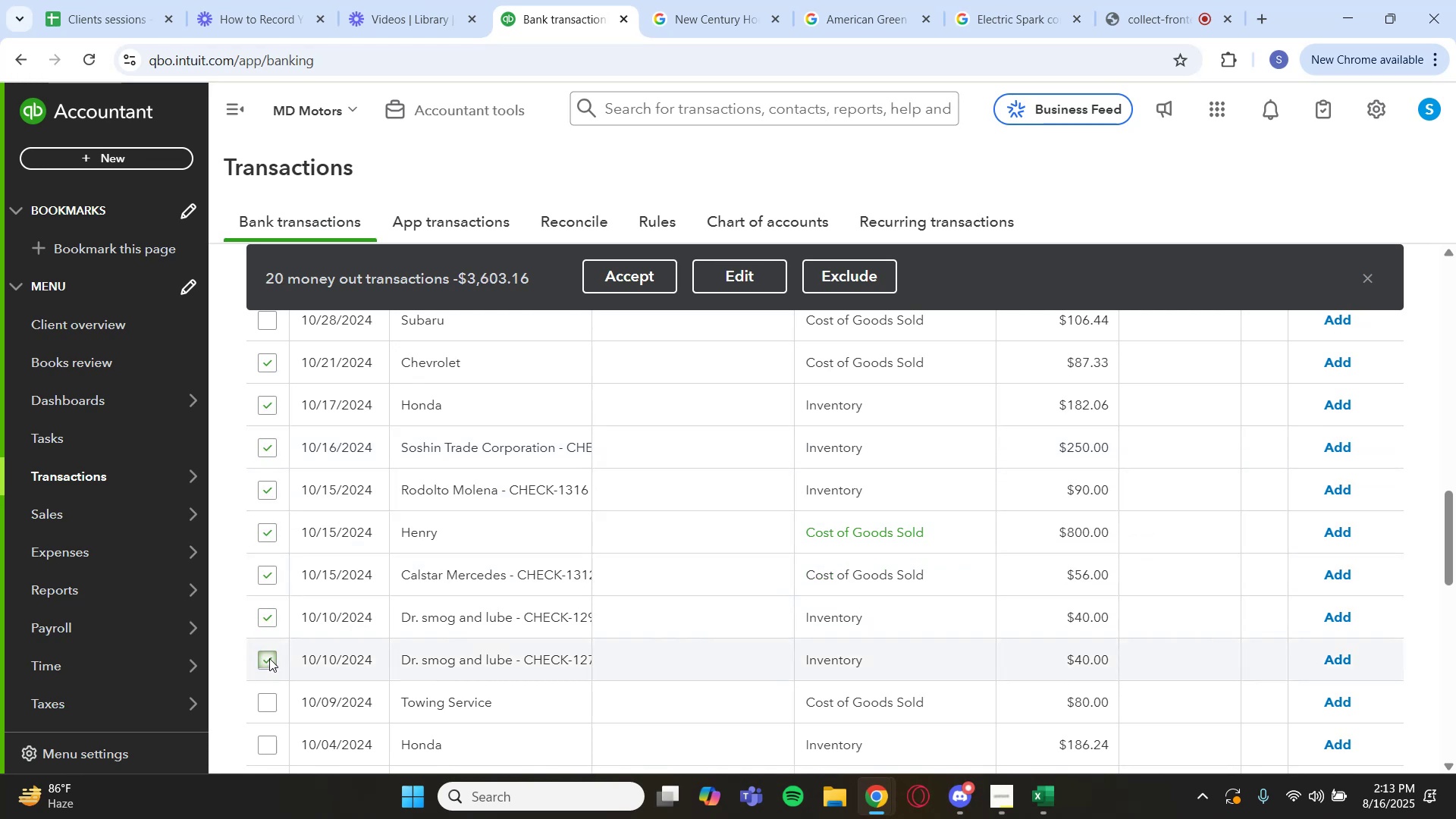 
scroll: coordinate [269, 658], scroll_direction: down, amount: 2.0
 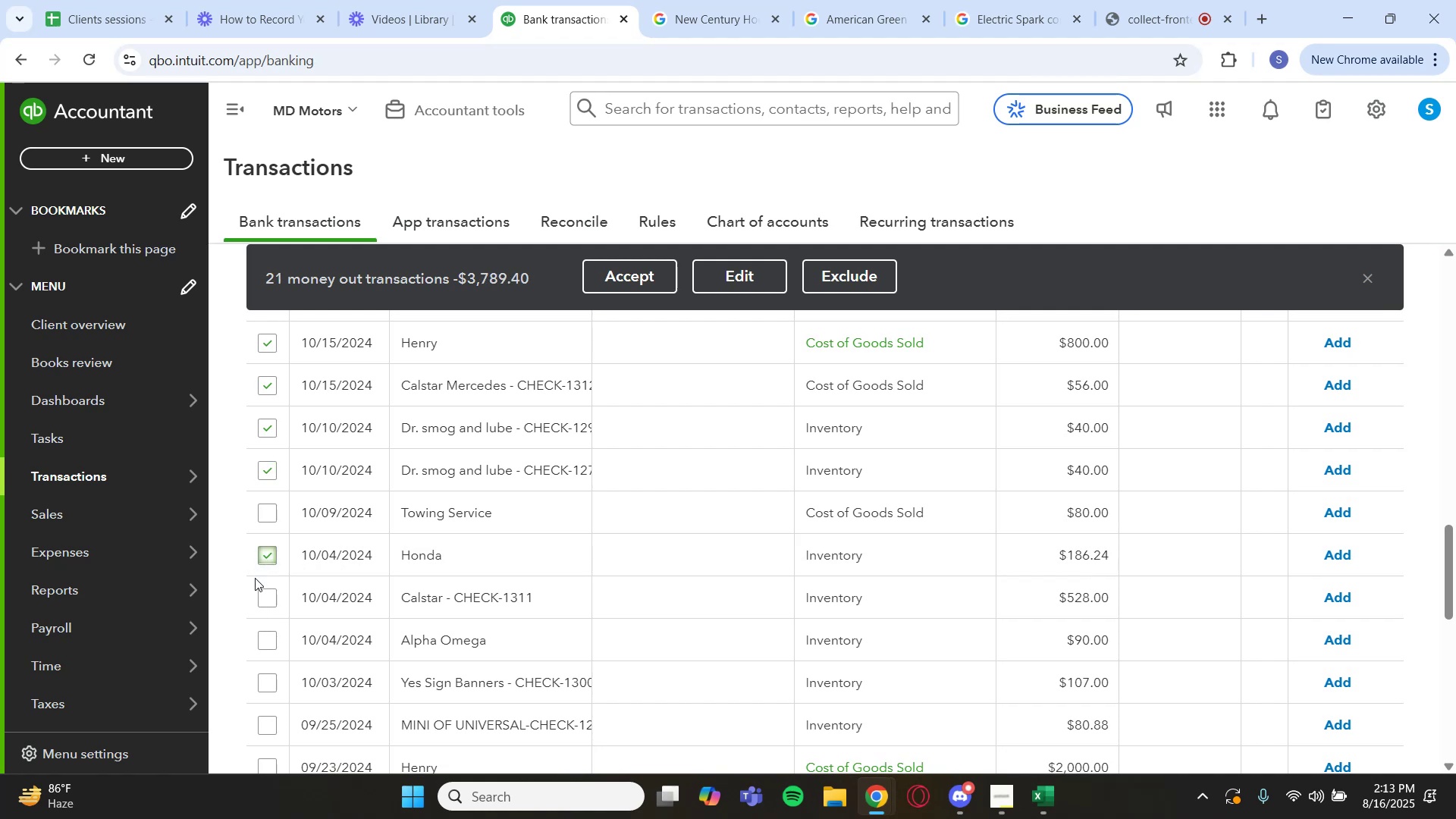 
left_click([269, 602])
 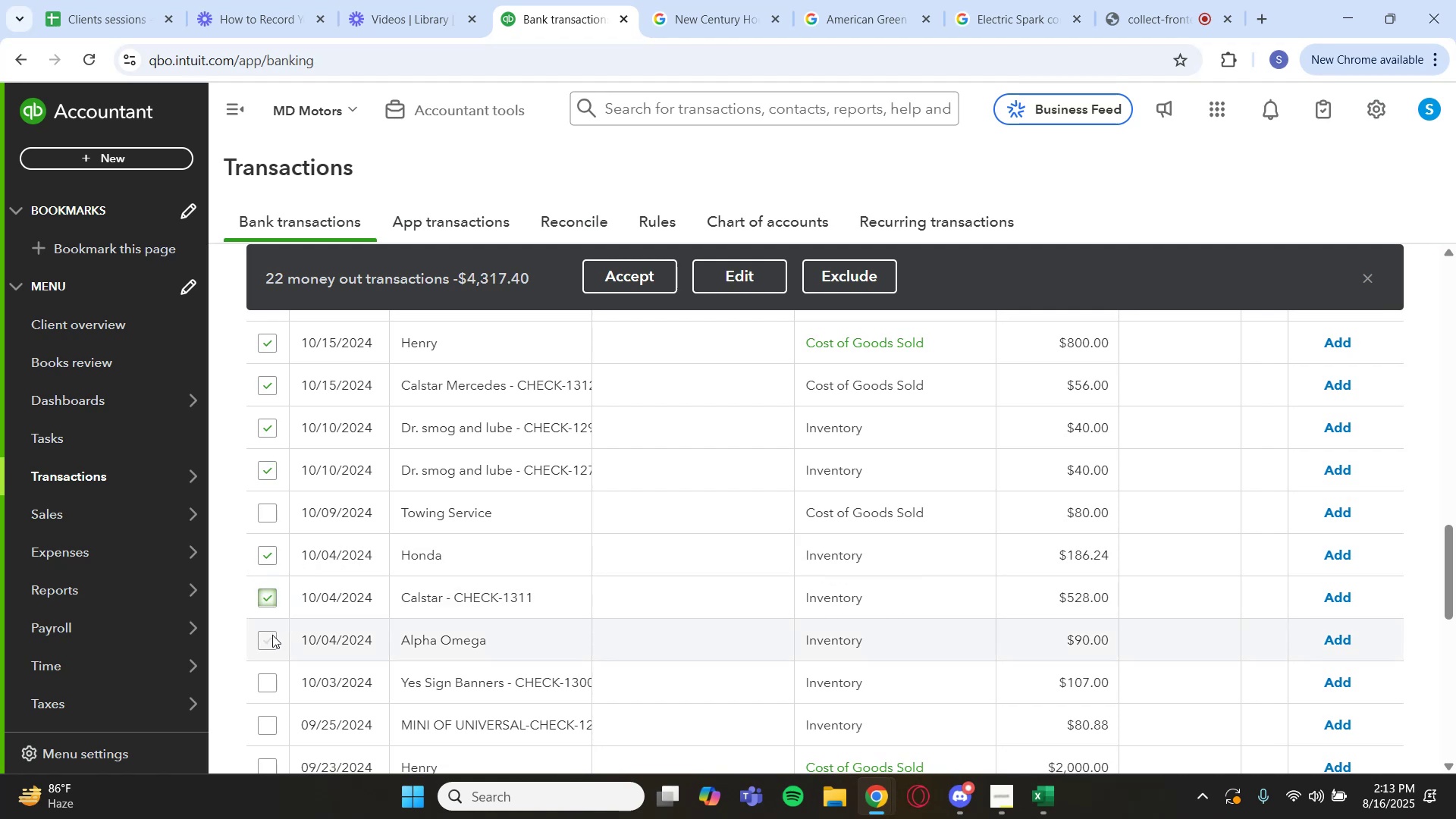 
left_click([272, 639])
 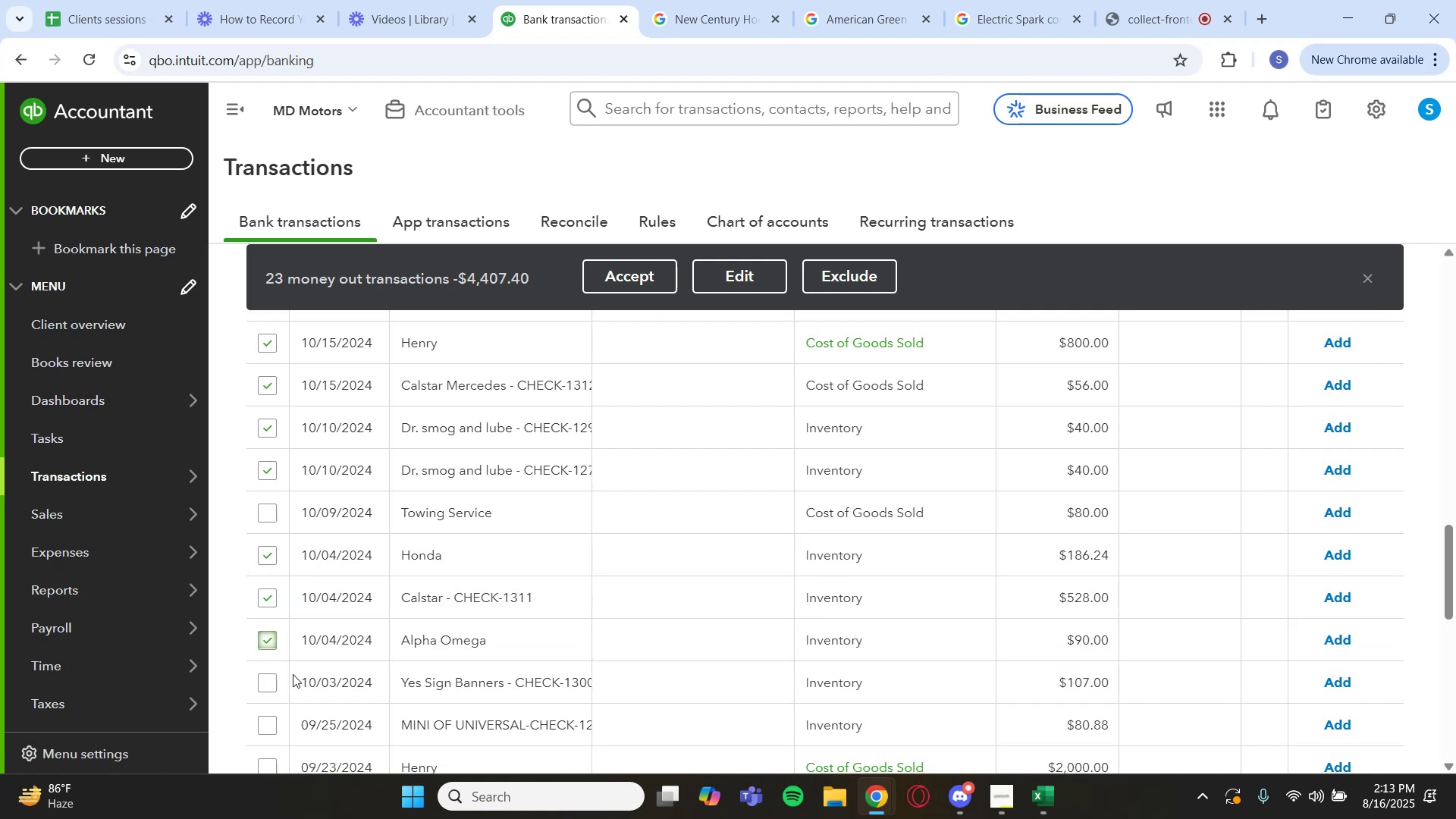 
left_click([441, 690])
 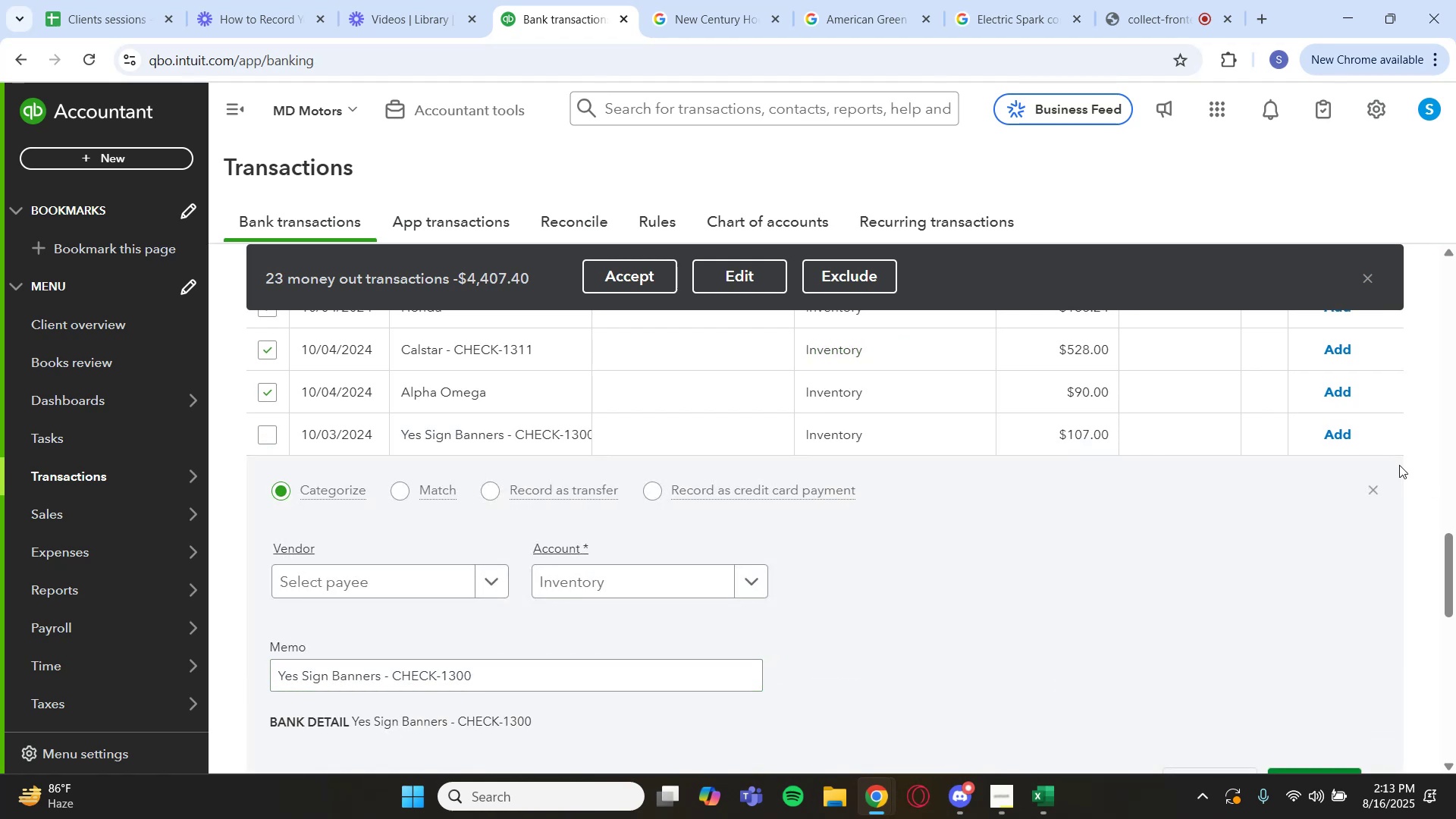 
left_click([1369, 490])
 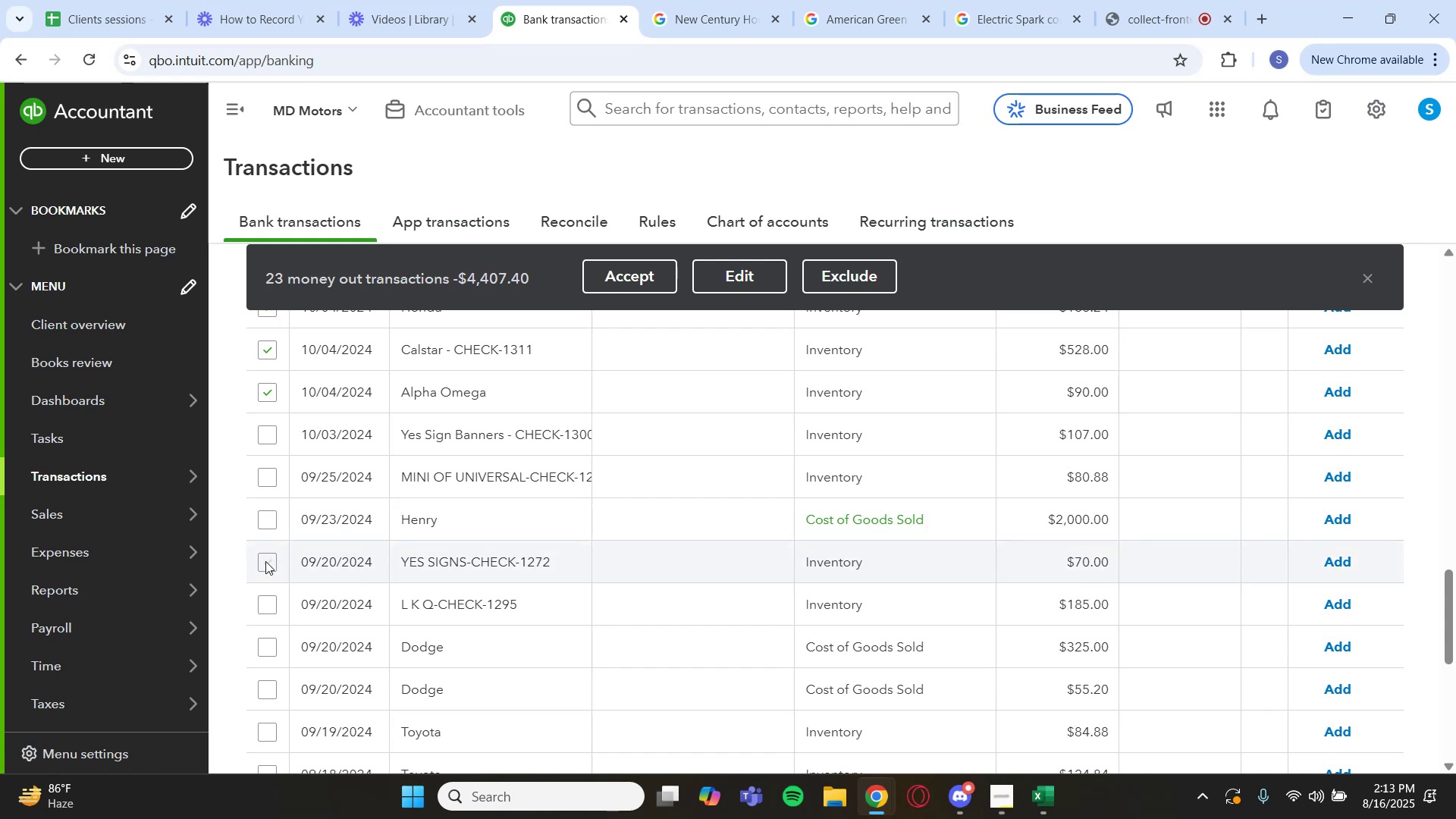 
left_click([270, 437])
 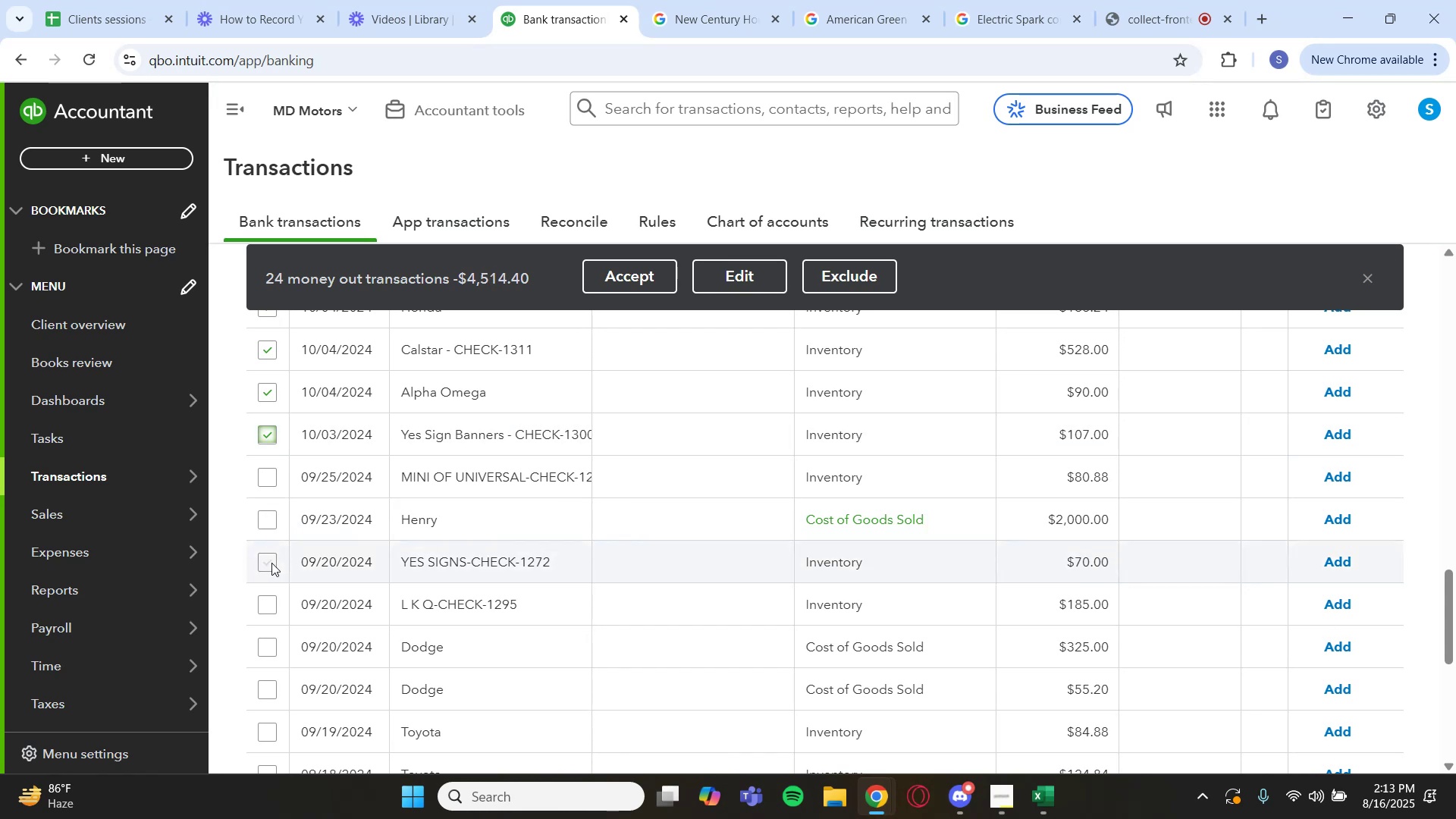 
left_click([266, 562])
 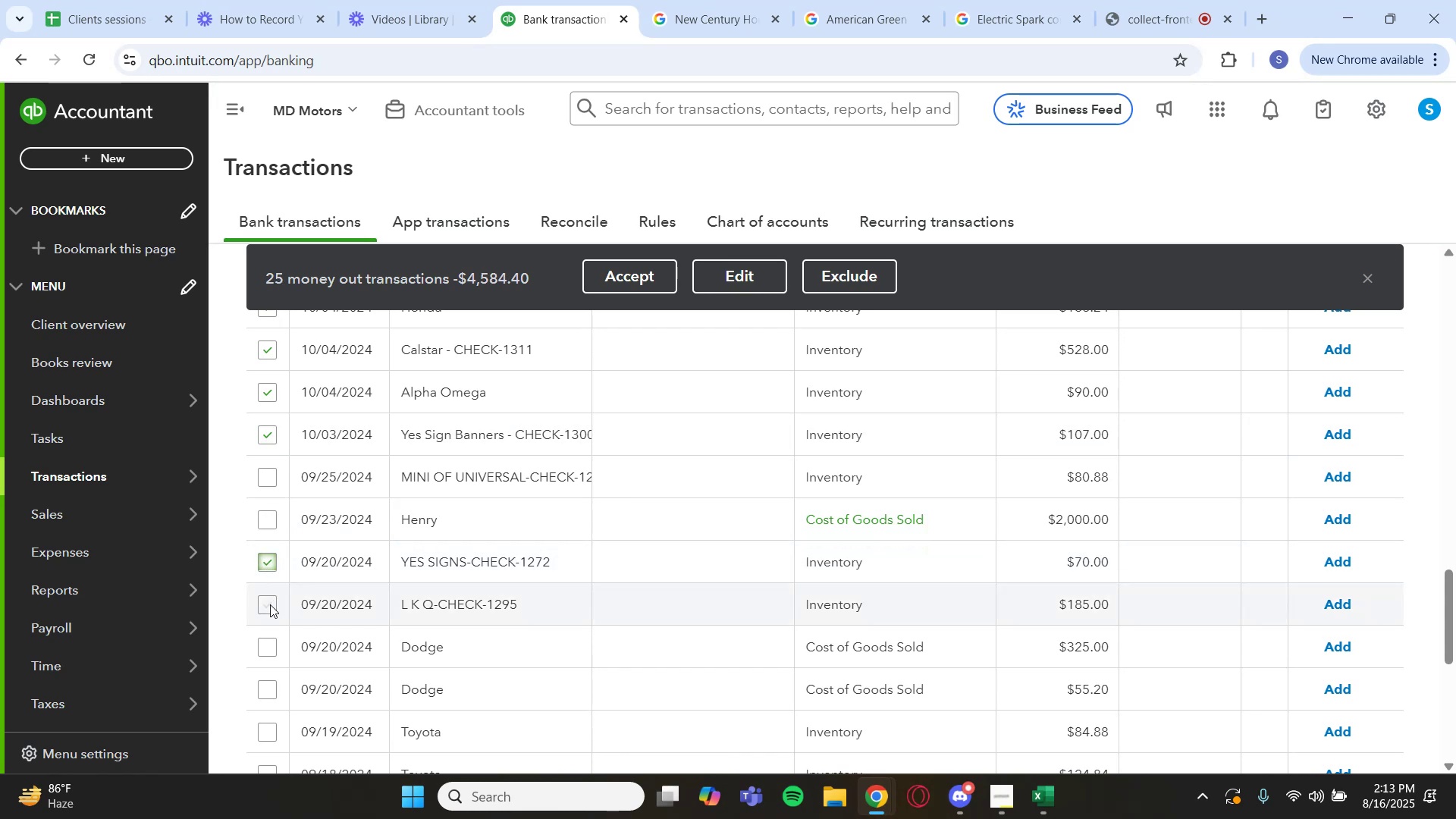 
left_click([270, 604])
 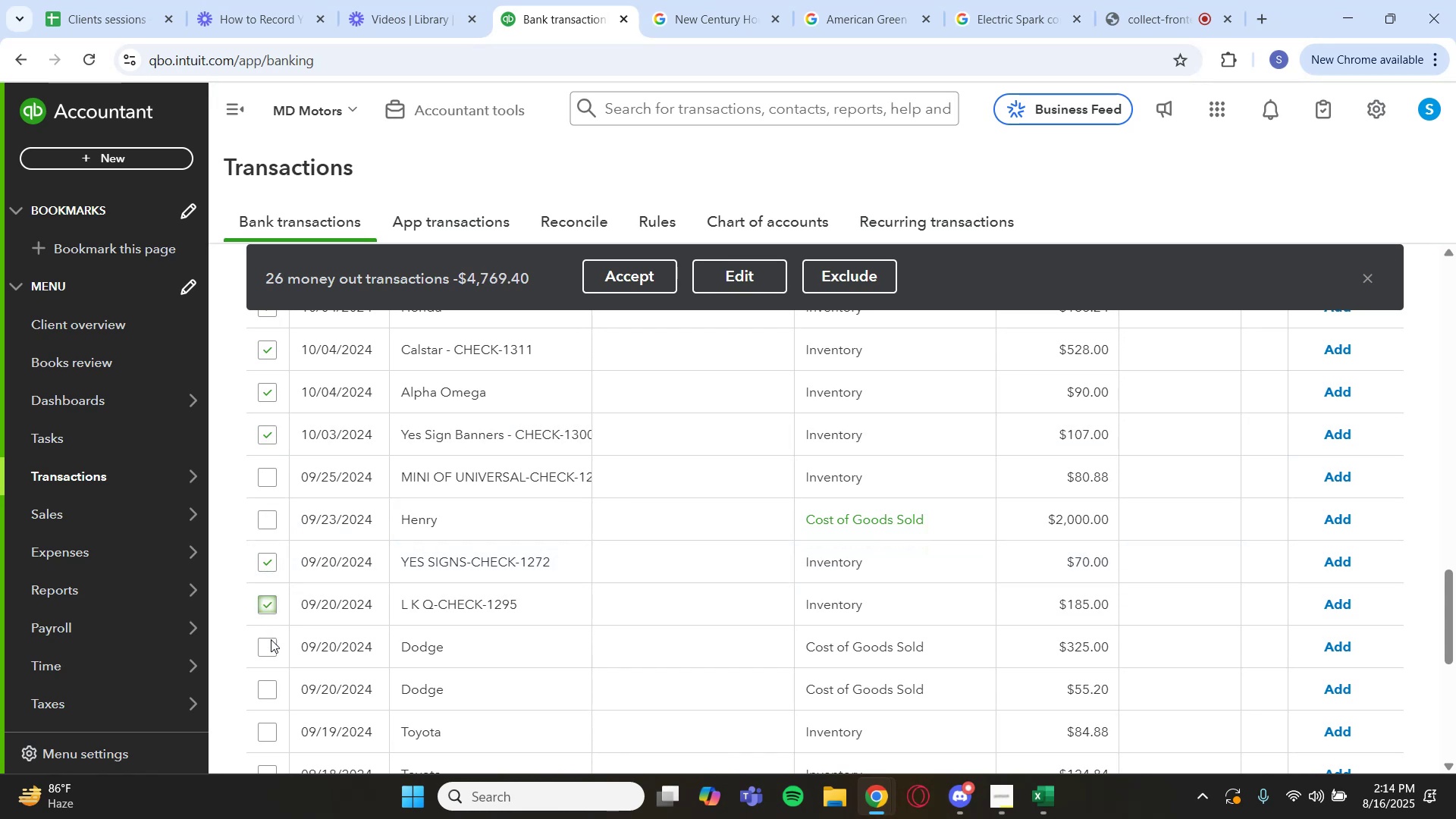 
left_click([272, 651])
 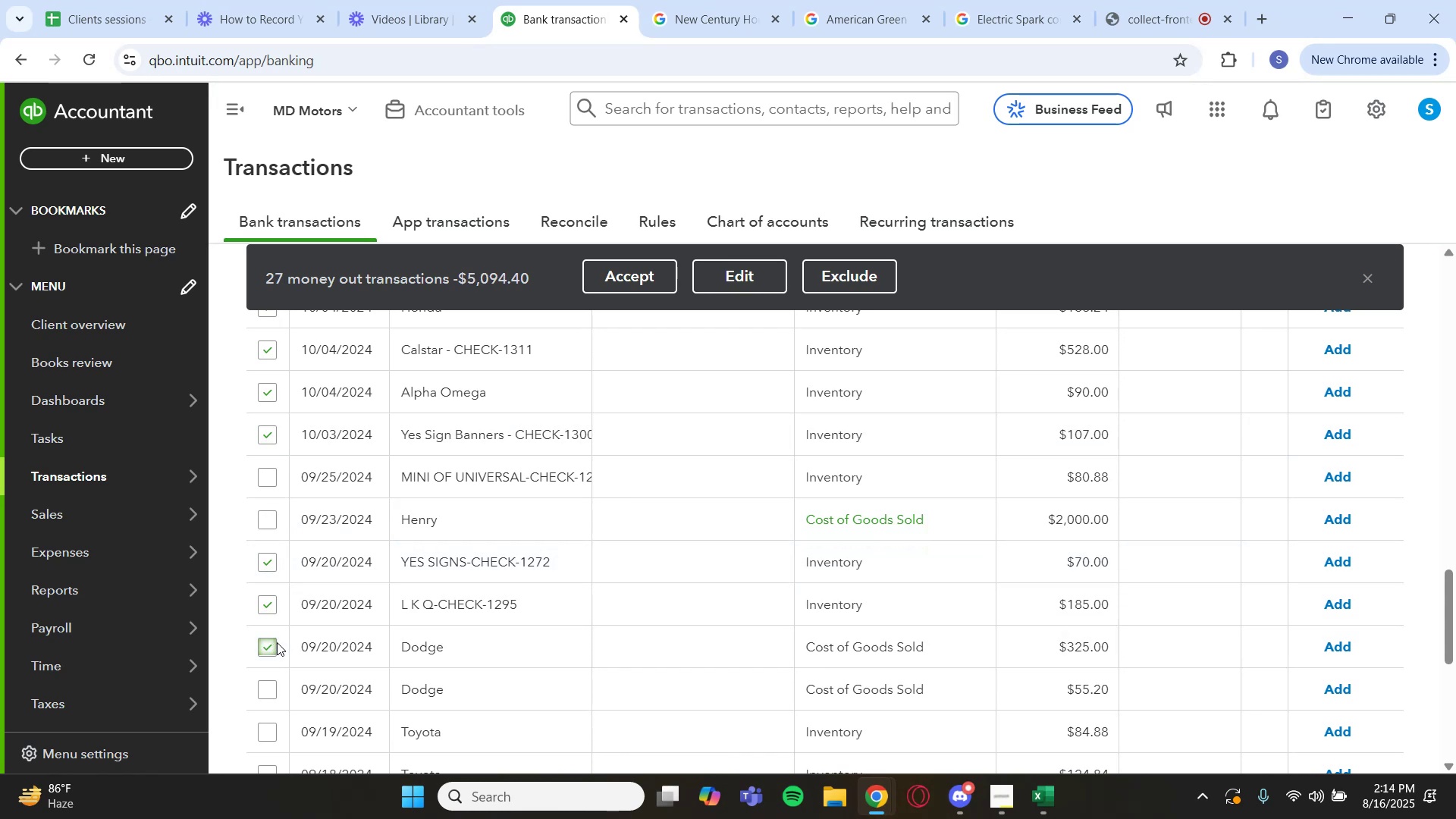 
scroll: coordinate [268, 636], scroll_direction: down, amount: 1.0
 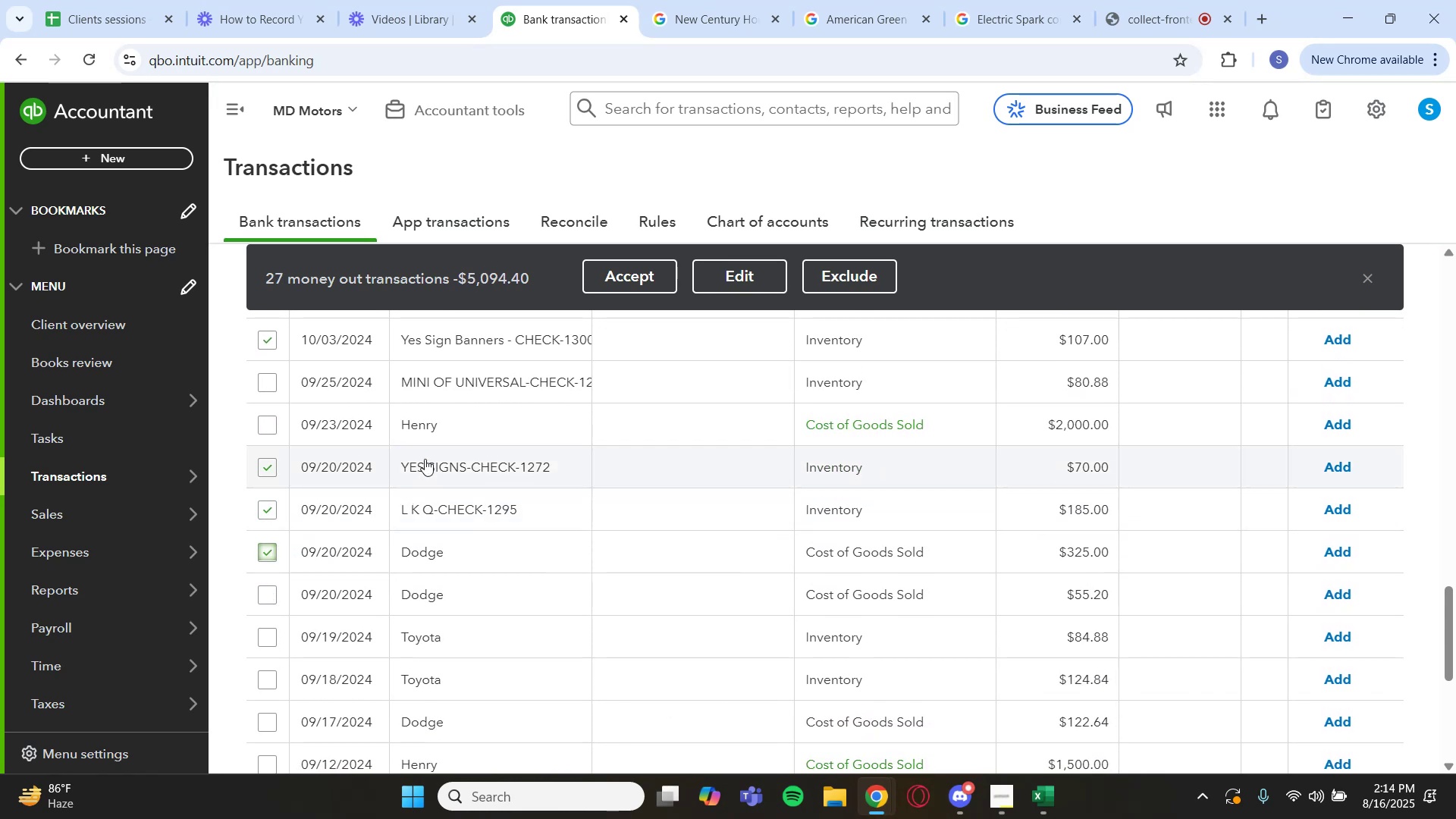 
left_click([426, 426])
 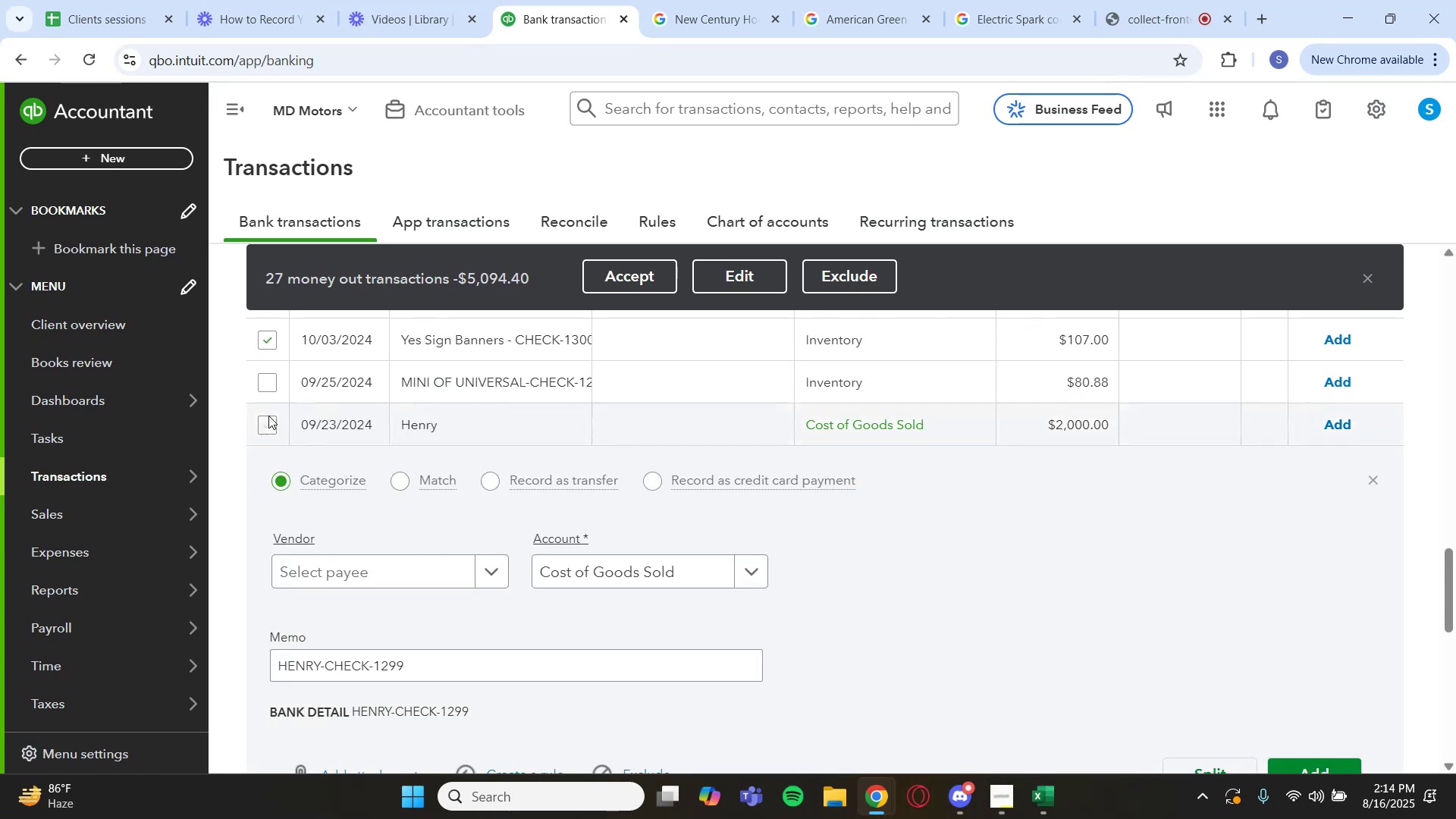 
left_click([264, 423])
 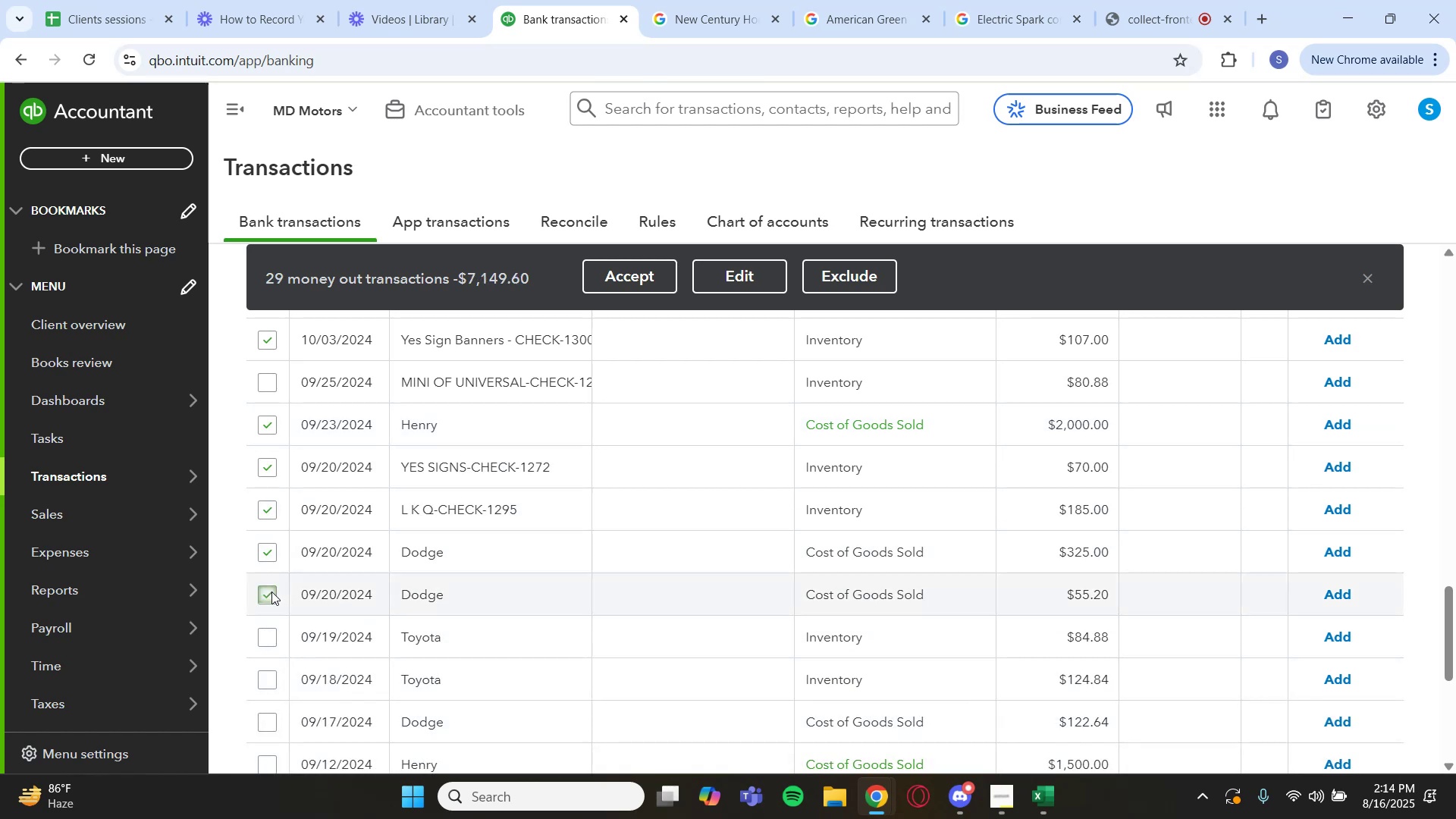 
left_click([264, 638])
 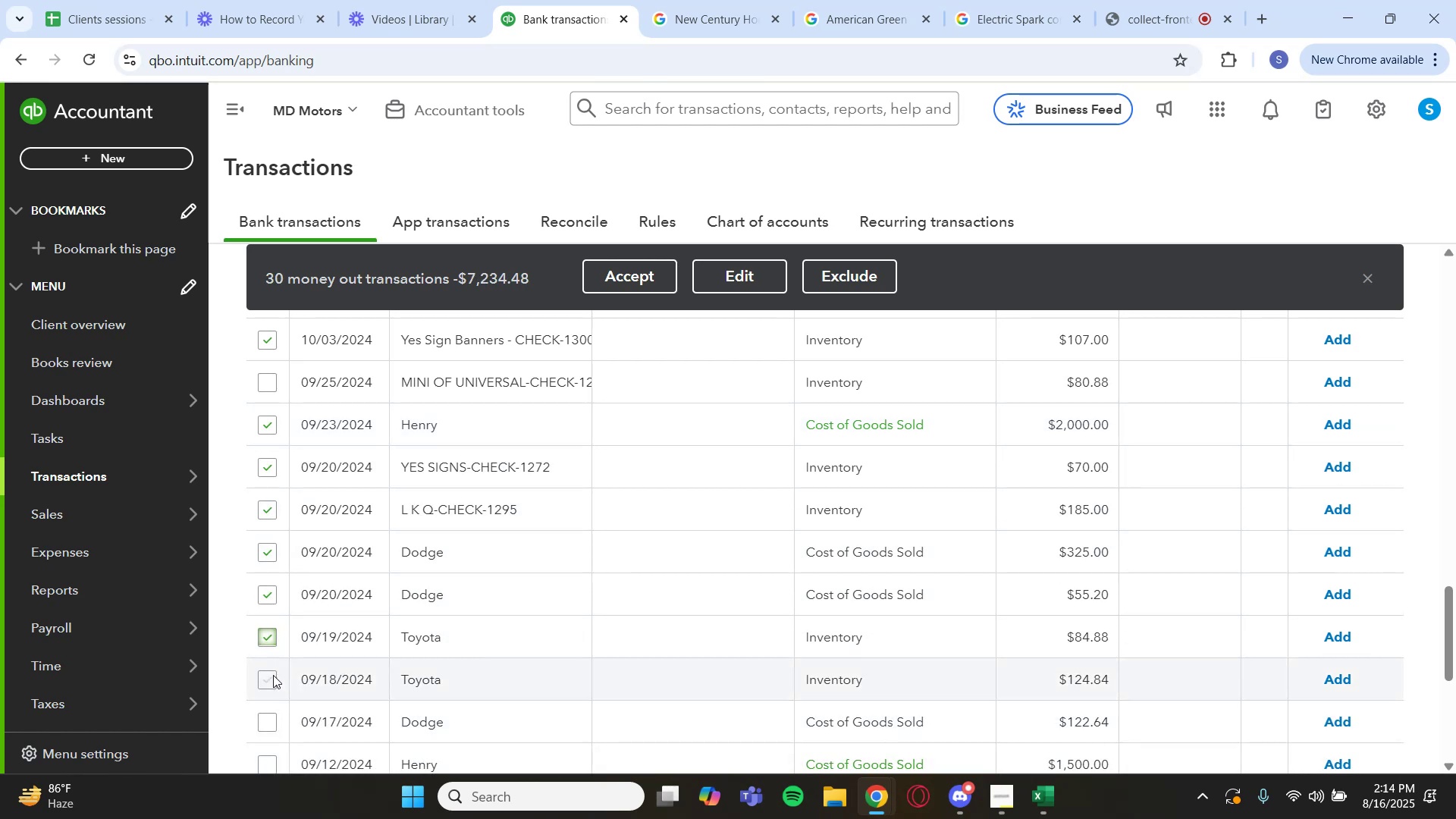 
left_click([268, 678])
 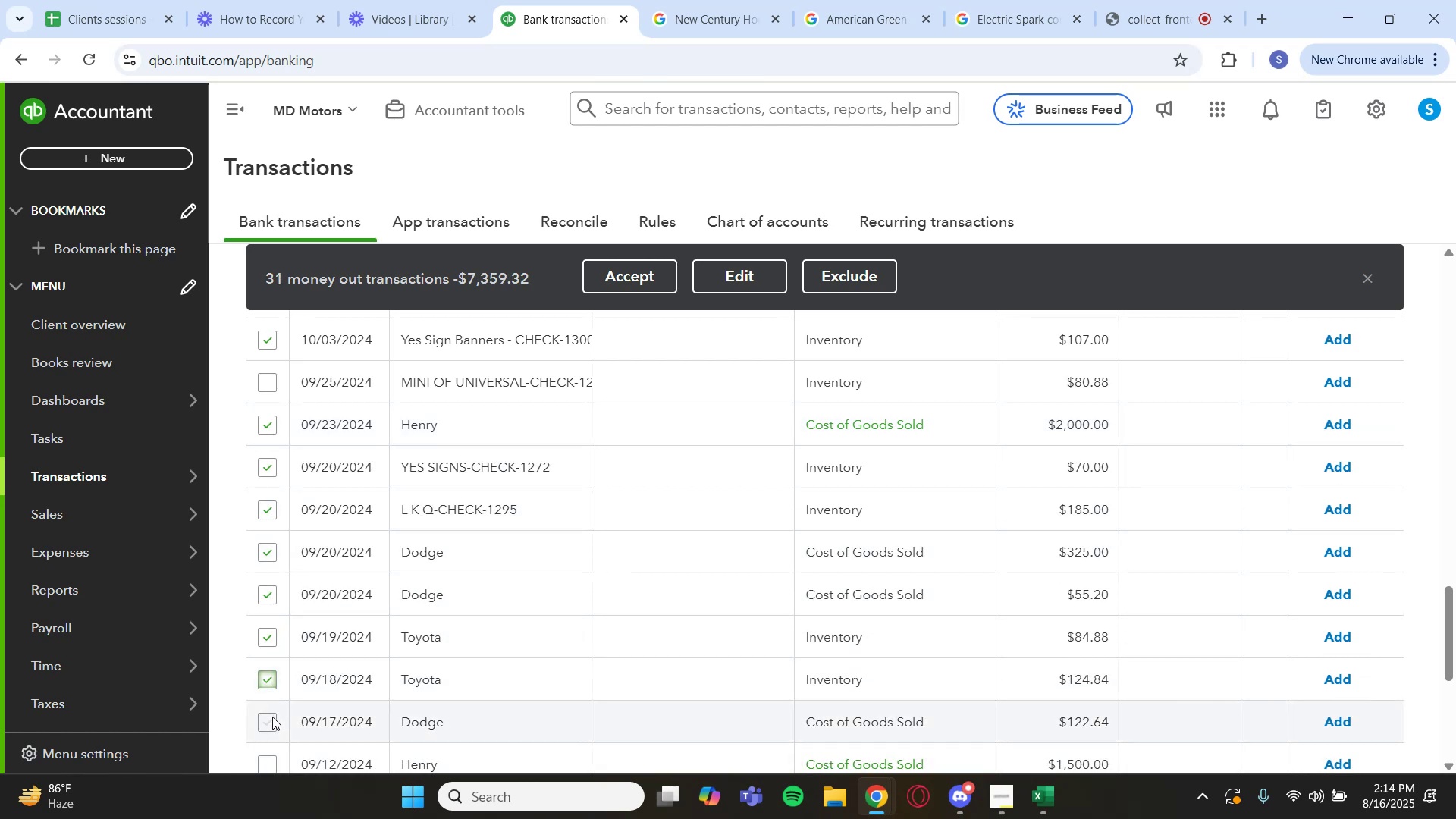 
left_click([273, 720])
 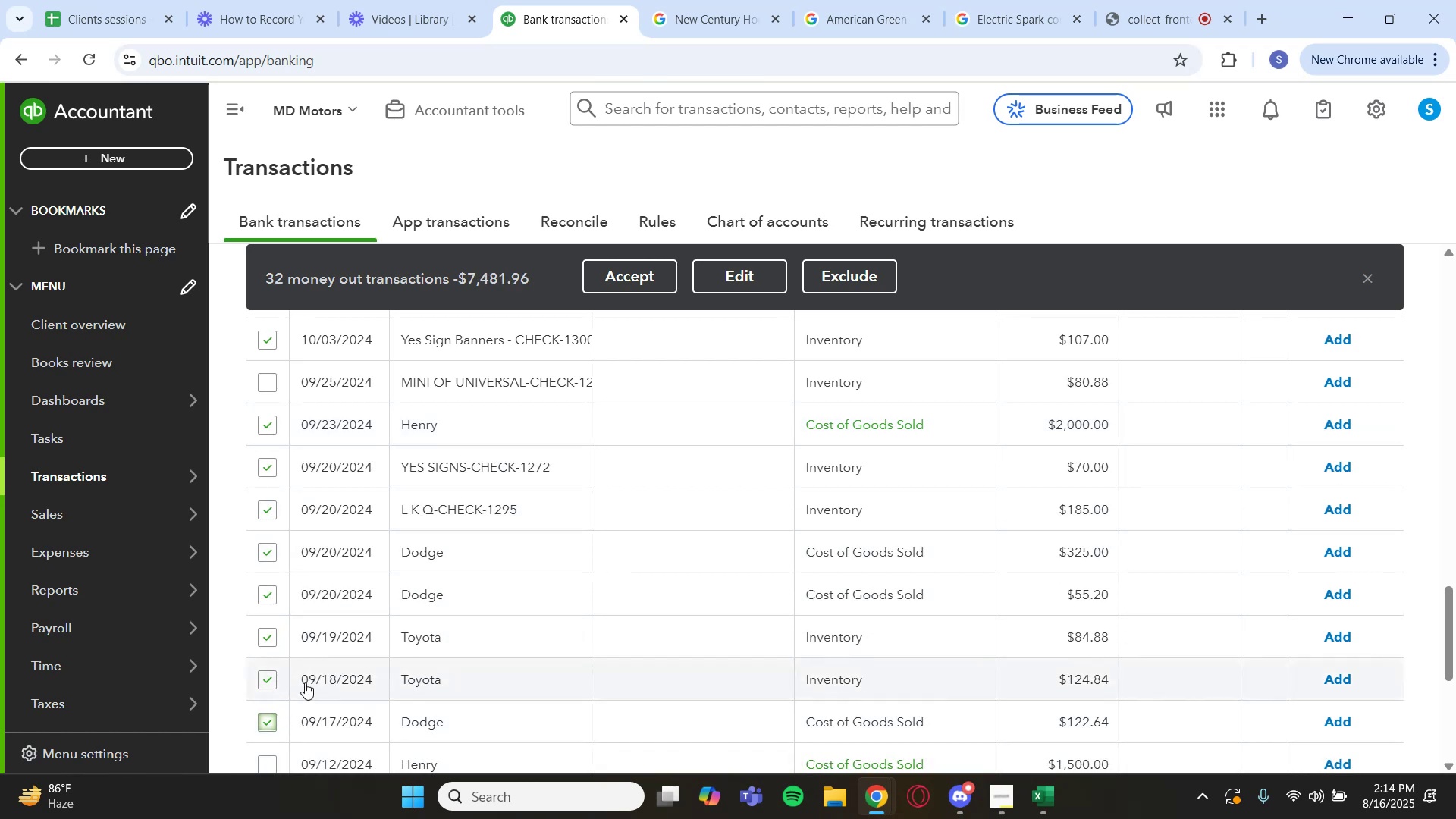 
scroll: coordinate [312, 661], scroll_direction: down, amount: 3.0
 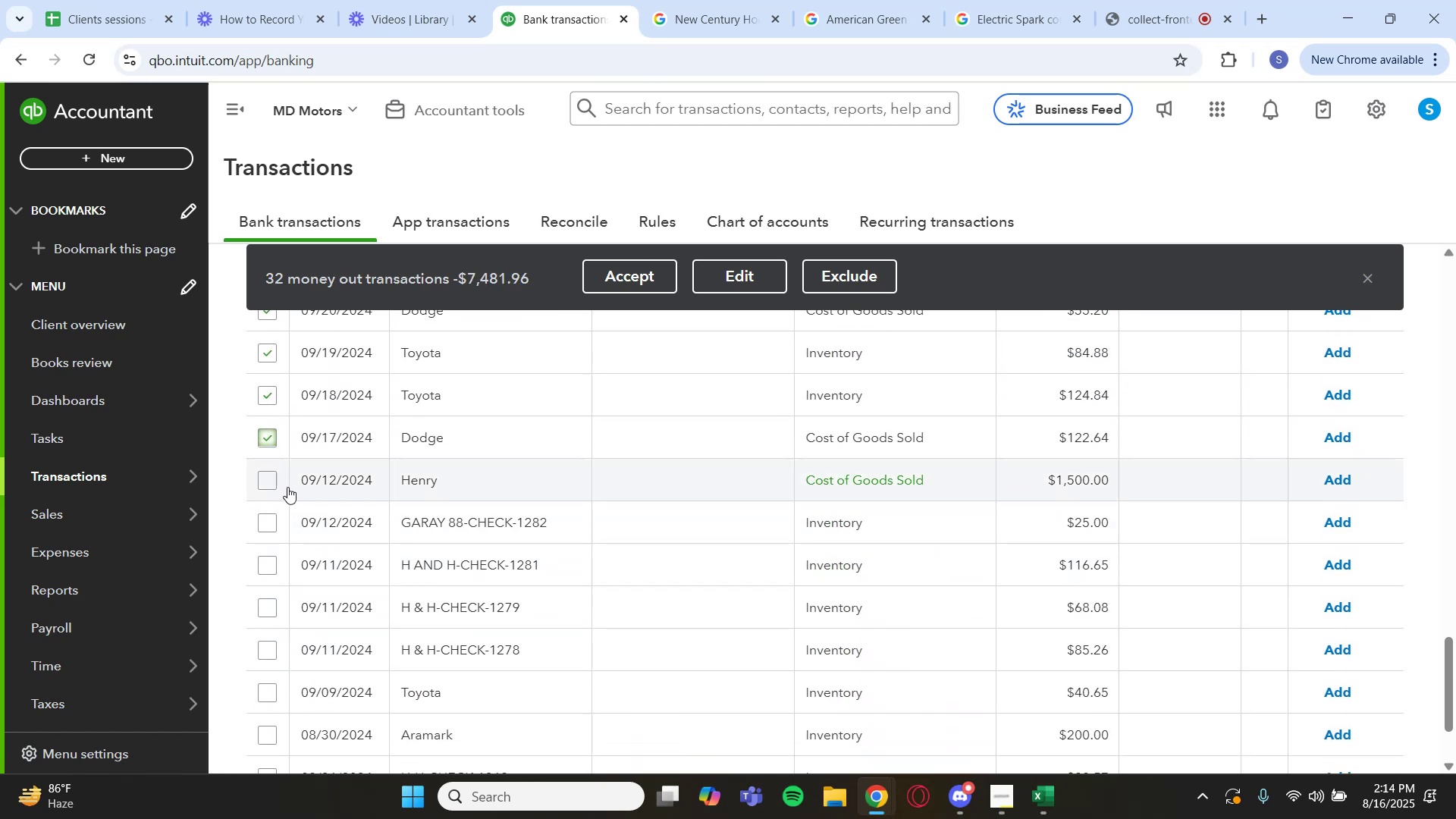 
left_click([265, 482])
 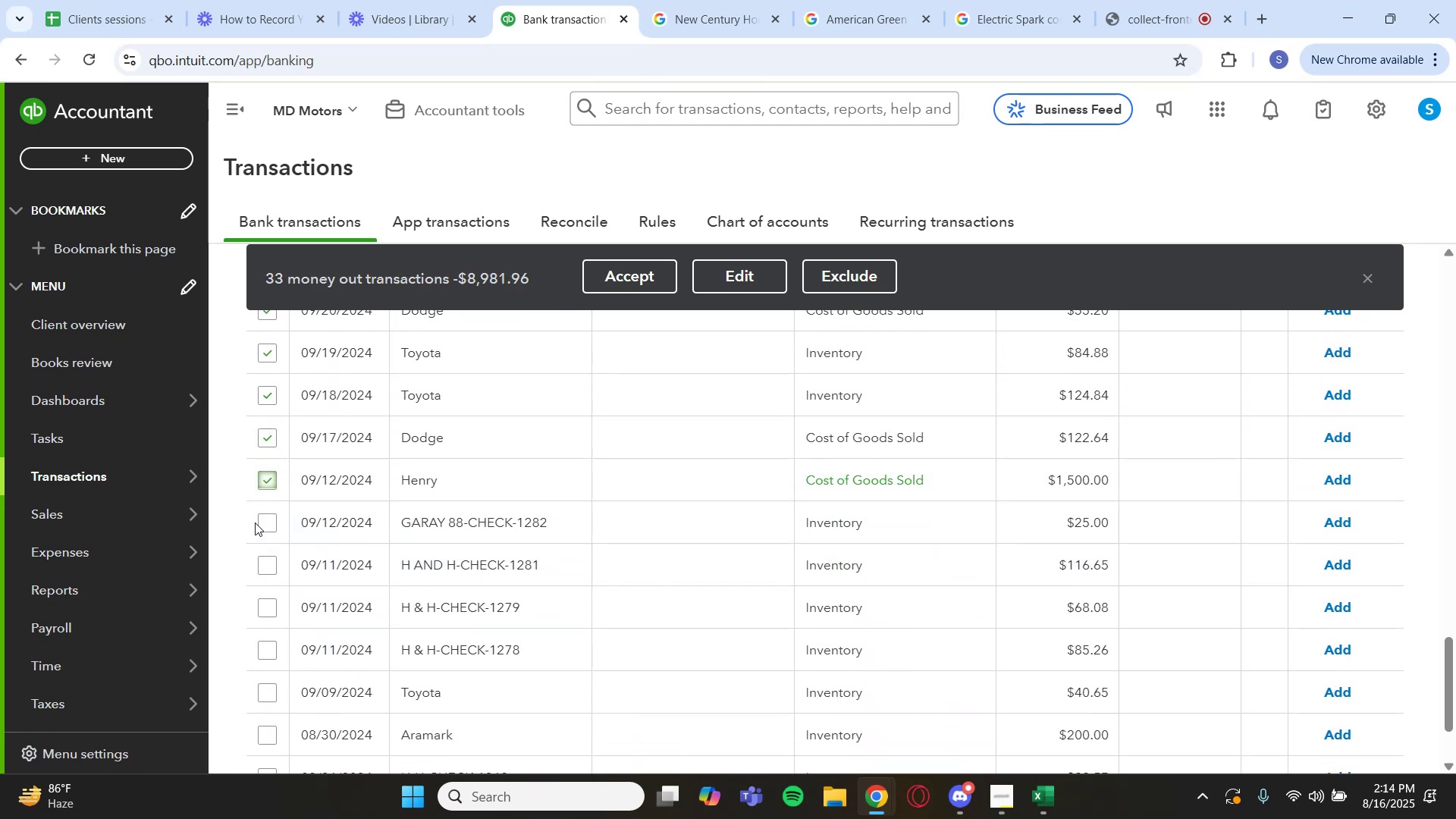 
left_click([265, 522])
 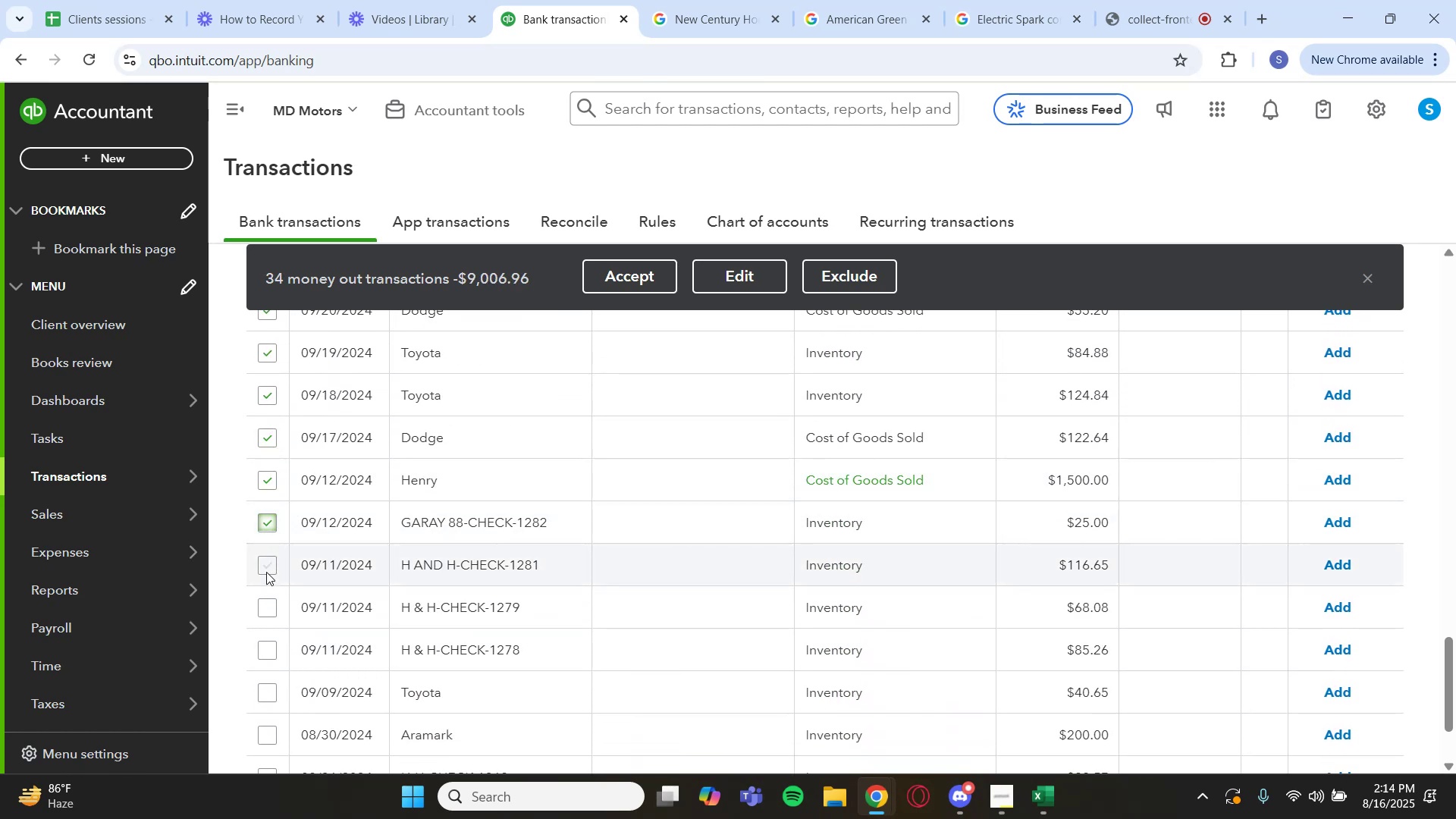 
left_click([265, 570])
 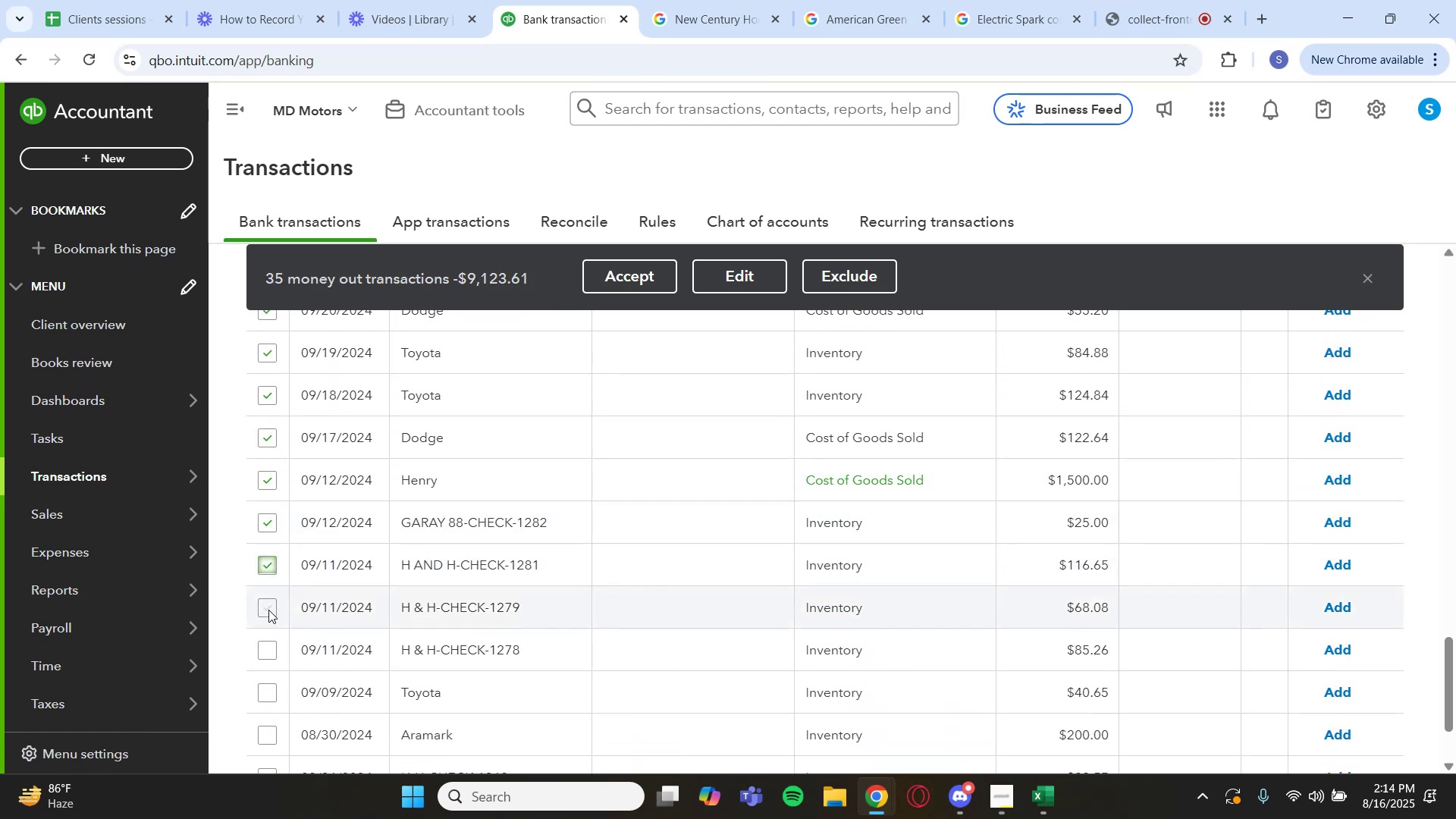 
left_click([268, 610])
 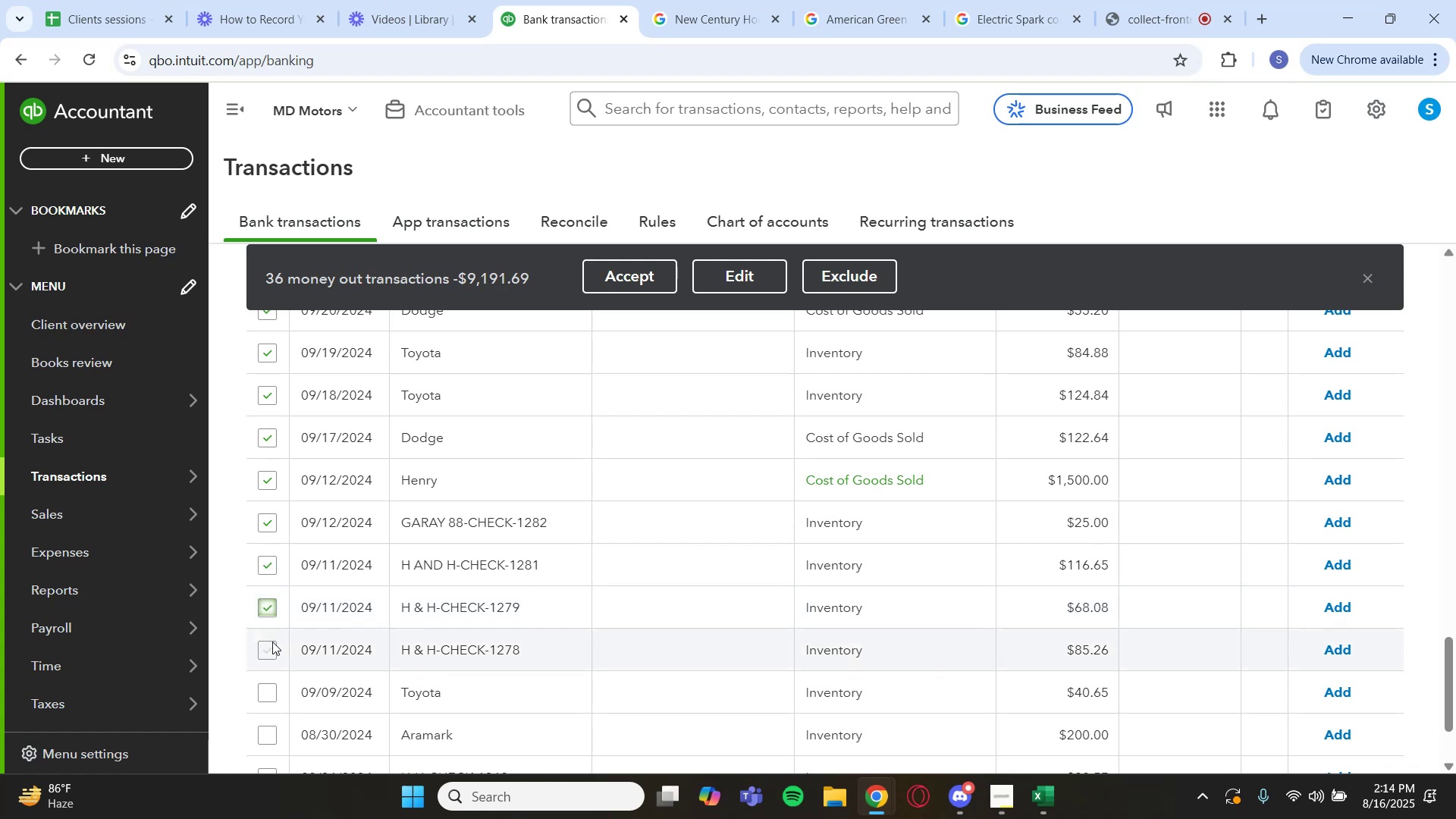 
left_click([270, 648])
 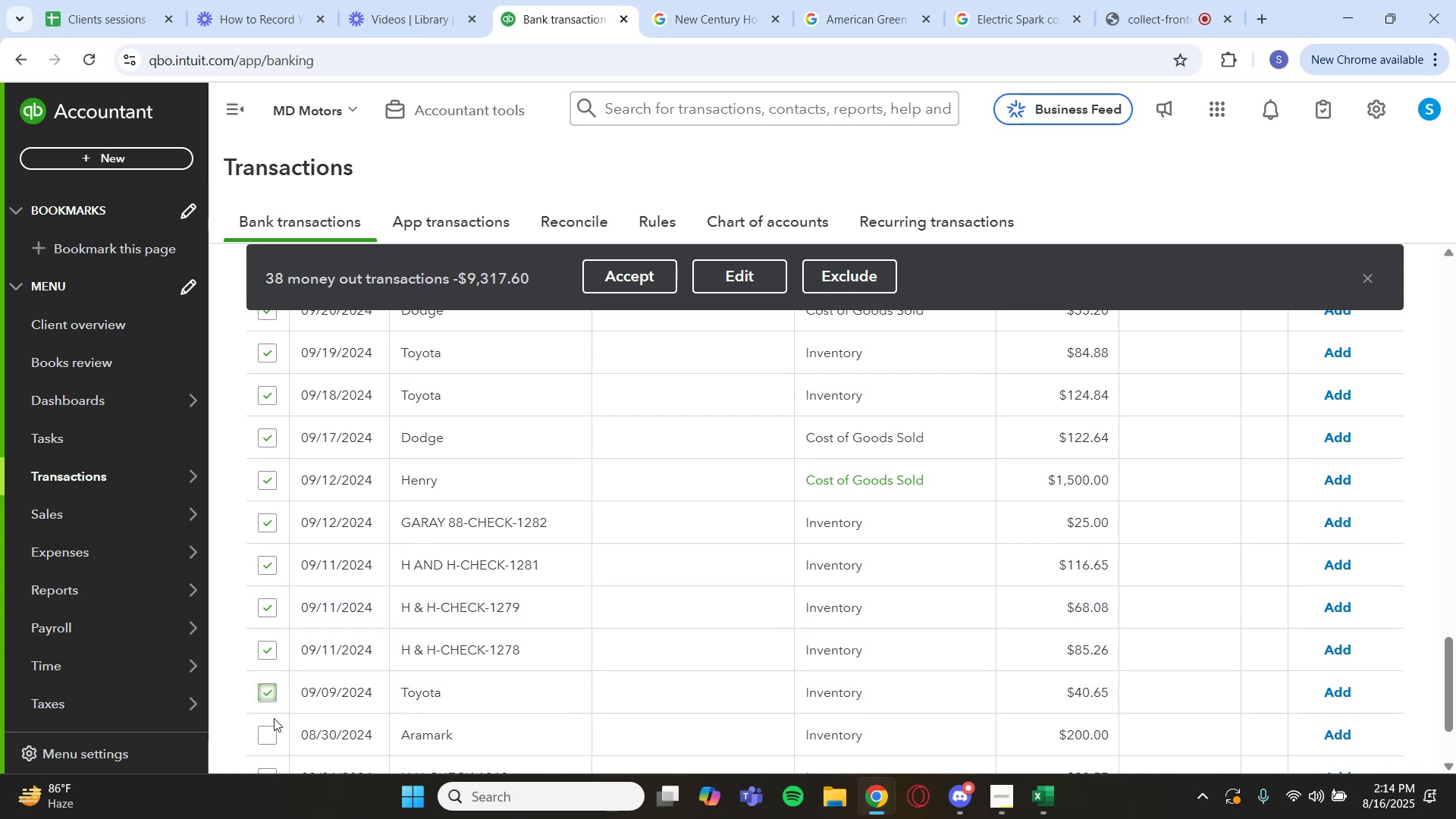 
left_click([270, 733])
 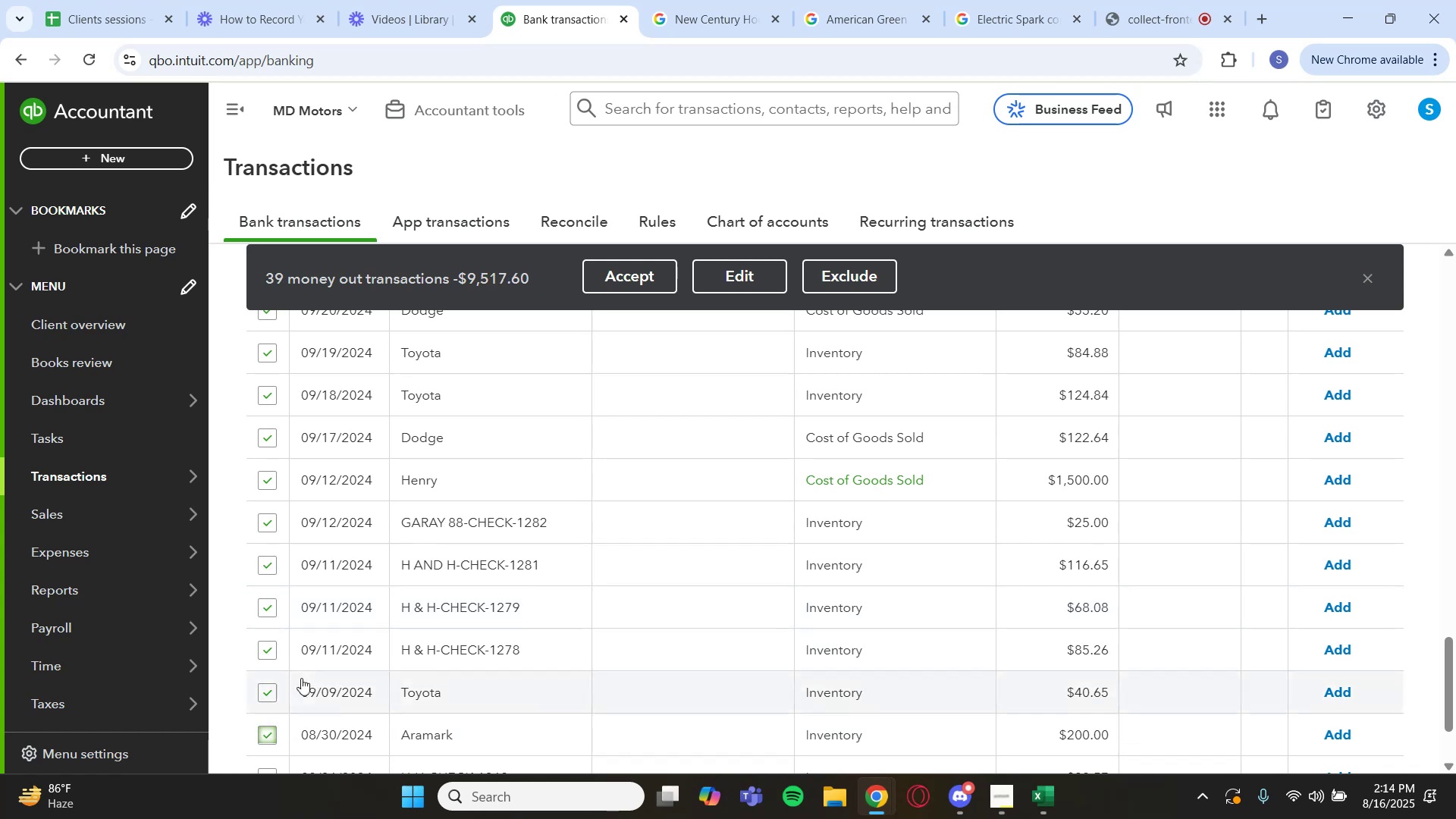 
scroll: coordinate [348, 592], scroll_direction: down, amount: 4.0
 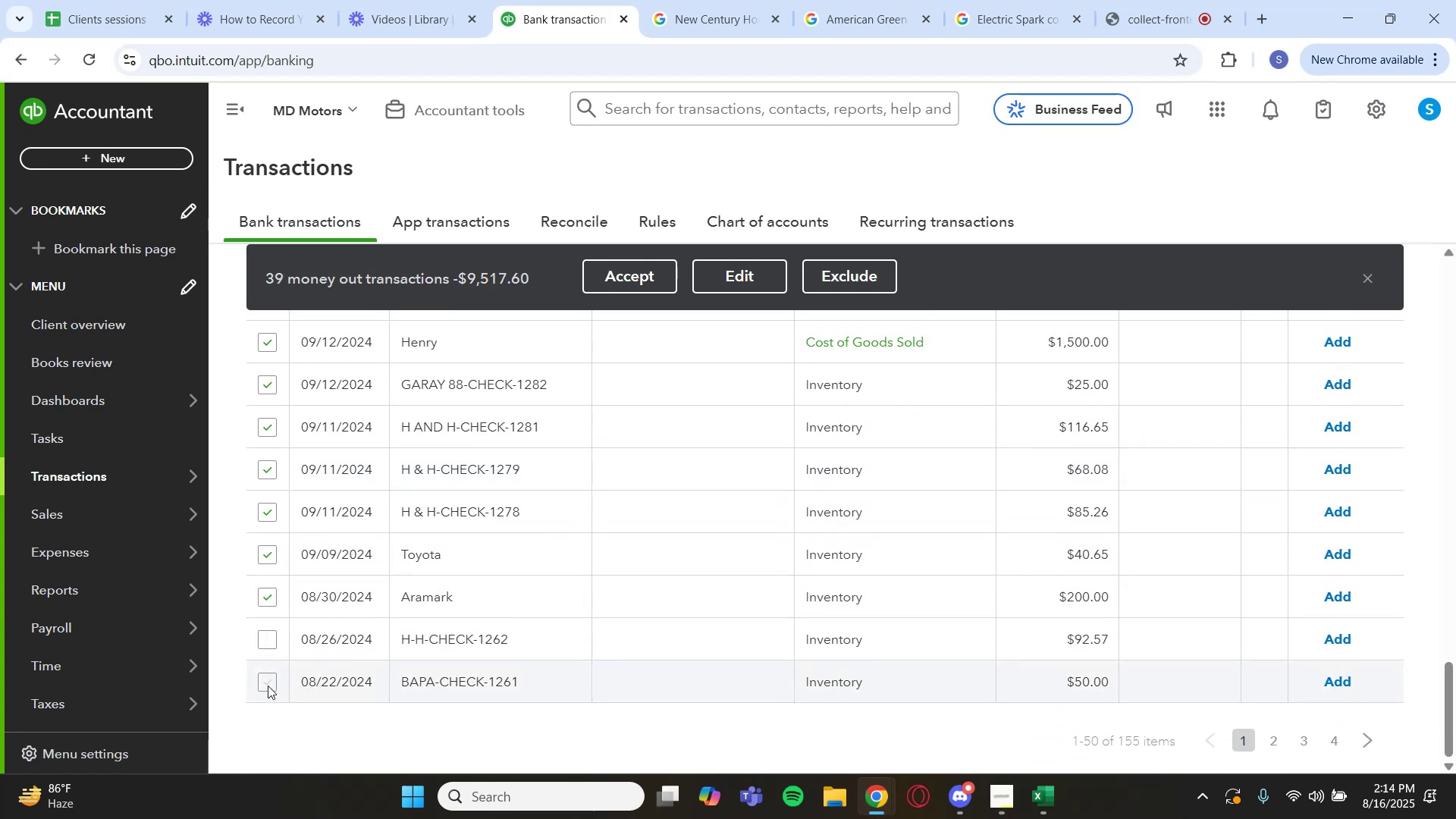 
left_click([266, 645])
 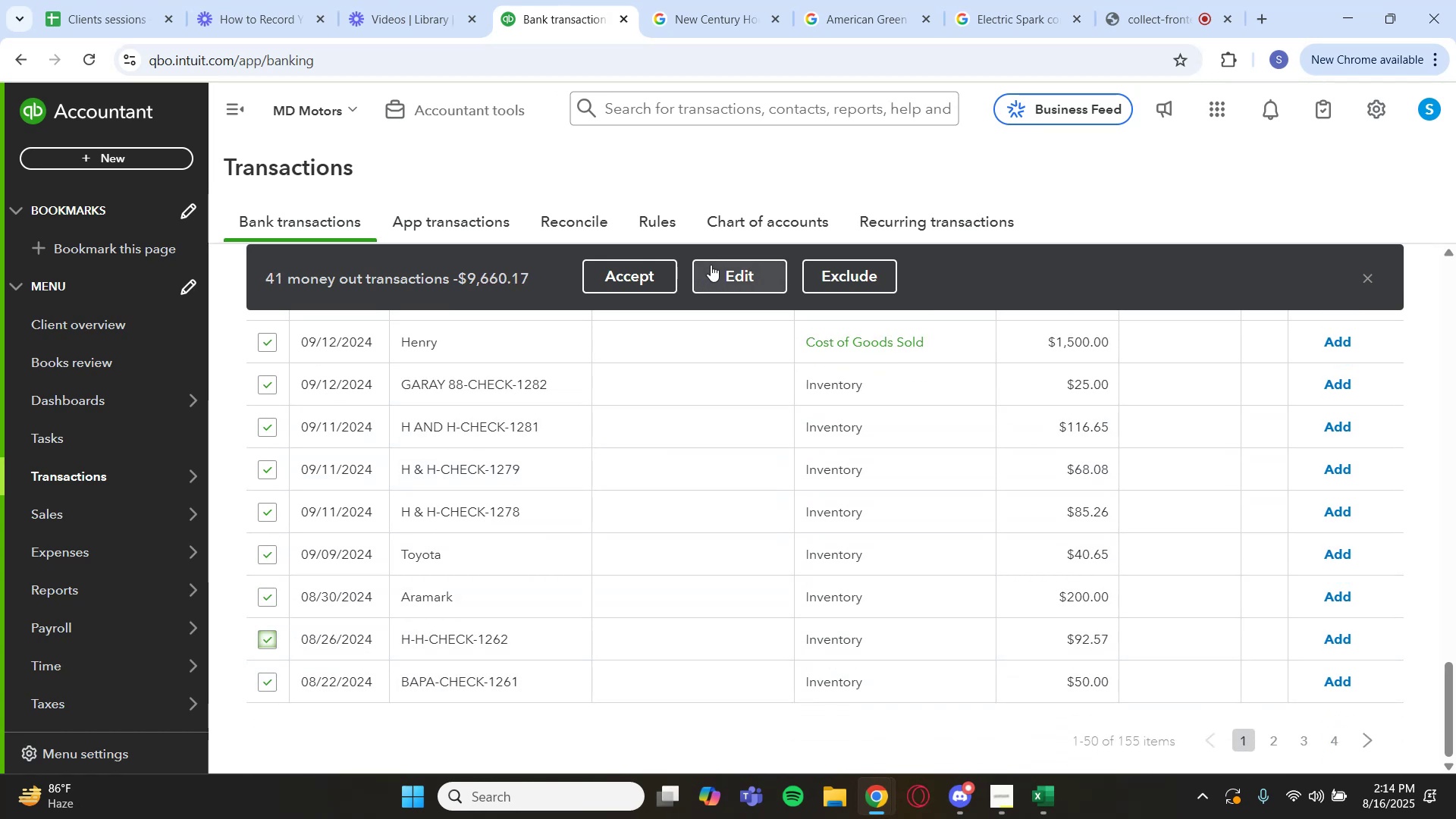 
left_click([735, 273])
 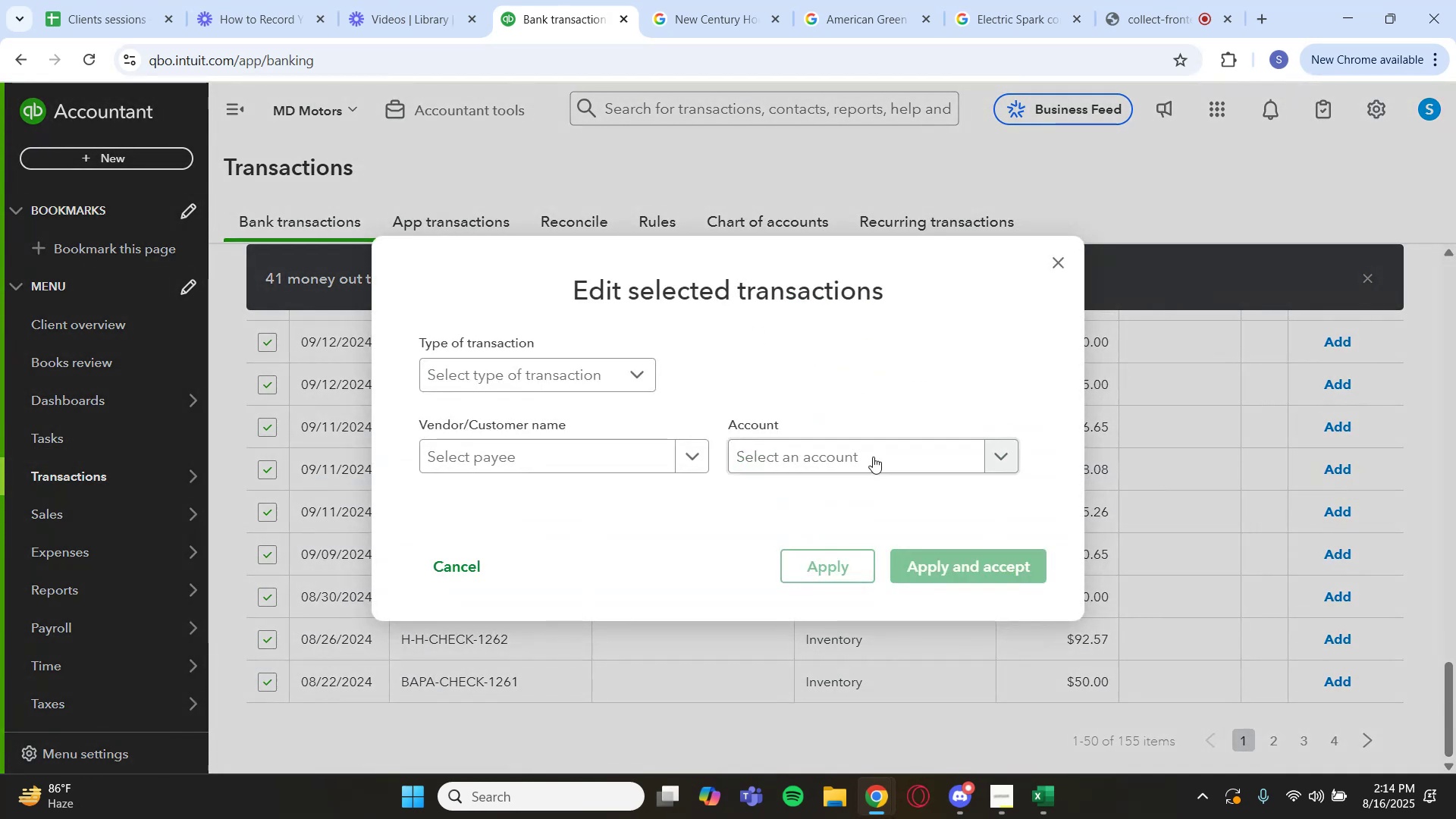 
left_click([878, 460])
 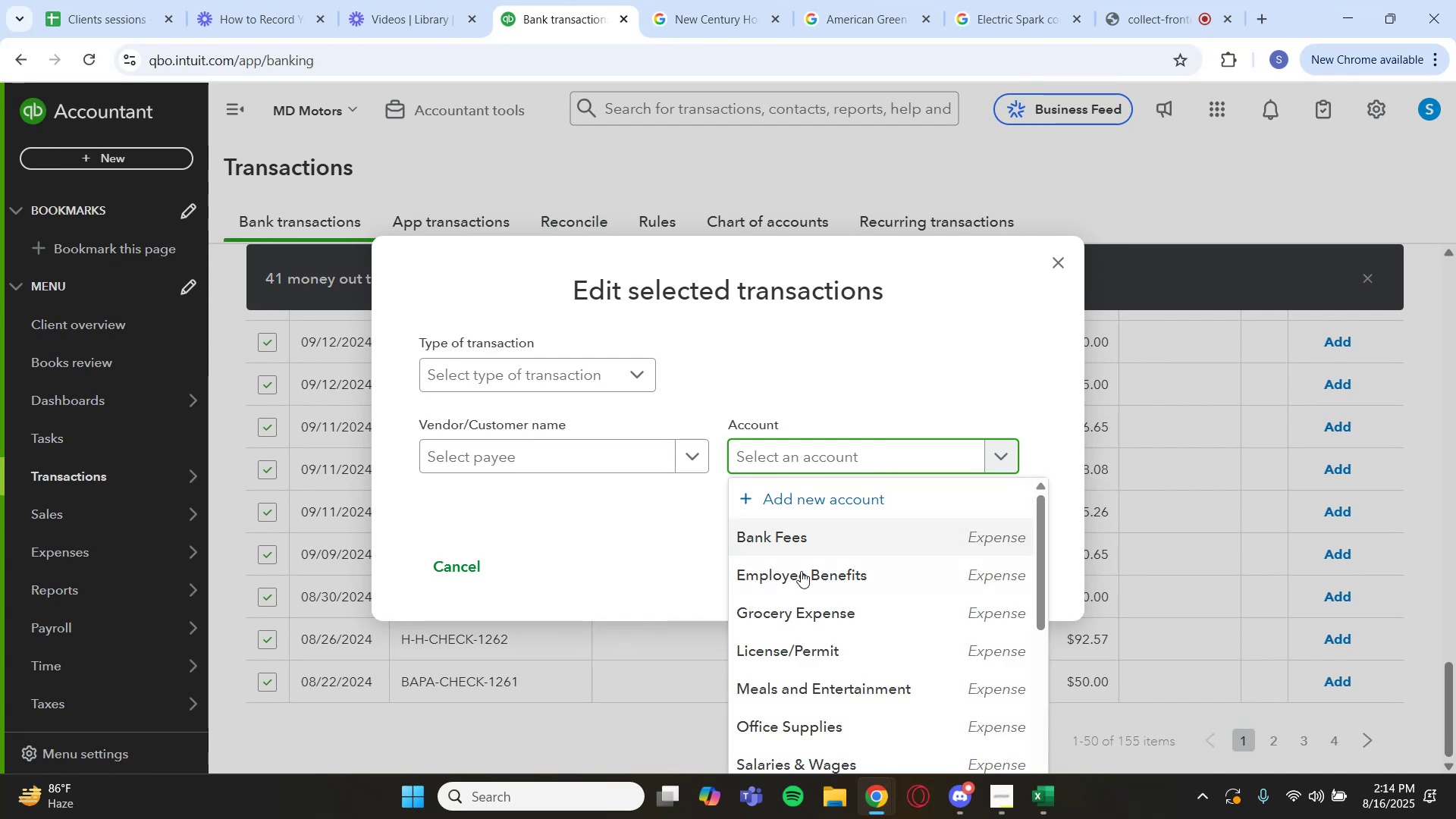 
scroll: coordinate [826, 594], scroll_direction: down, amount: 11.0
 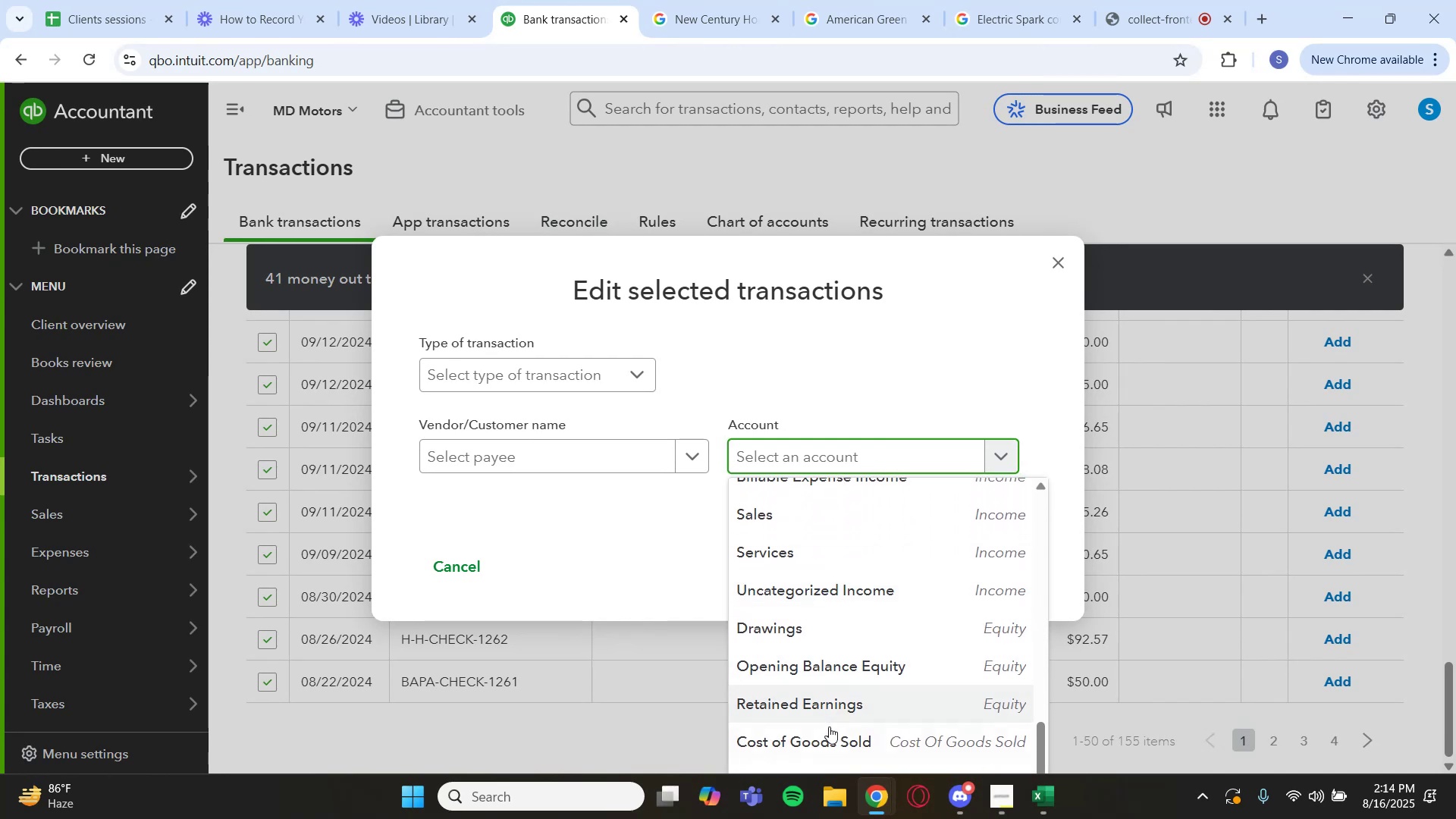 
left_click([833, 735])
 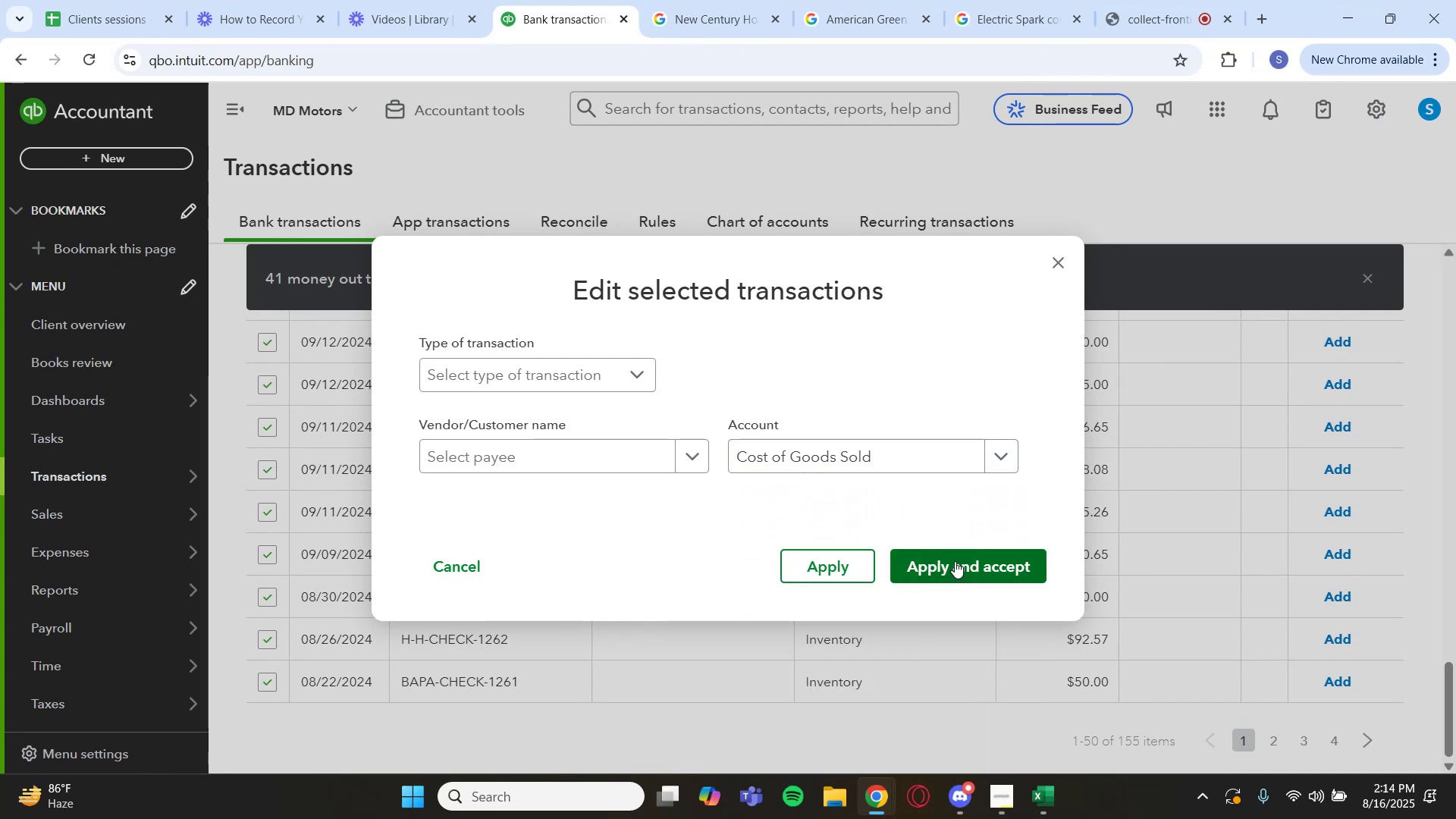 
left_click([955, 561])
 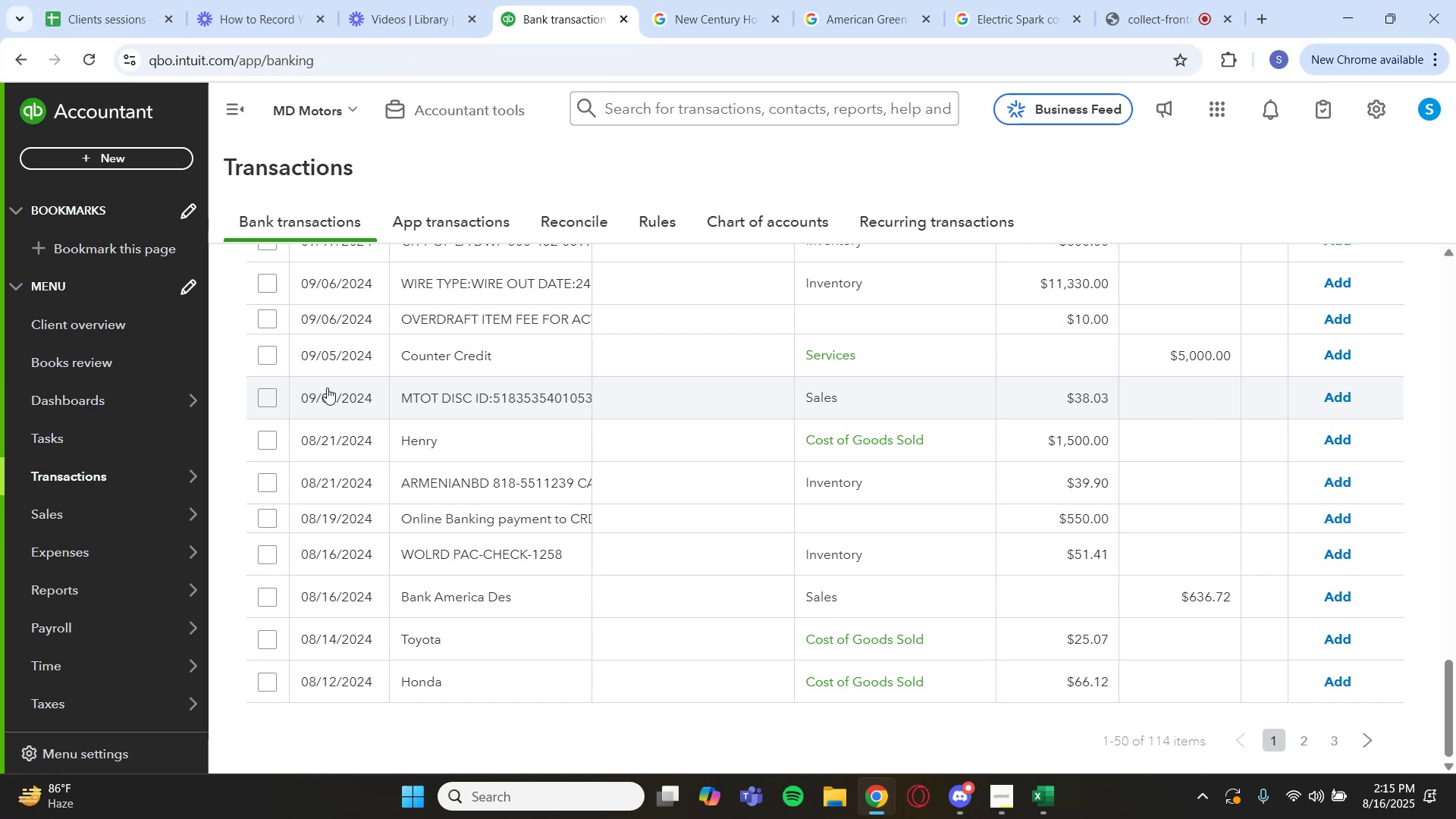 
wait(40.3)
 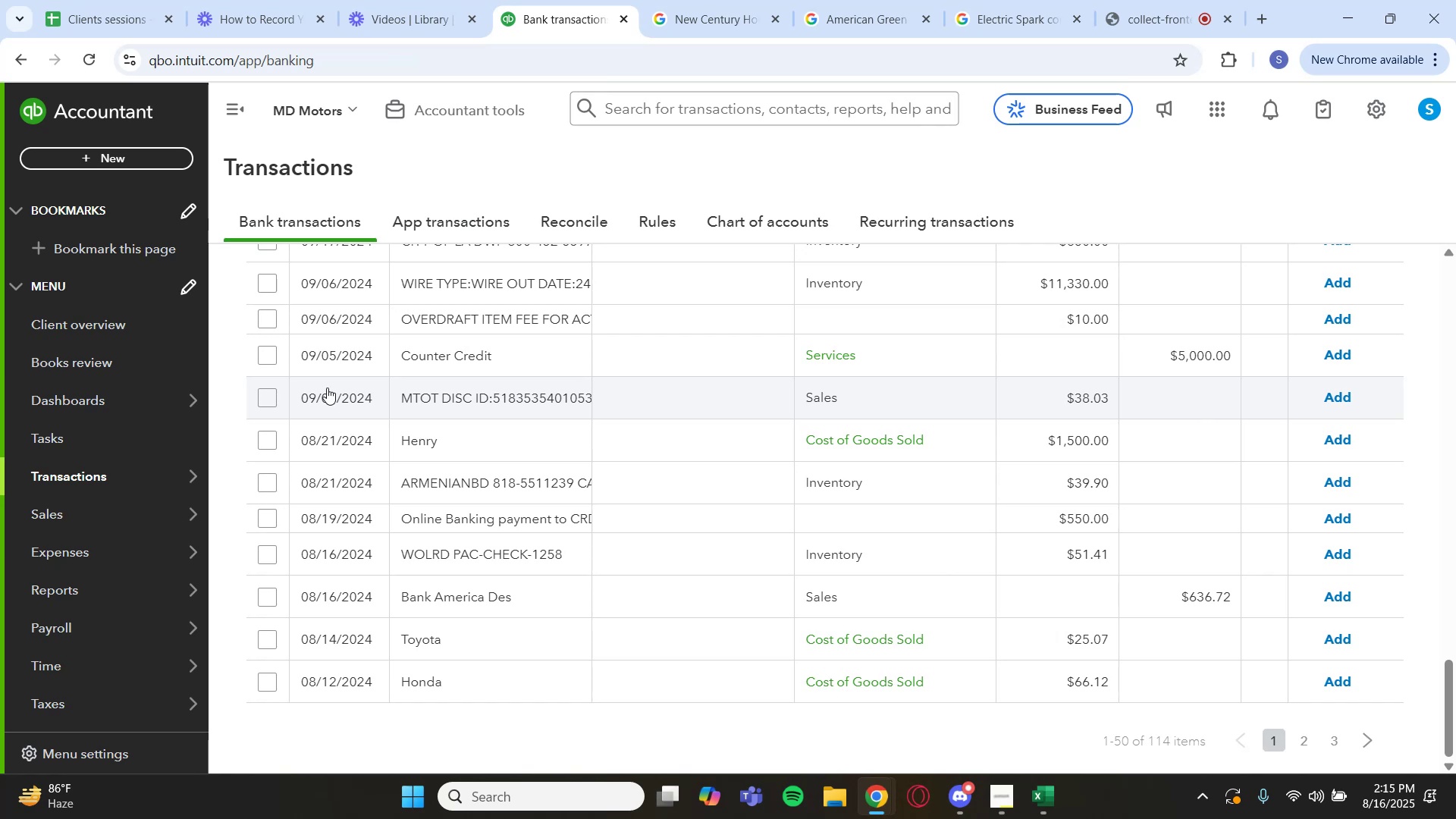 
scroll: coordinate [419, 499], scroll_direction: up, amount: 3.0
 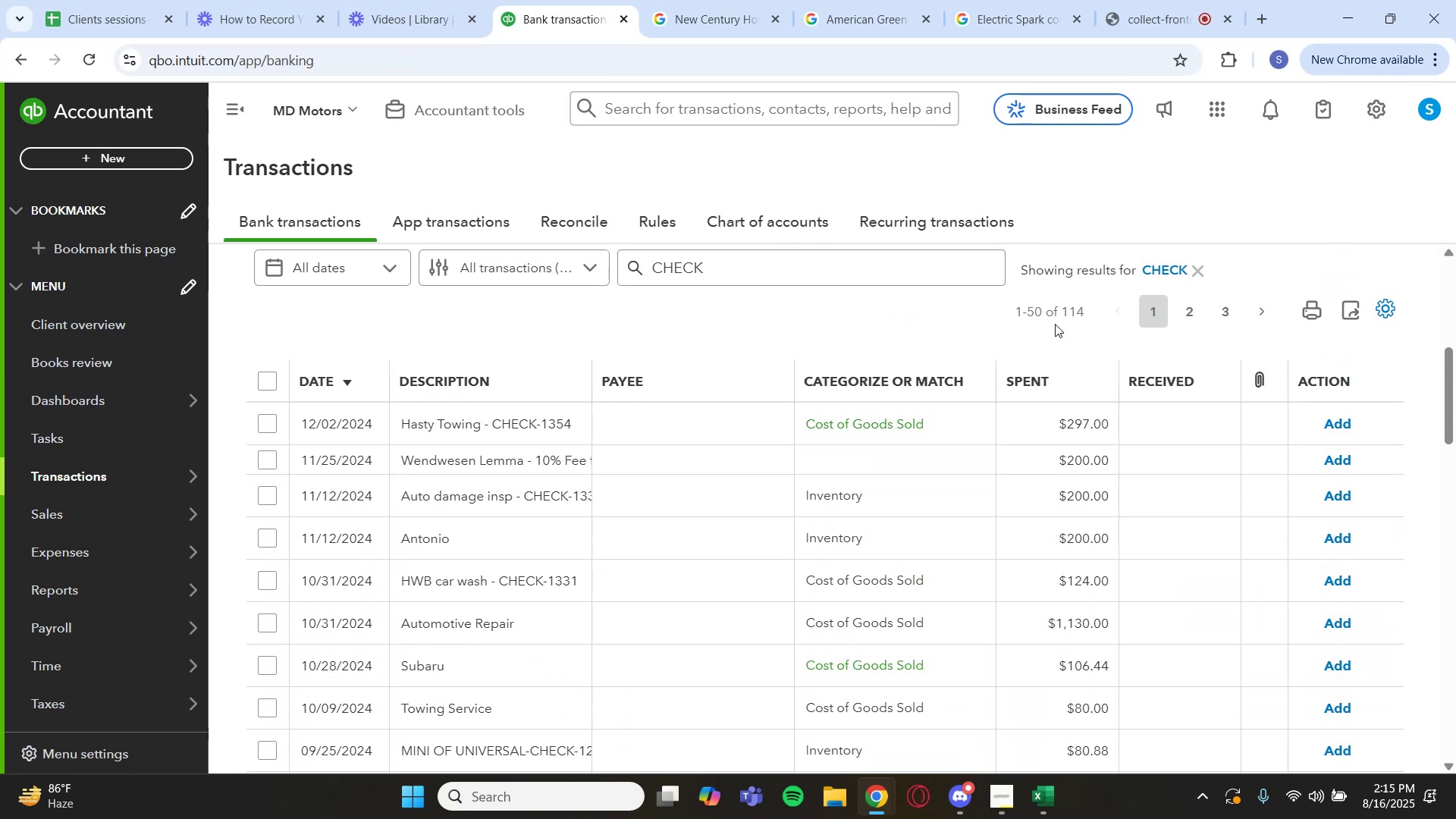 
left_click([864, 258])
 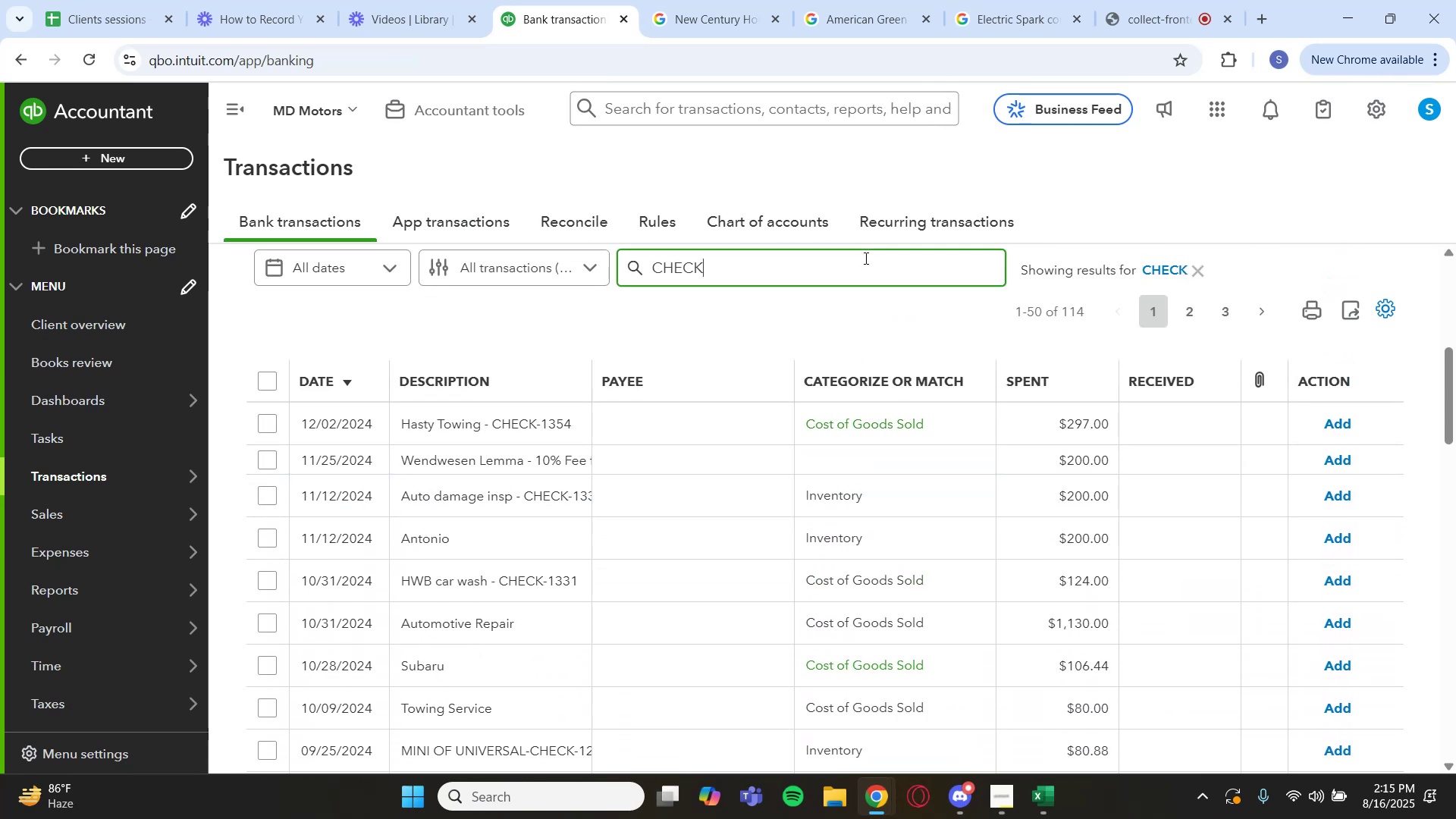 
key(Enter)
 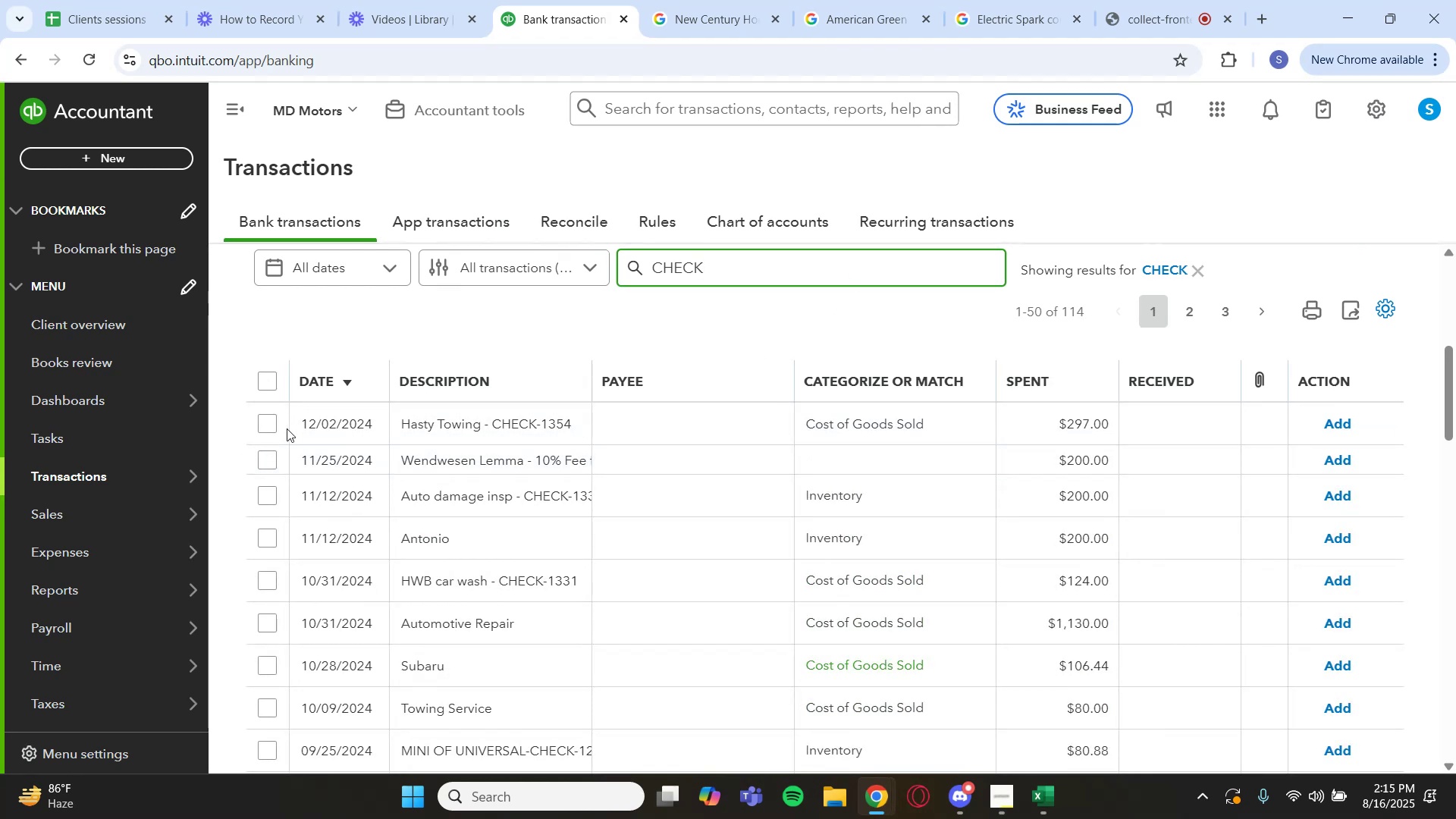 
wait(6.23)
 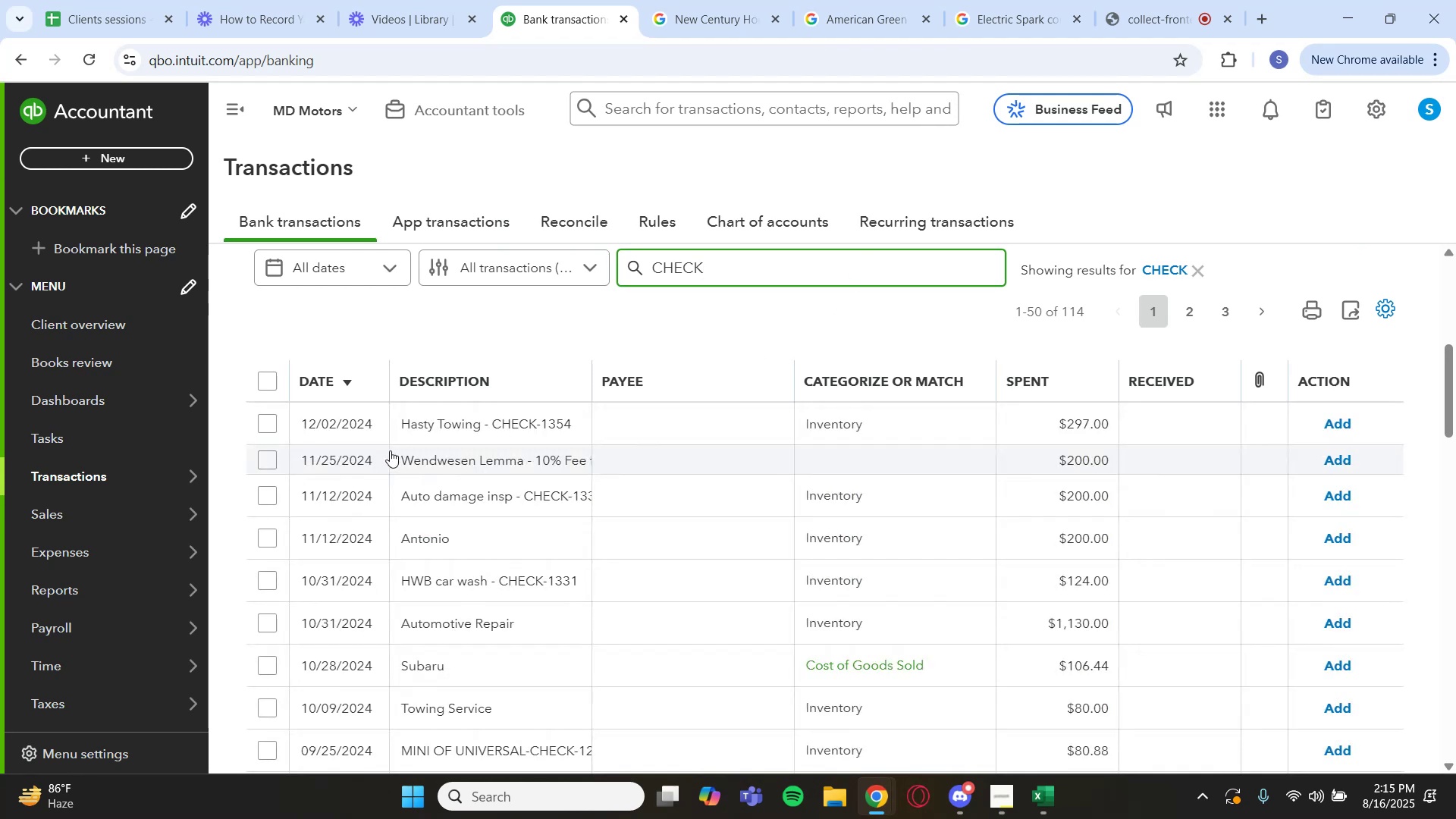 
mouse_move([421, 425])
 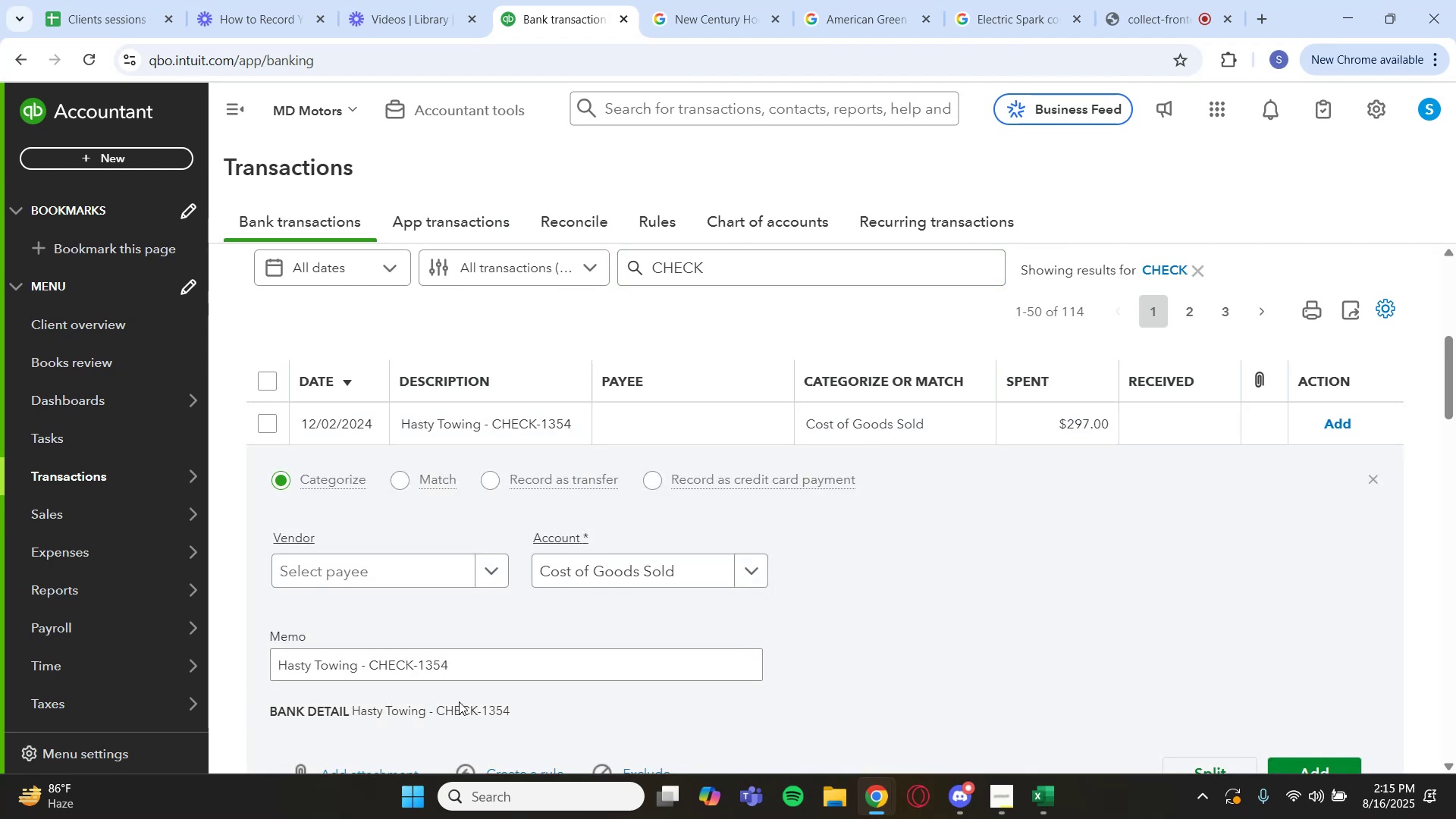 
left_click_drag(start_coordinate=[427, 718], to_coordinate=[372, 716])
 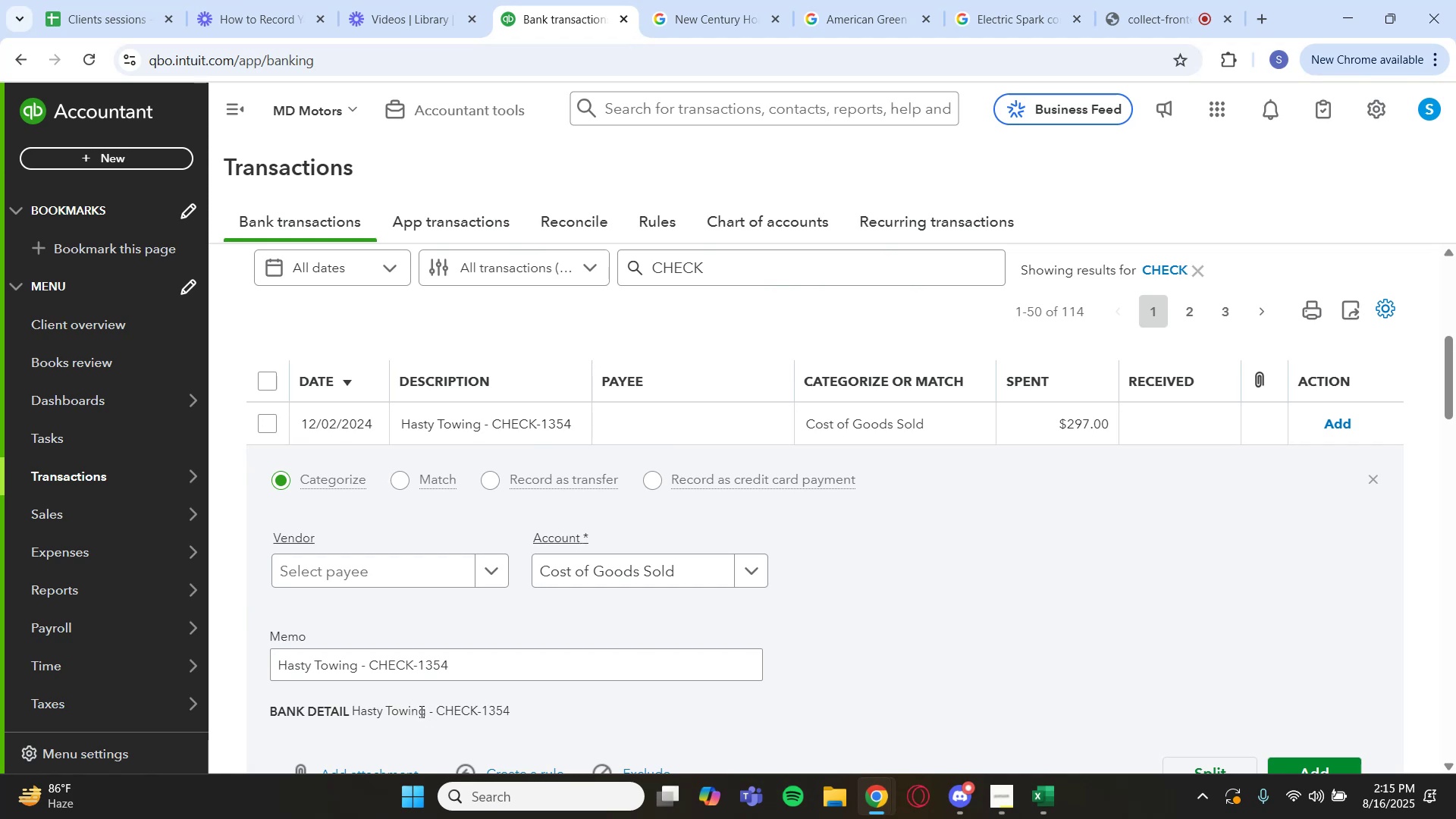 
left_click_drag(start_coordinate=[424, 711], to_coordinate=[353, 714])
 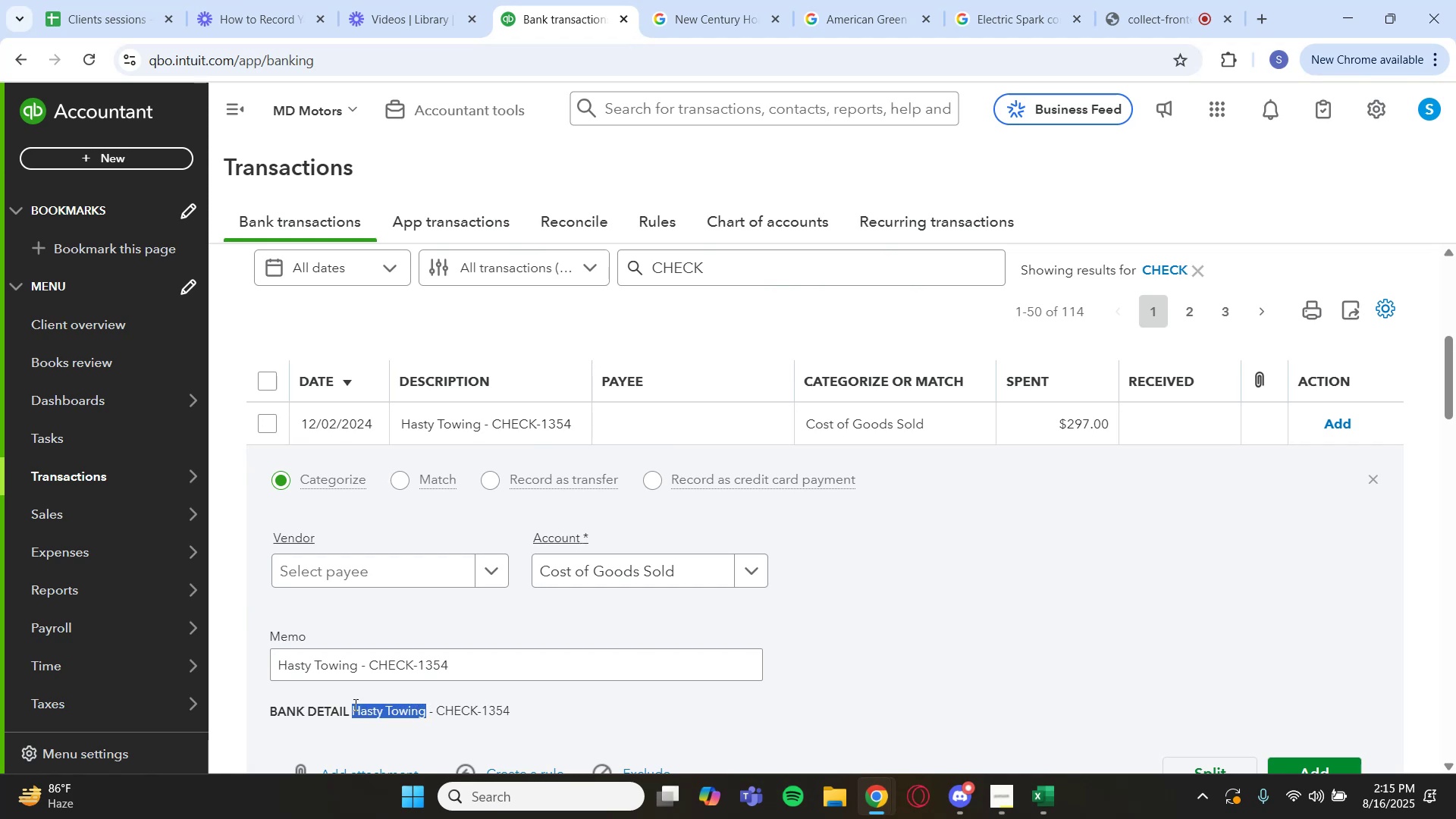 
key(Control+C)
 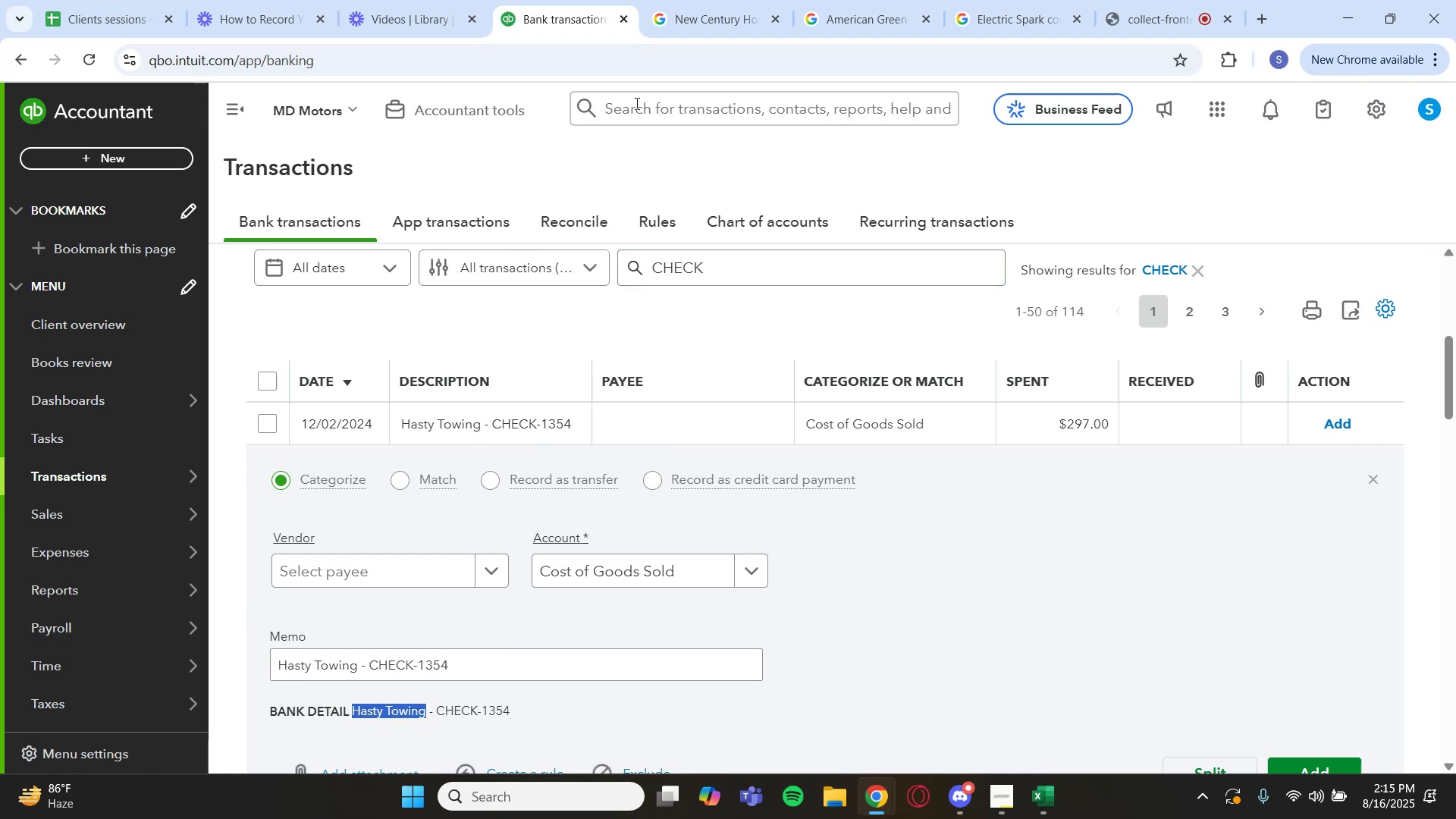 
left_click([673, 7])
 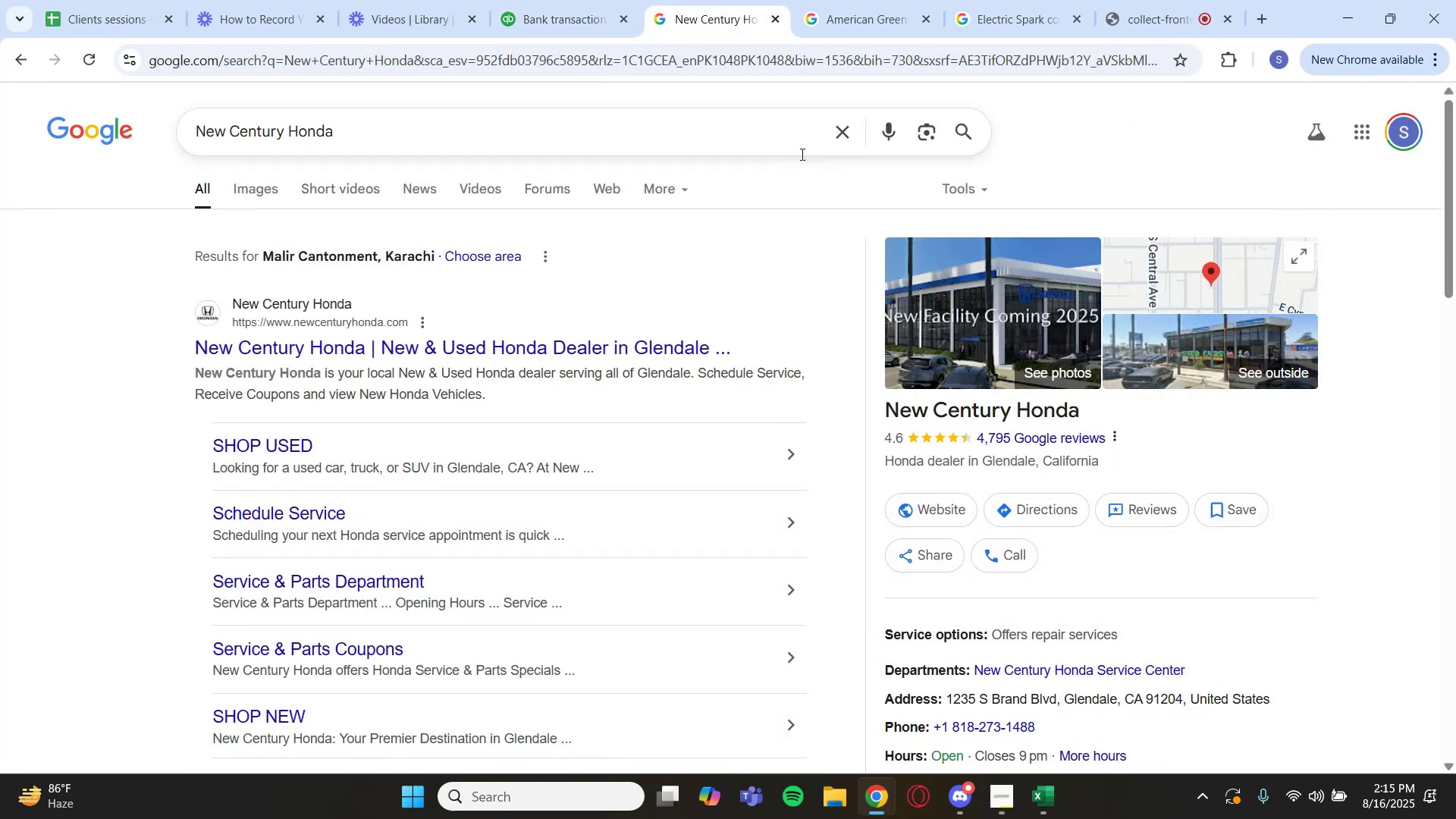 
left_click([829, 136])
 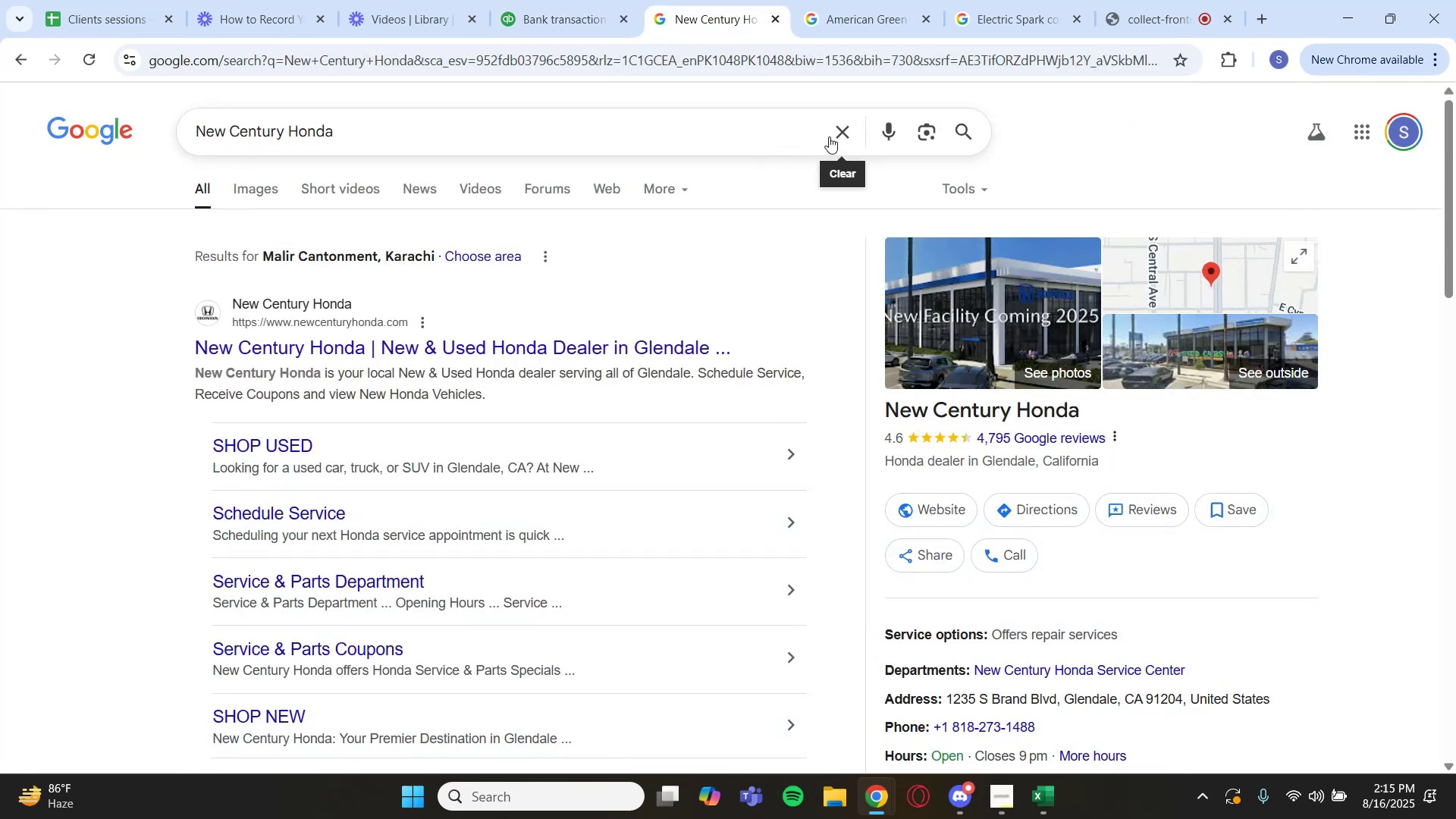 
key(Control+V)
 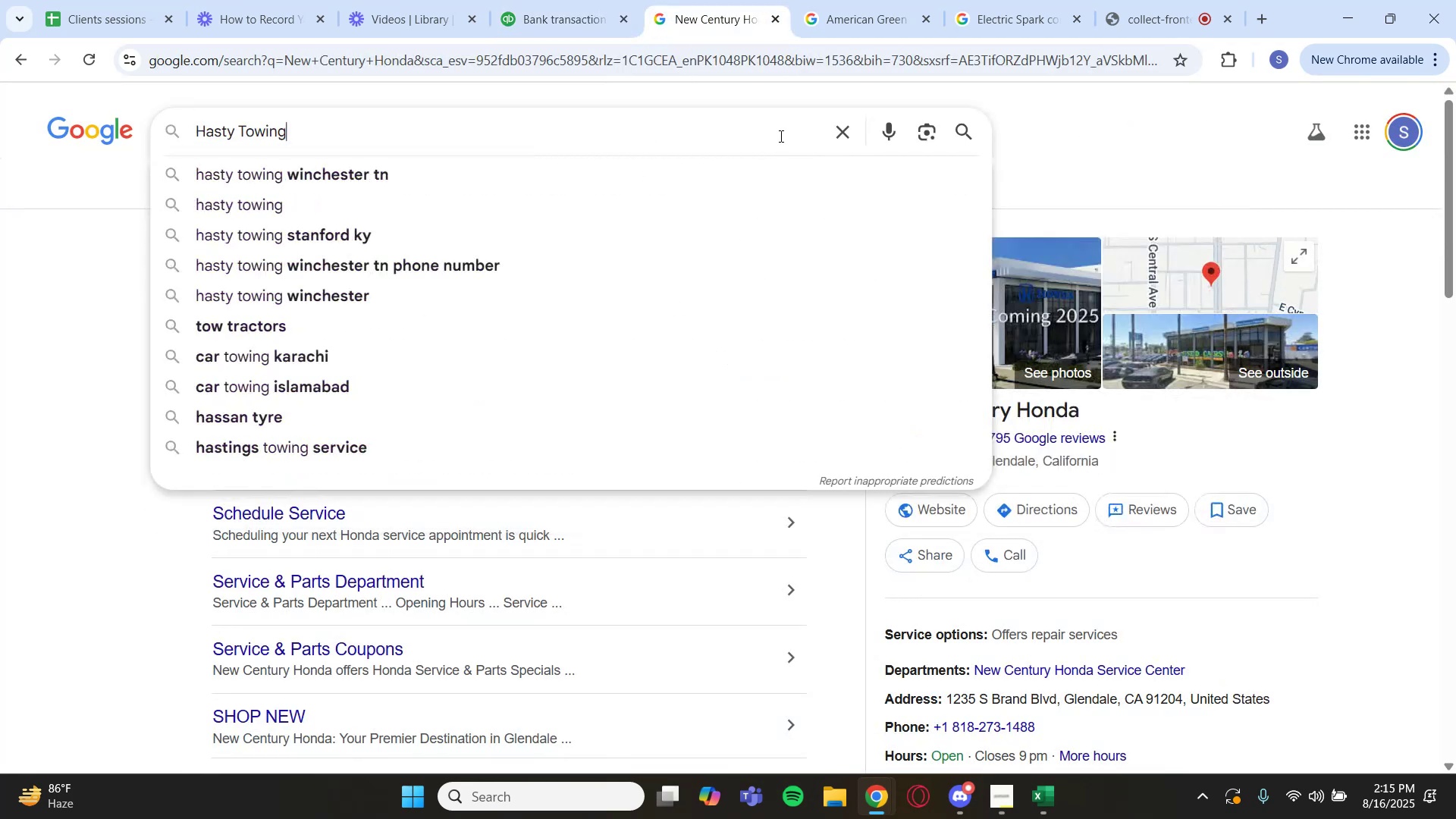 
key(Enter)
 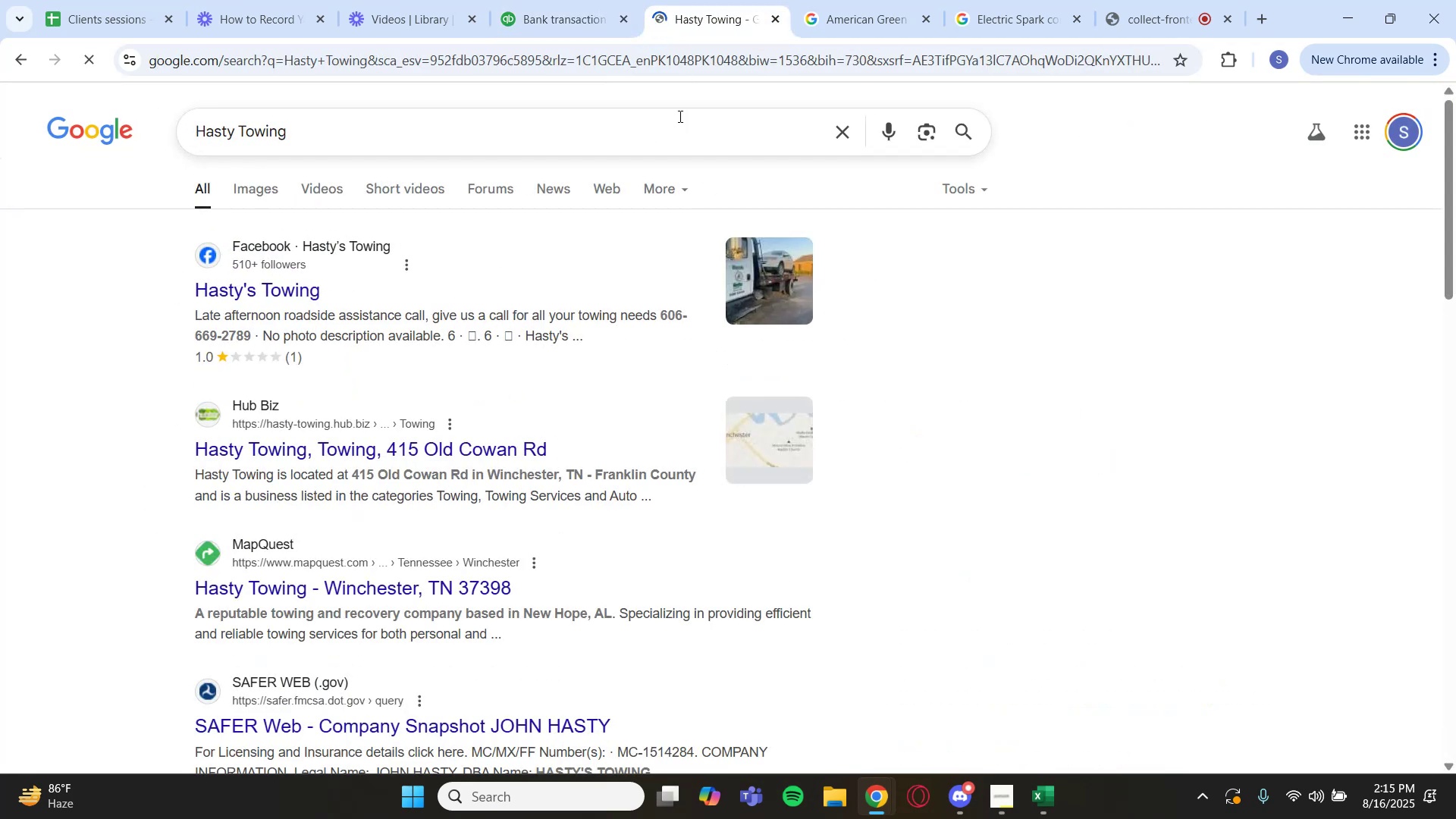 
left_click([571, 9])
 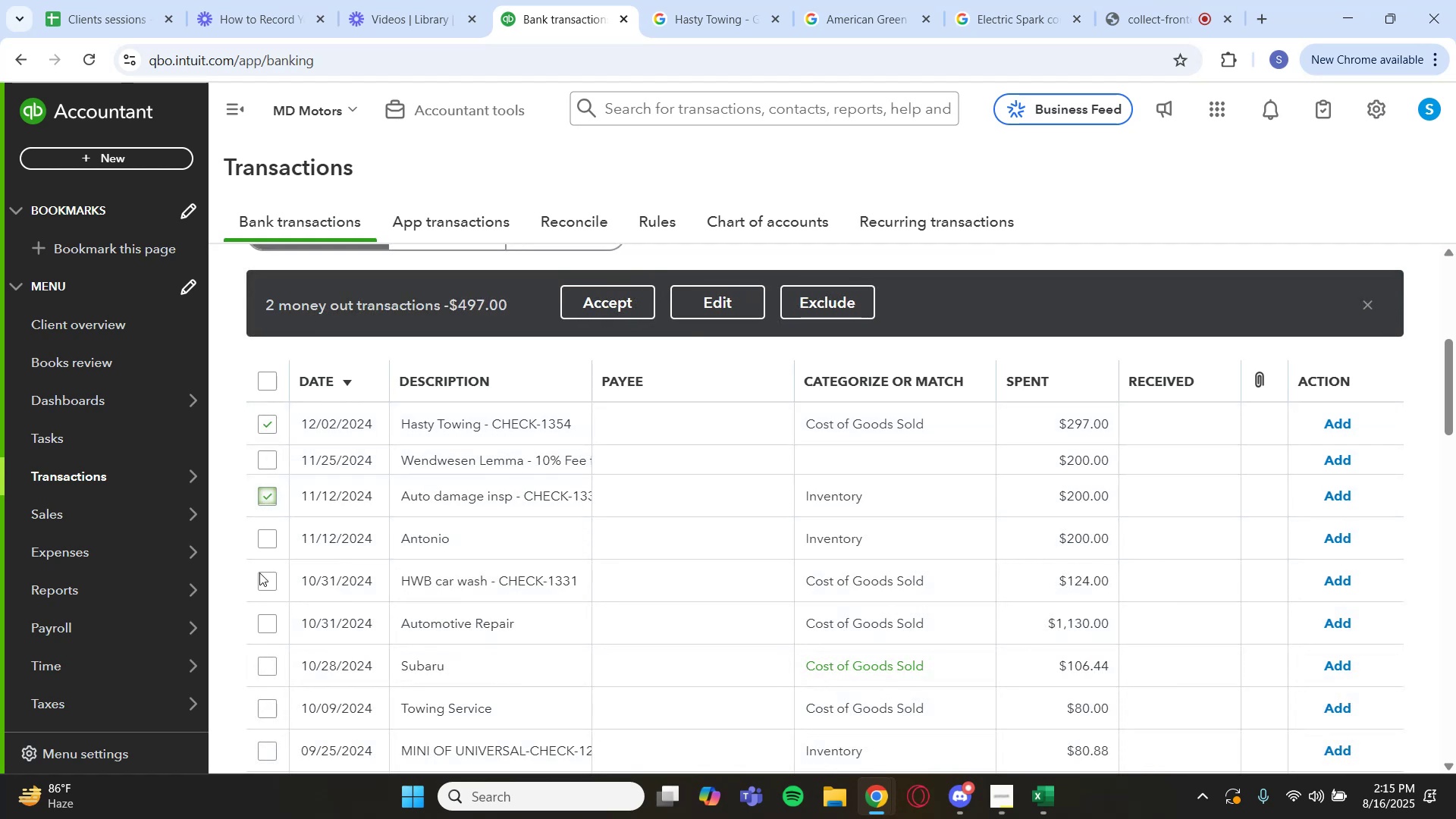 
wait(6.18)
 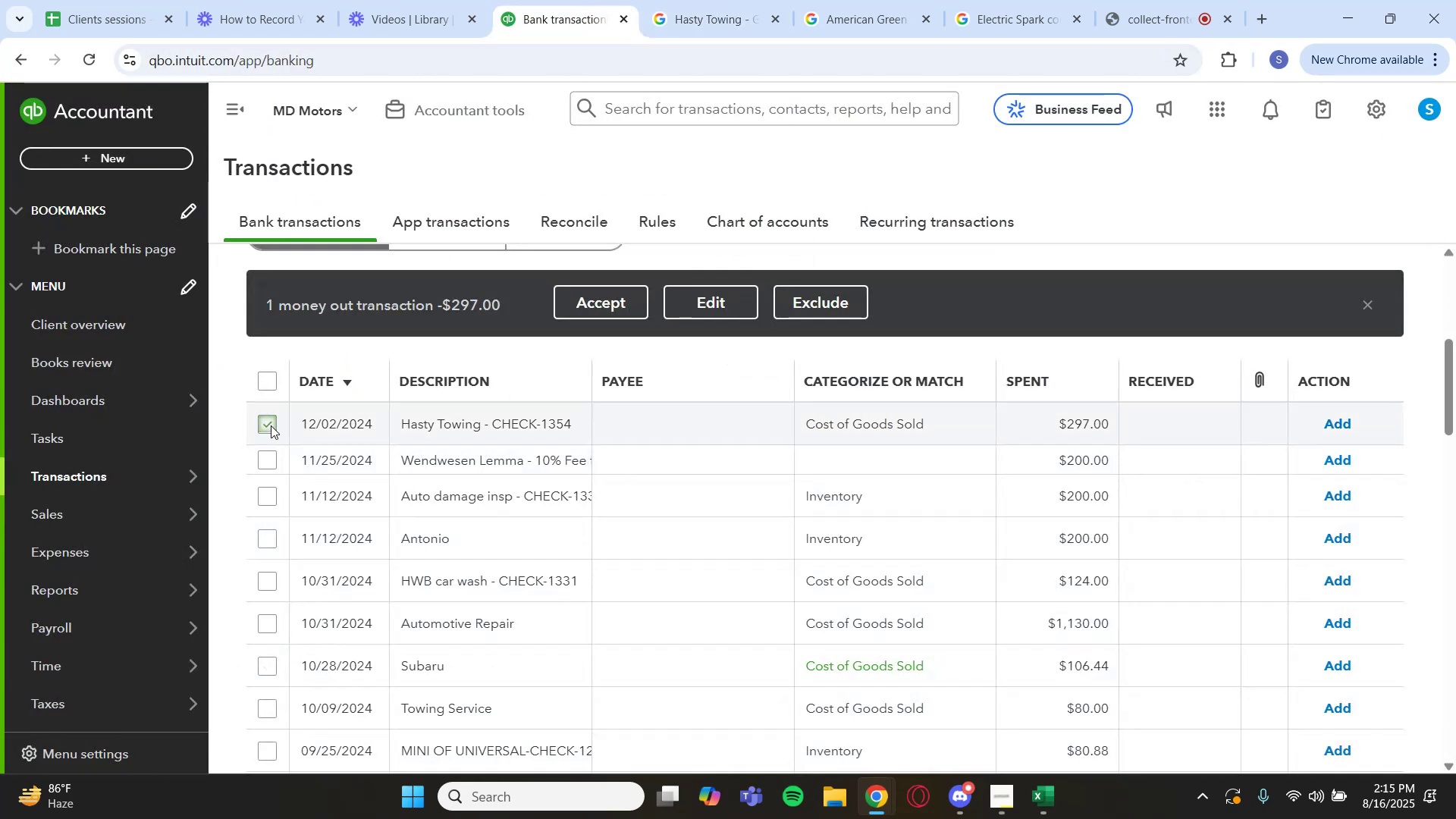 
left_click([259, 580])
 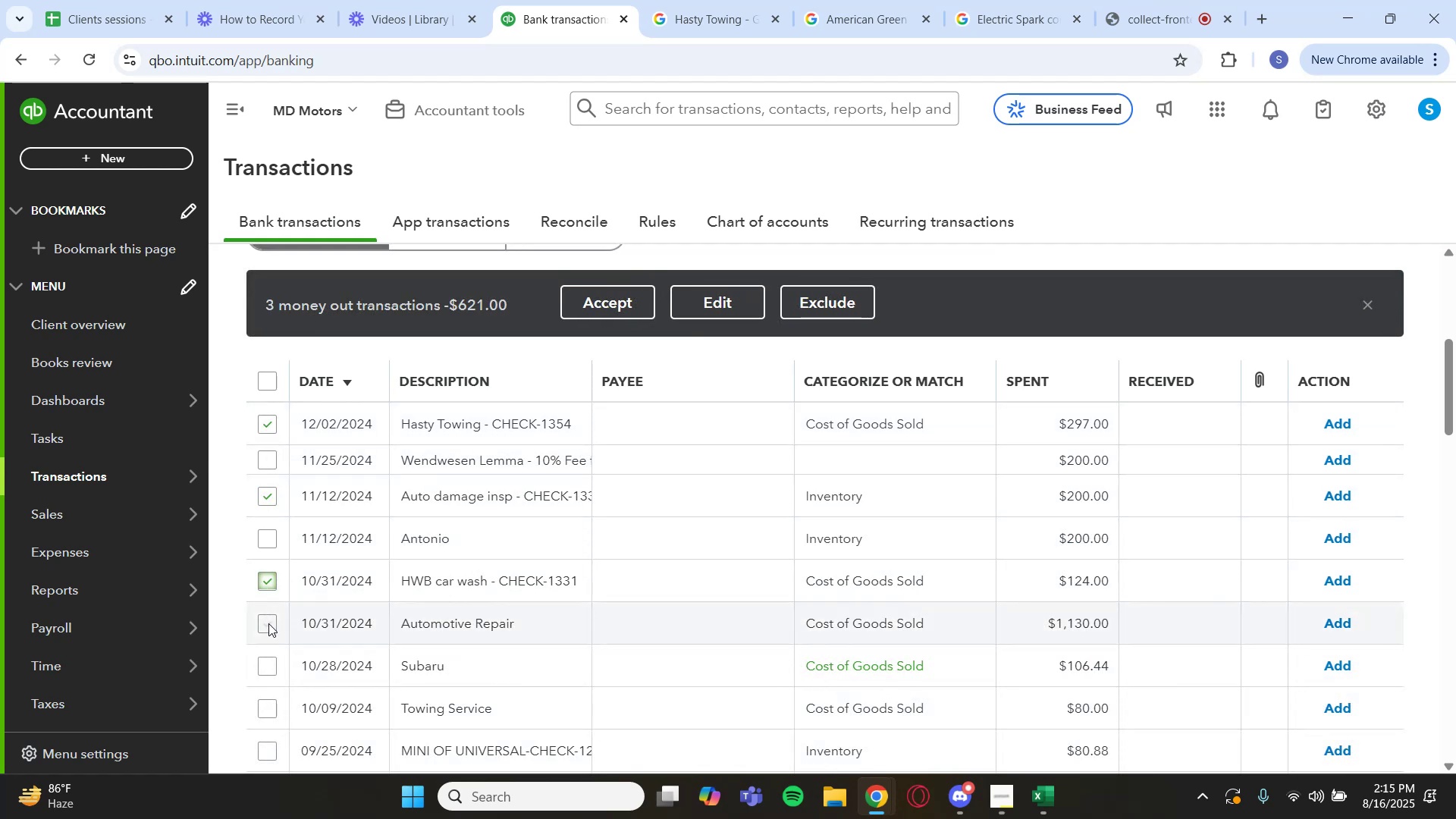 
left_click([268, 623])
 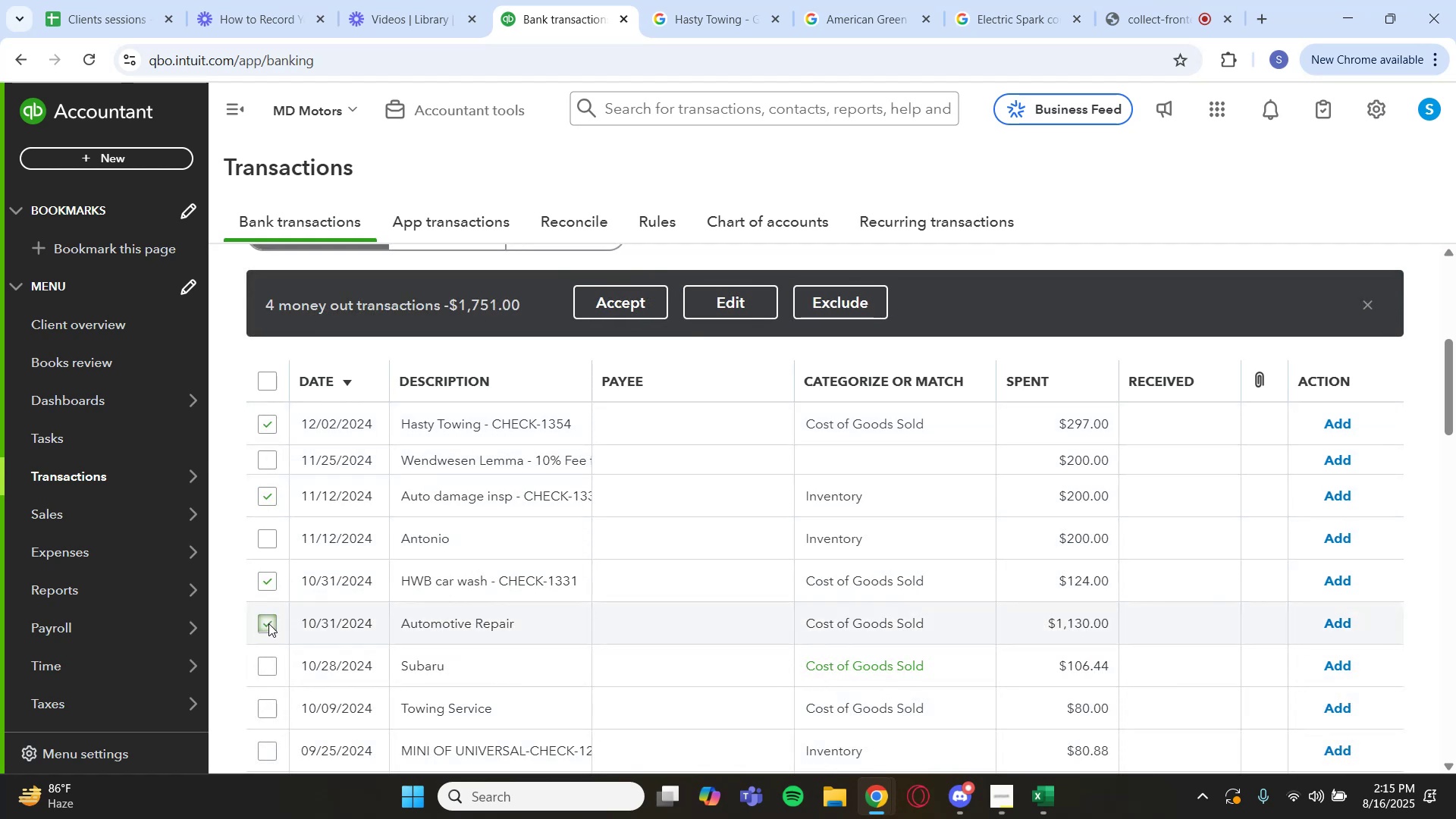 
scroll: coordinate [268, 623], scroll_direction: down, amount: 2.0
 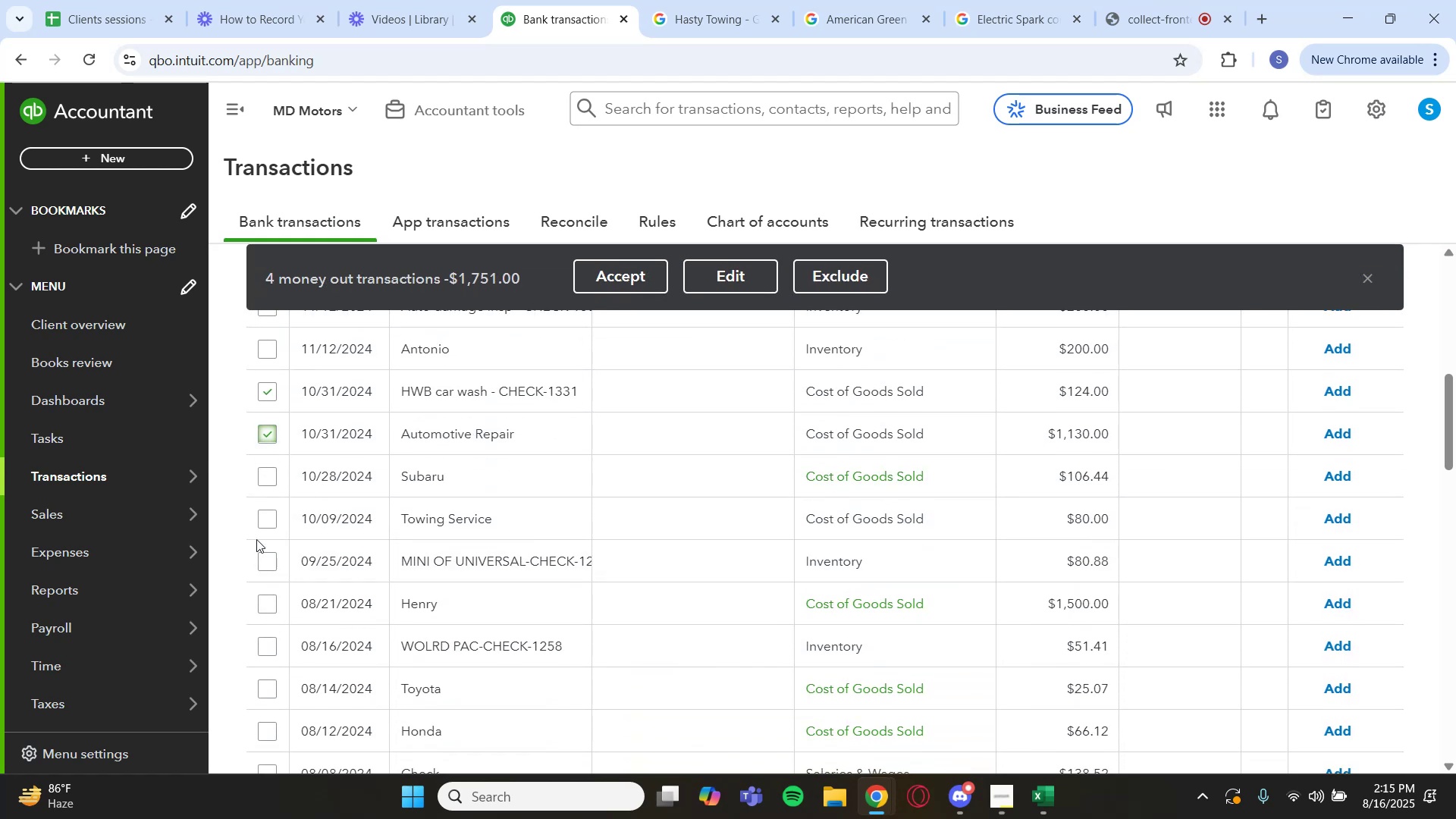 
left_click([268, 523])
 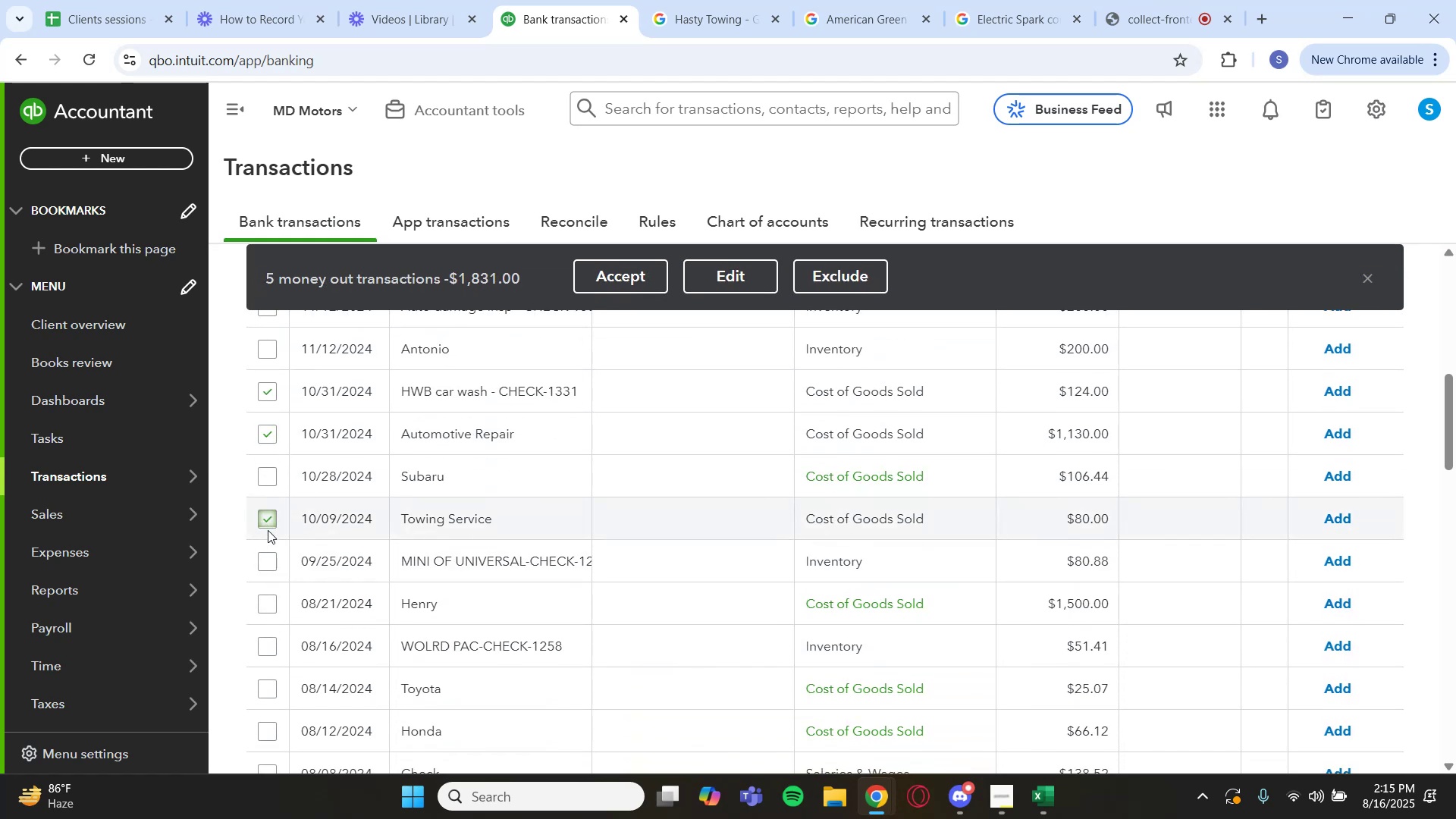 
scroll: coordinate [265, 554], scroll_direction: down, amount: 3.0
 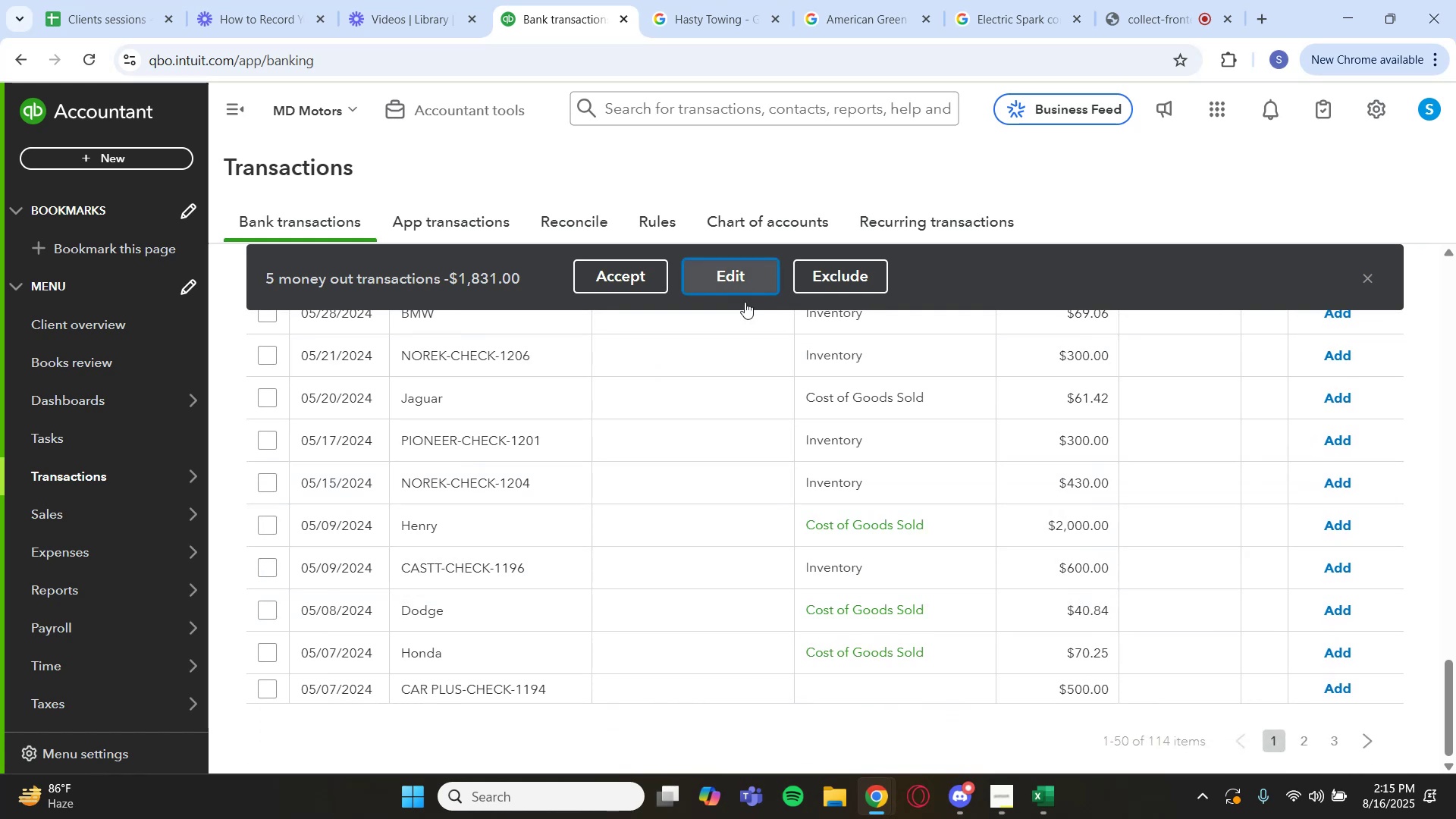 
left_click([1015, 457])
 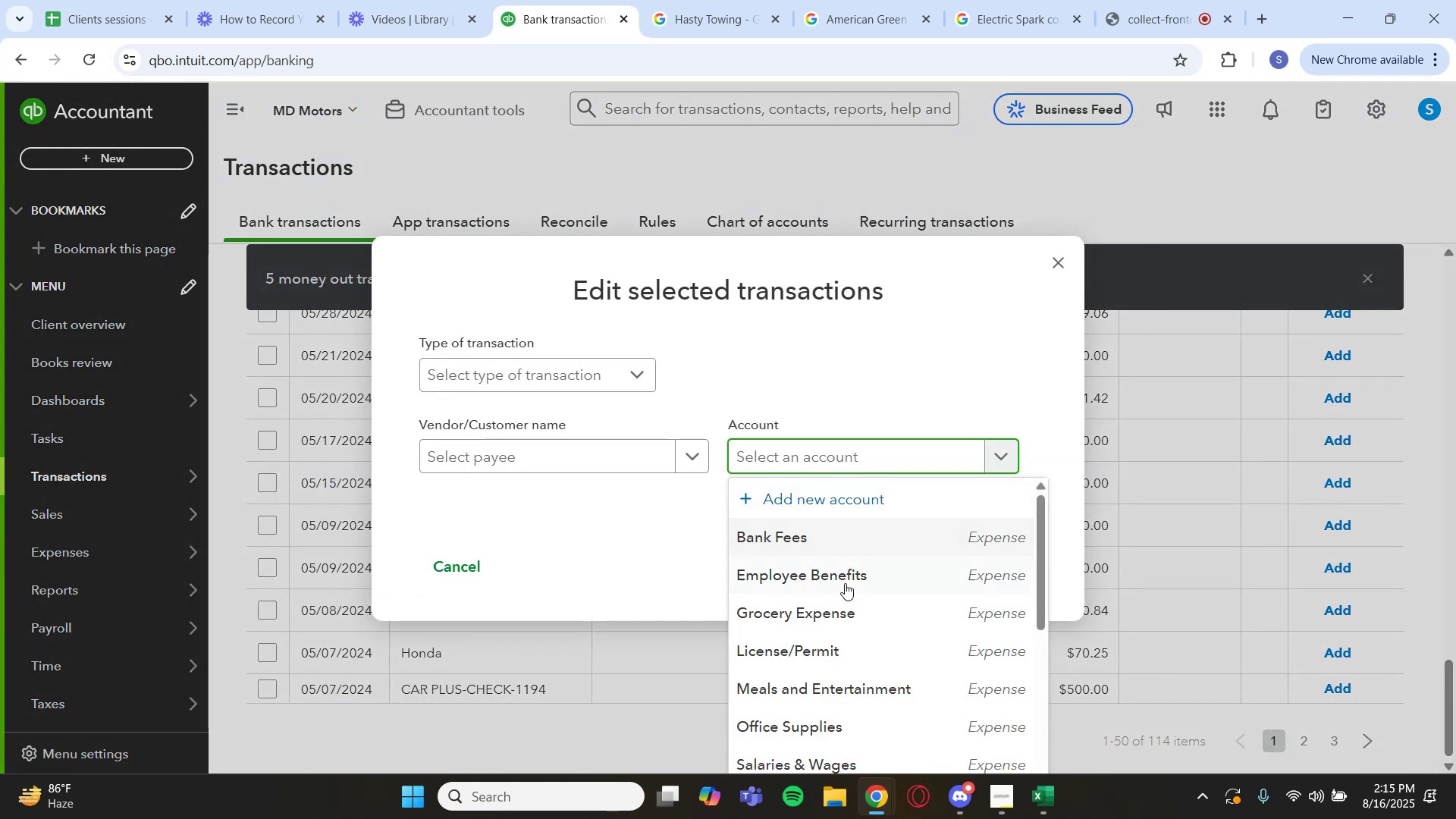 
scroll: coordinate [822, 642], scroll_direction: down, amount: 2.0
 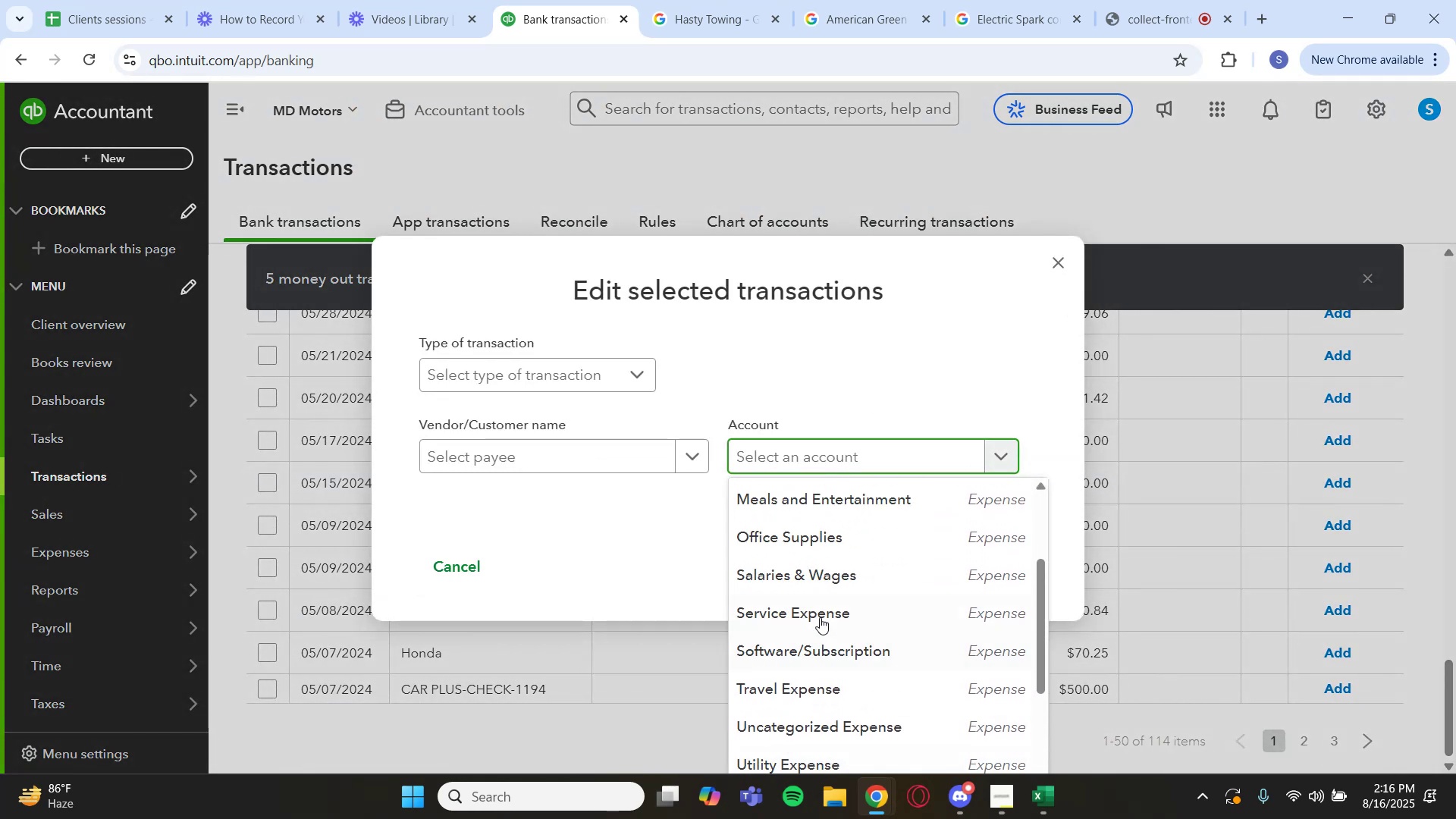 
left_click([819, 613])
 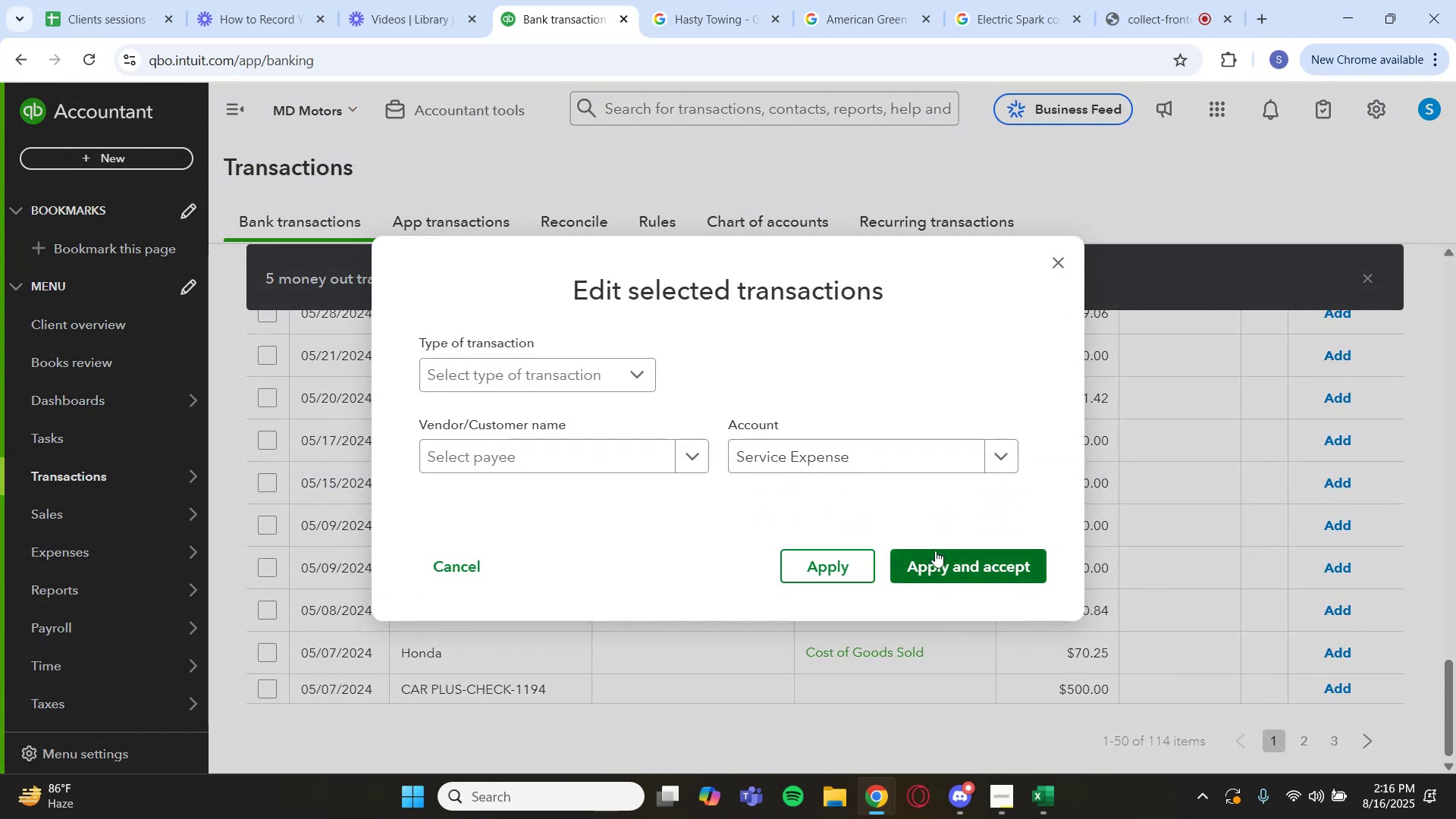 
left_click([943, 552])
 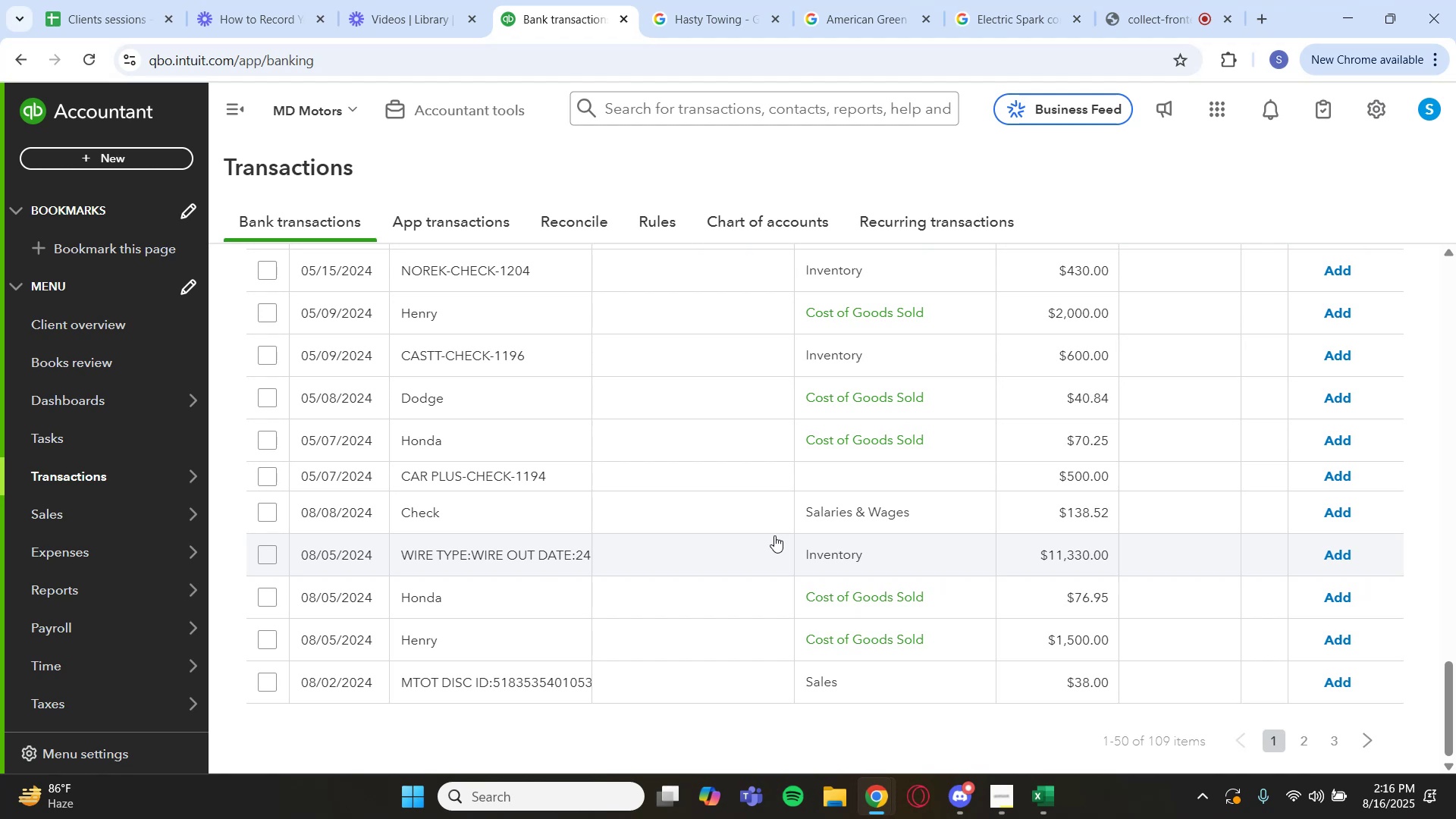 
wait(54.34)
 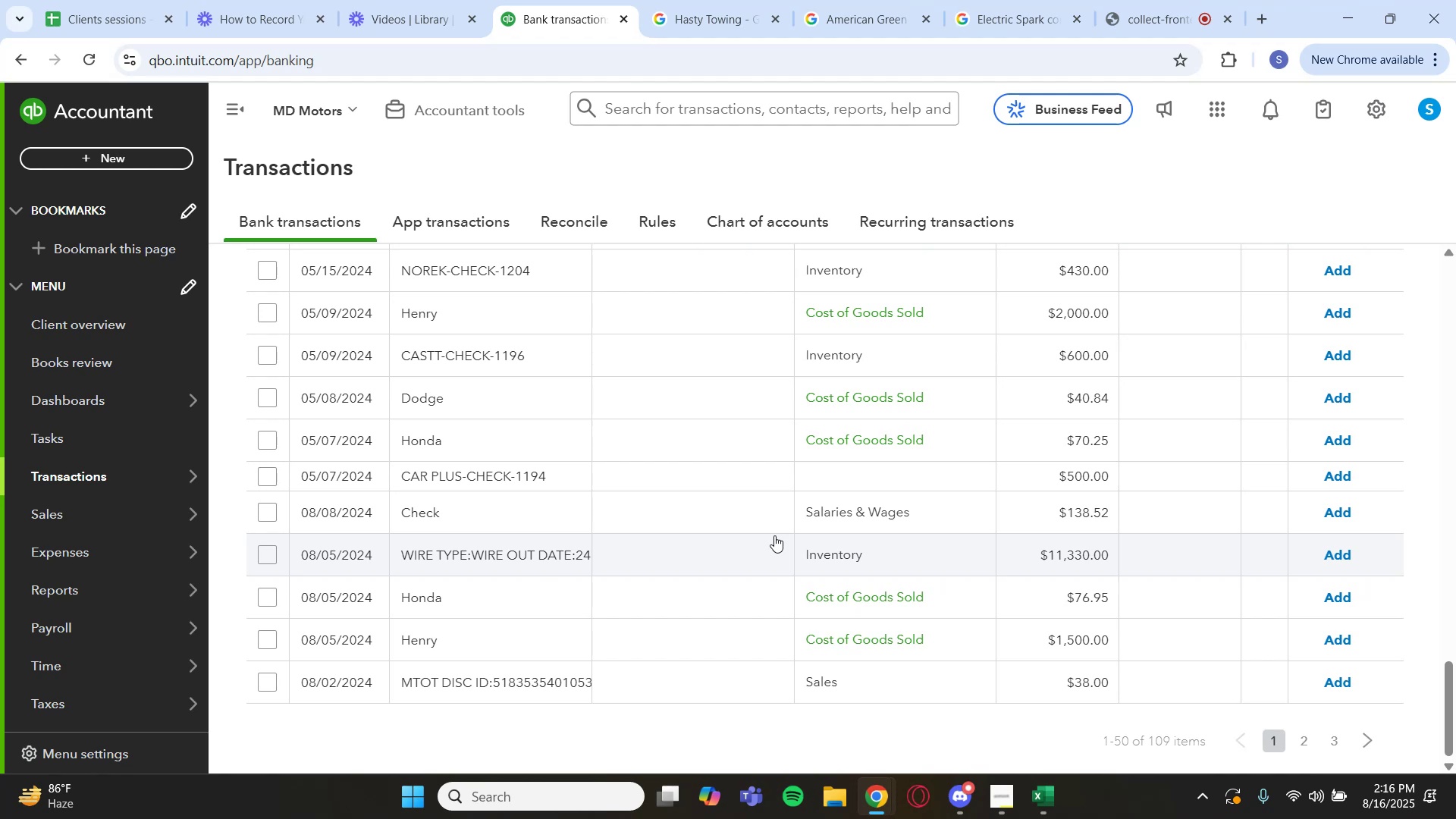 
scroll: coordinate [519, 553], scroll_direction: up, amount: 4.0
 